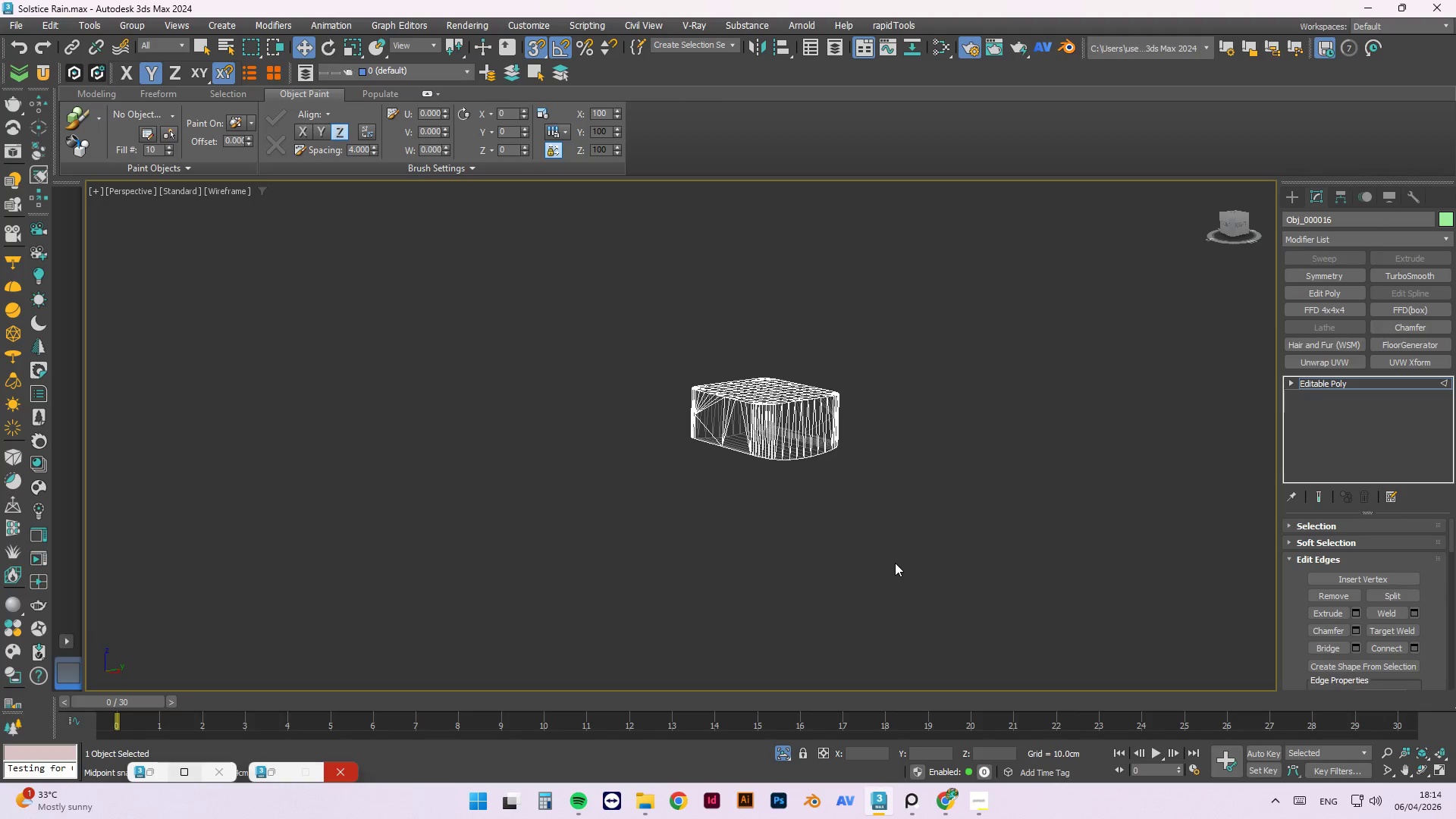 
left_click_drag(start_coordinate=[931, 305], to_coordinate=[519, 568])
 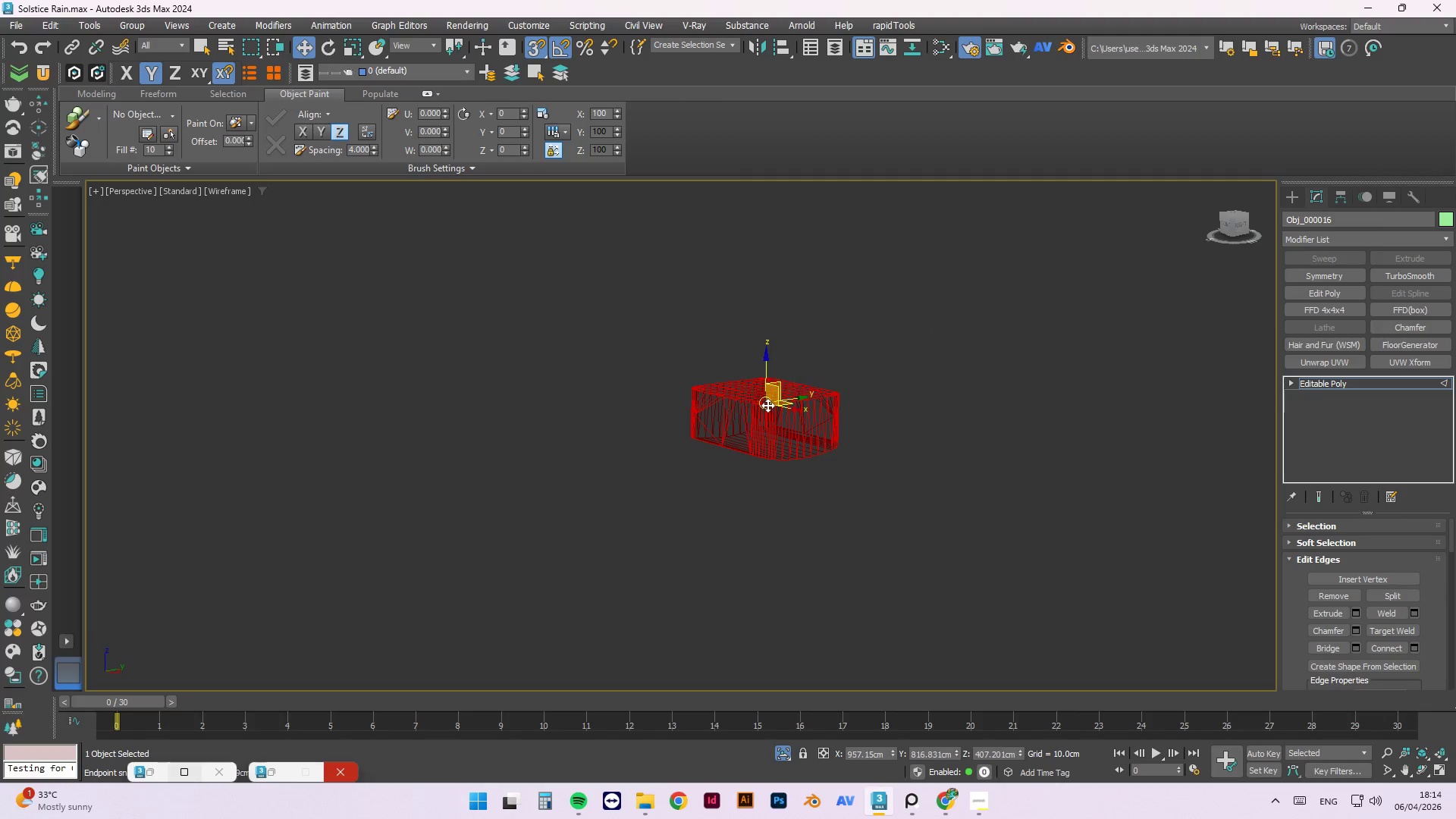 
hold_key(key=AltLeft, duration=1.09)
 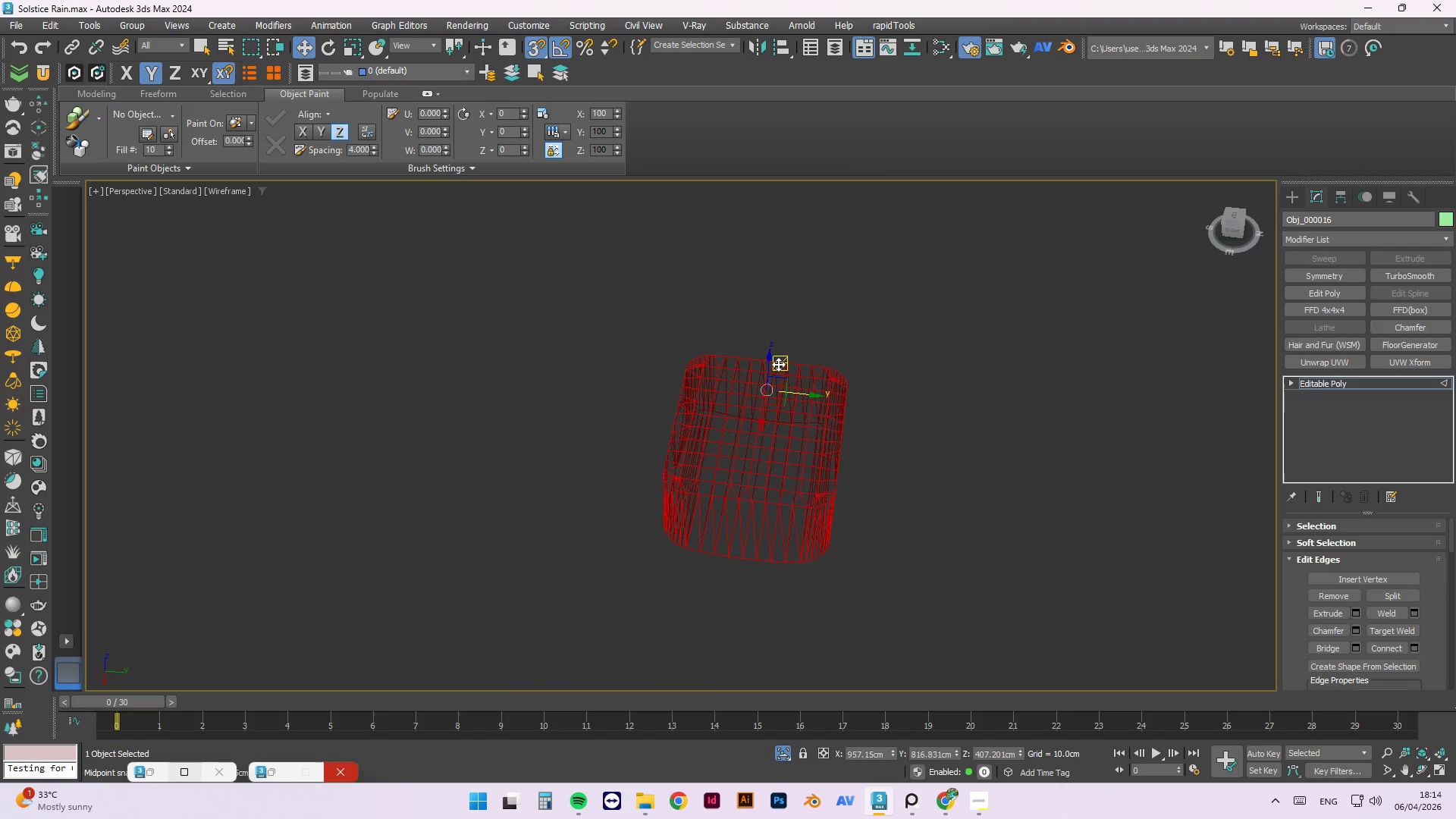 
scroll: coordinate [778, 385], scroll_direction: up, amount: 3.0
 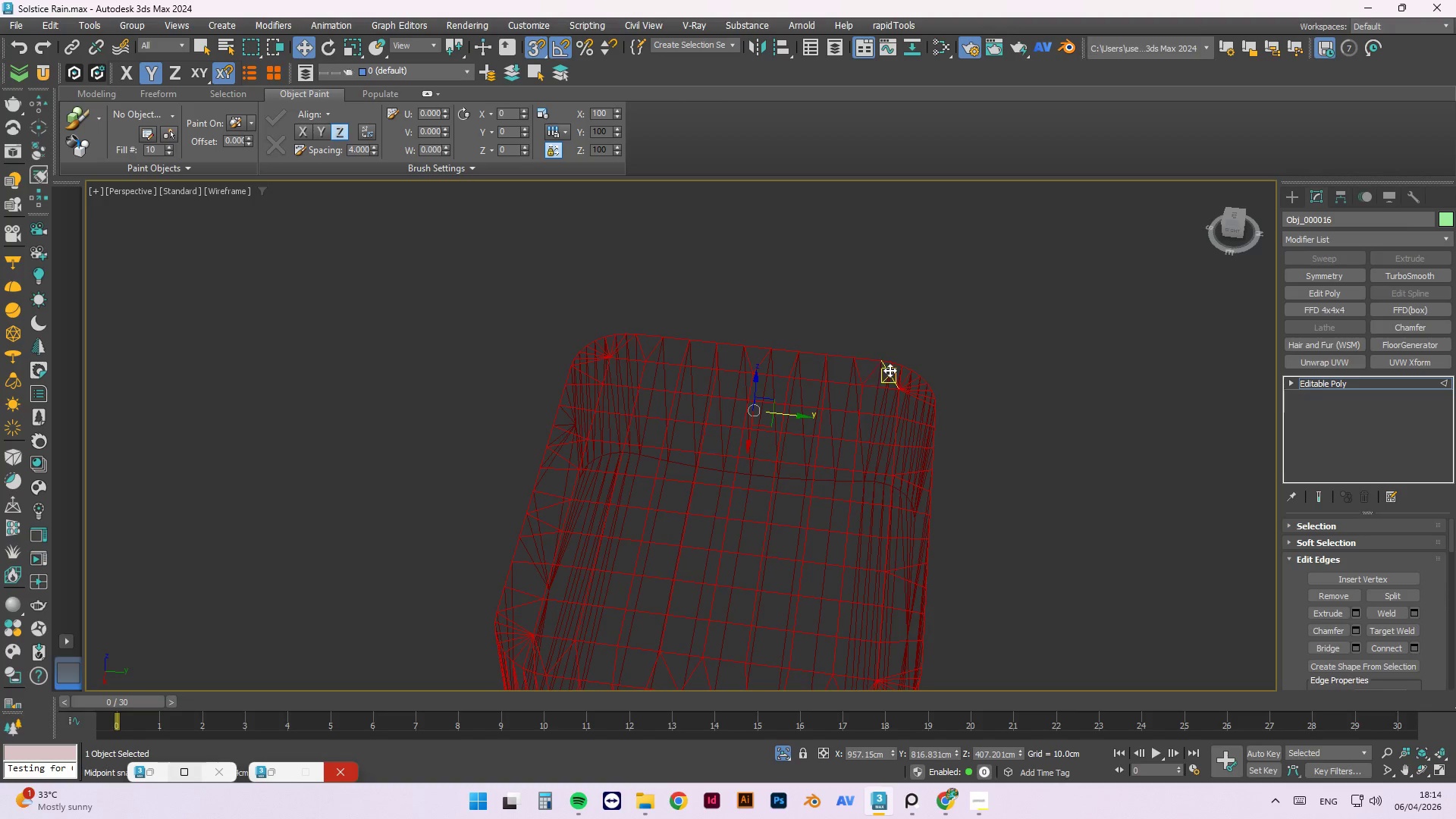 
left_click([979, 340])
 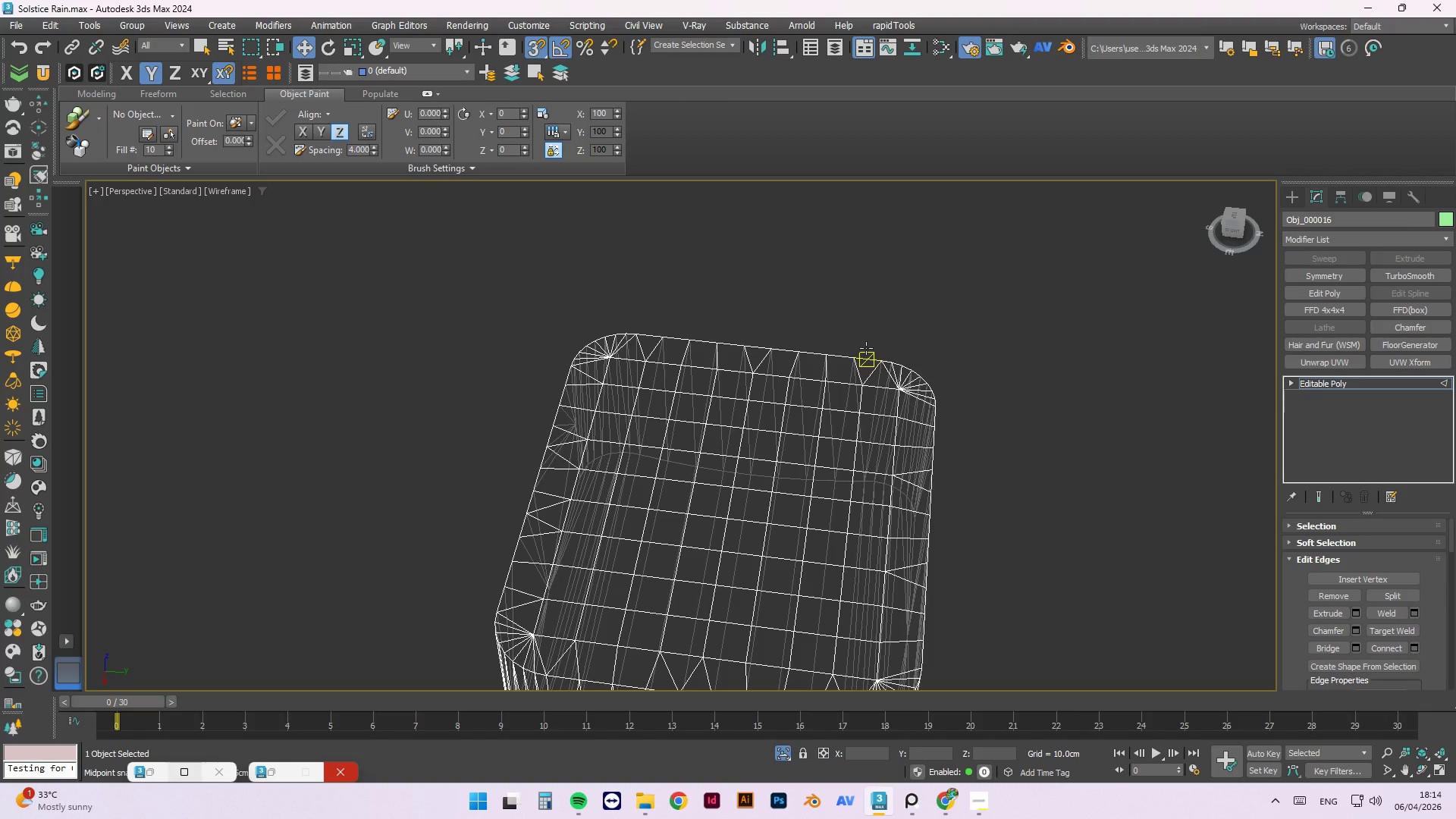 
hold_key(key=AltLeft, duration=1.5)
 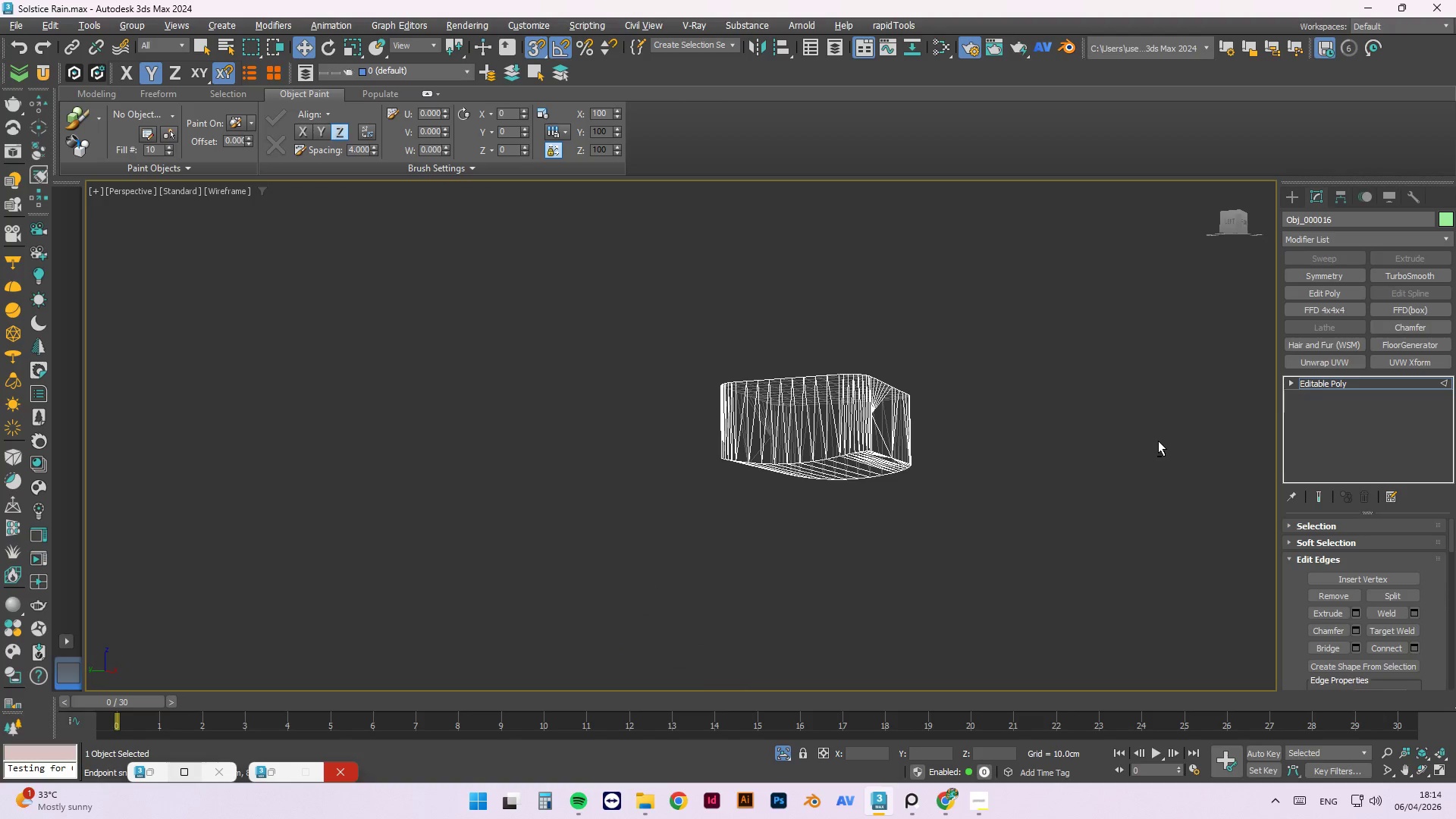 
scroll: coordinate [880, 340], scroll_direction: down, amount: 2.0
 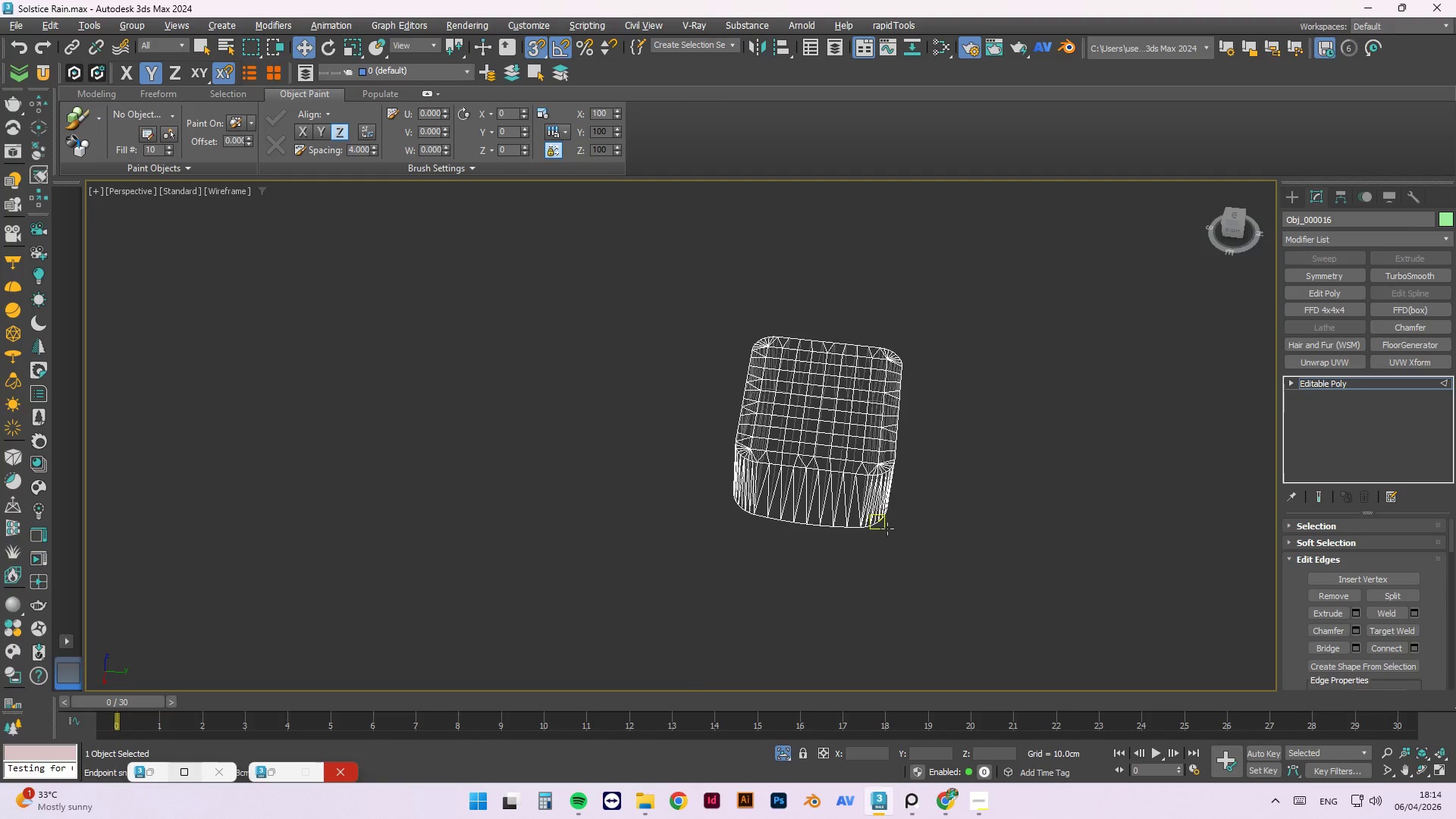 
hold_key(key=AltLeft, duration=1.52)
 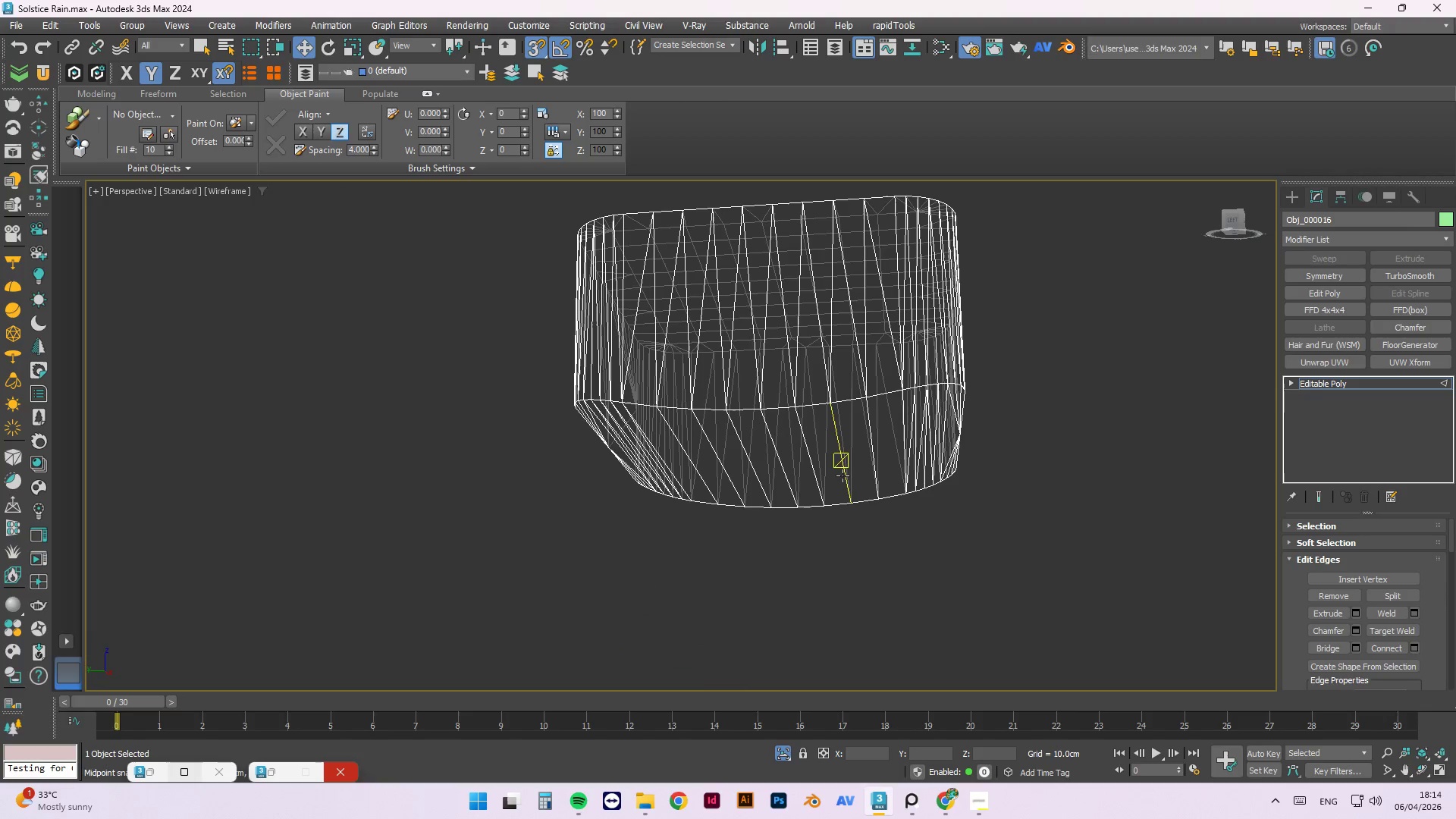 
key(Alt+AltLeft)
 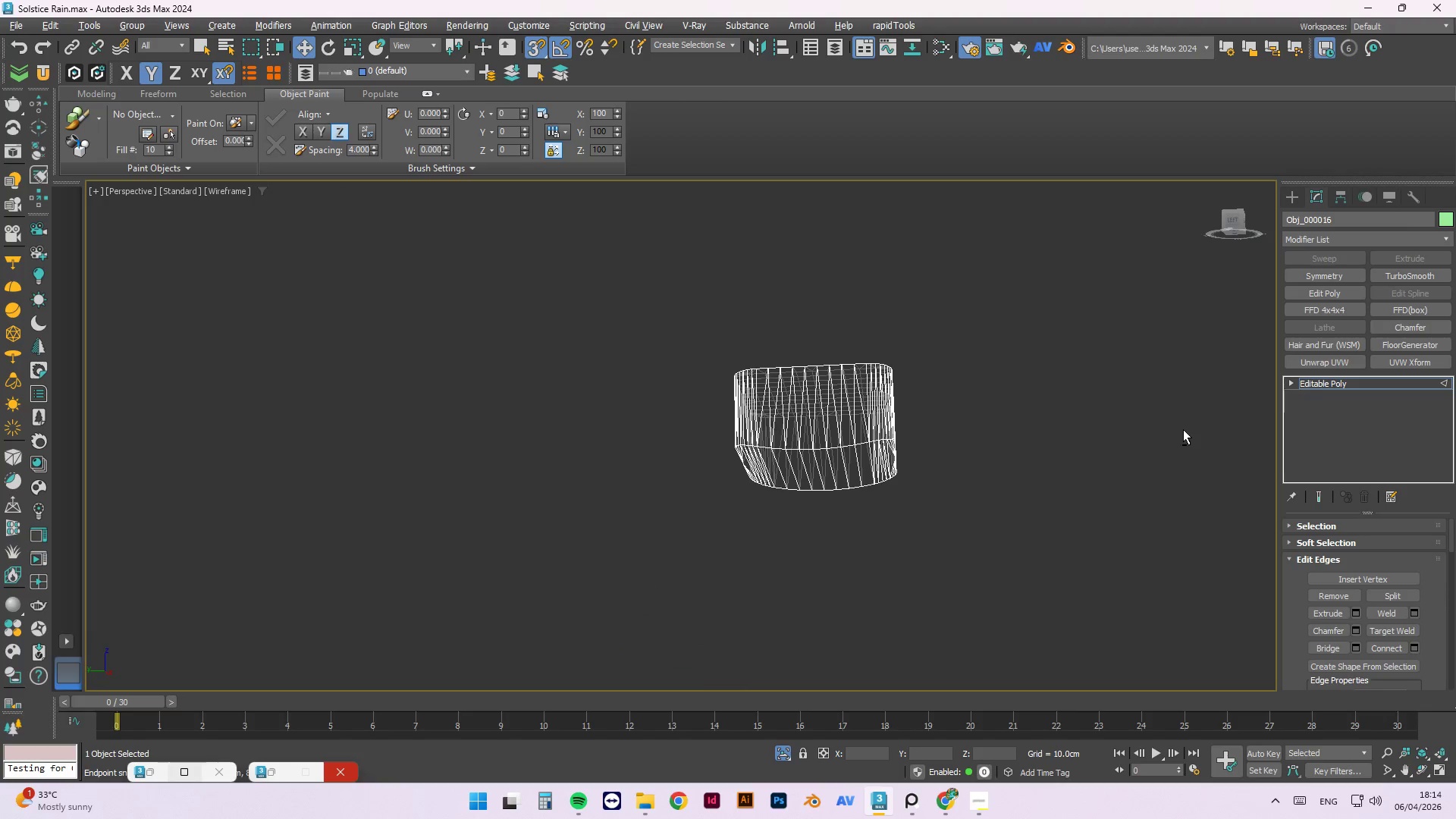 
key(Alt+AltLeft)
 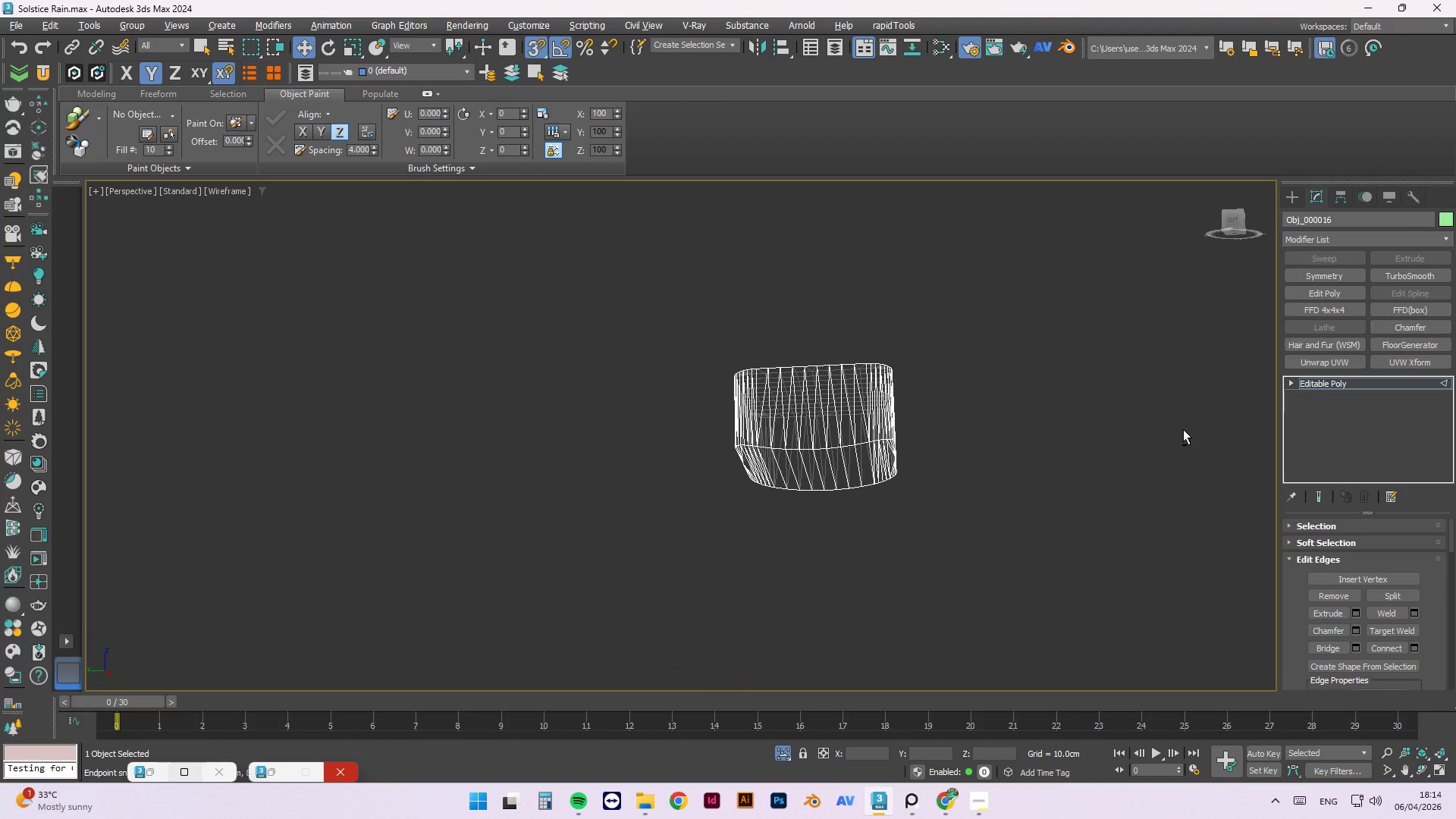 
key(Alt+AltLeft)
 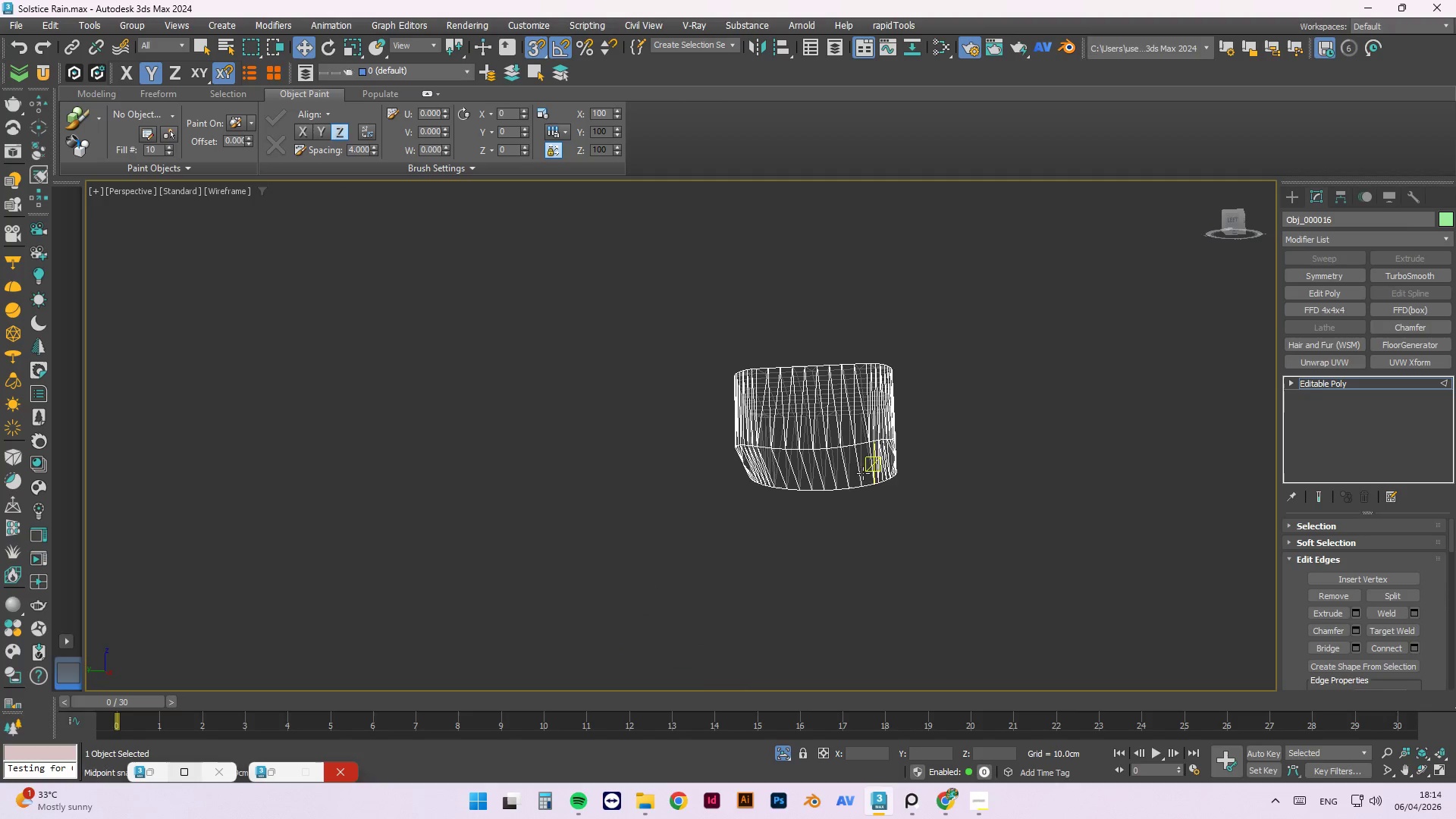 
scroll: coordinate [734, 433], scroll_direction: up, amount: 3.0
 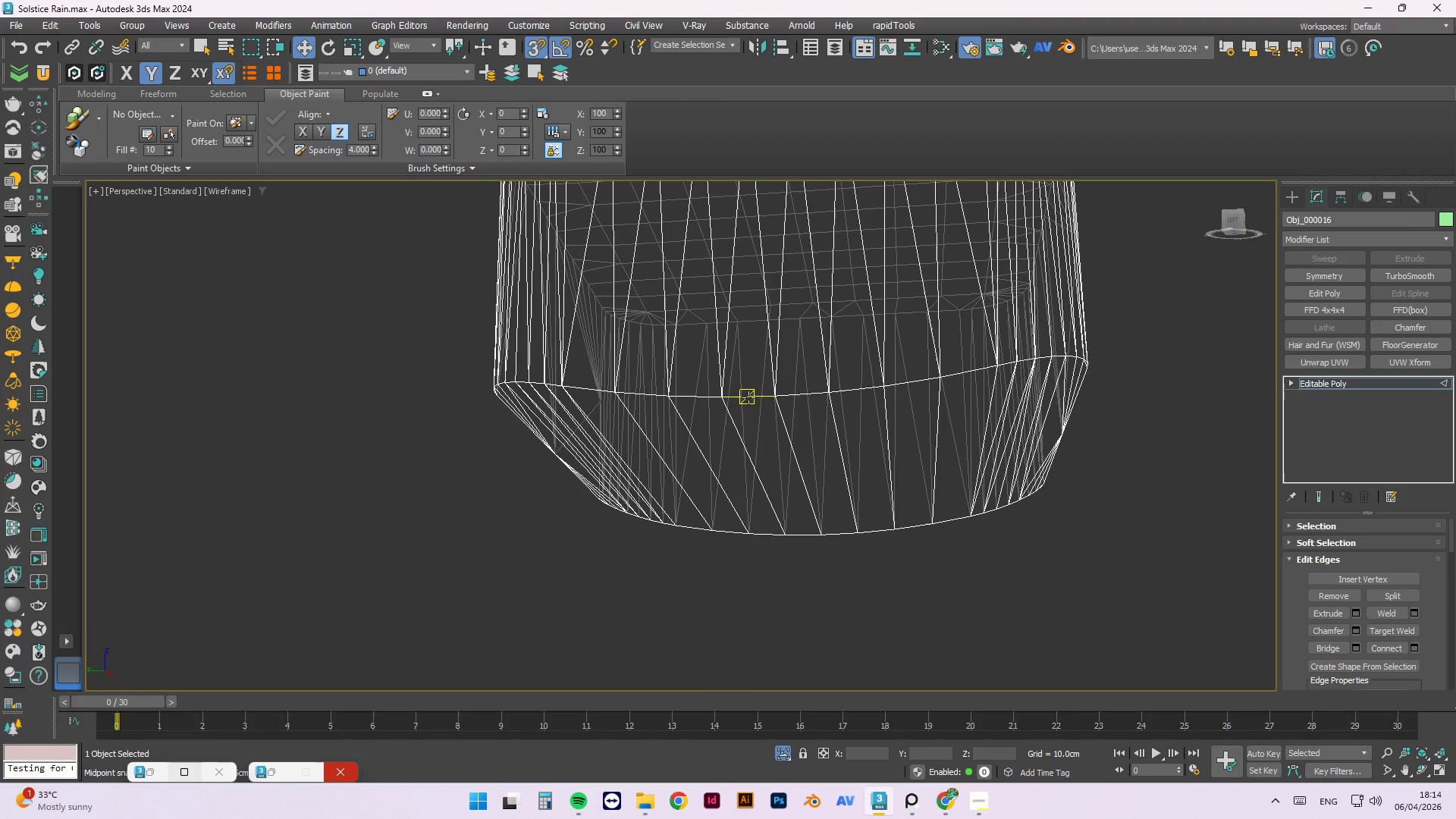 
left_click([748, 397])
 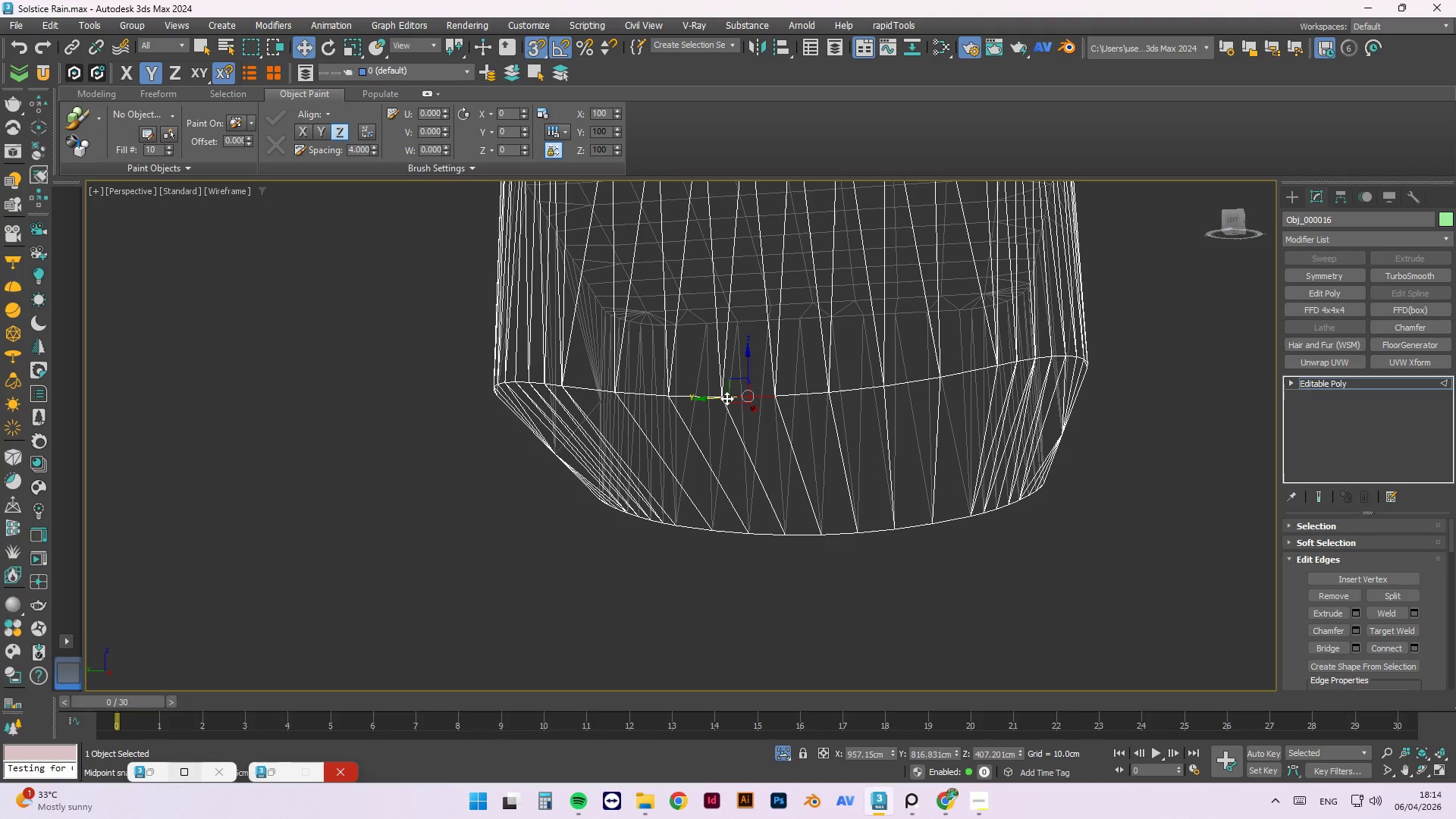 
hold_key(key=ControlLeft, duration=0.69)
 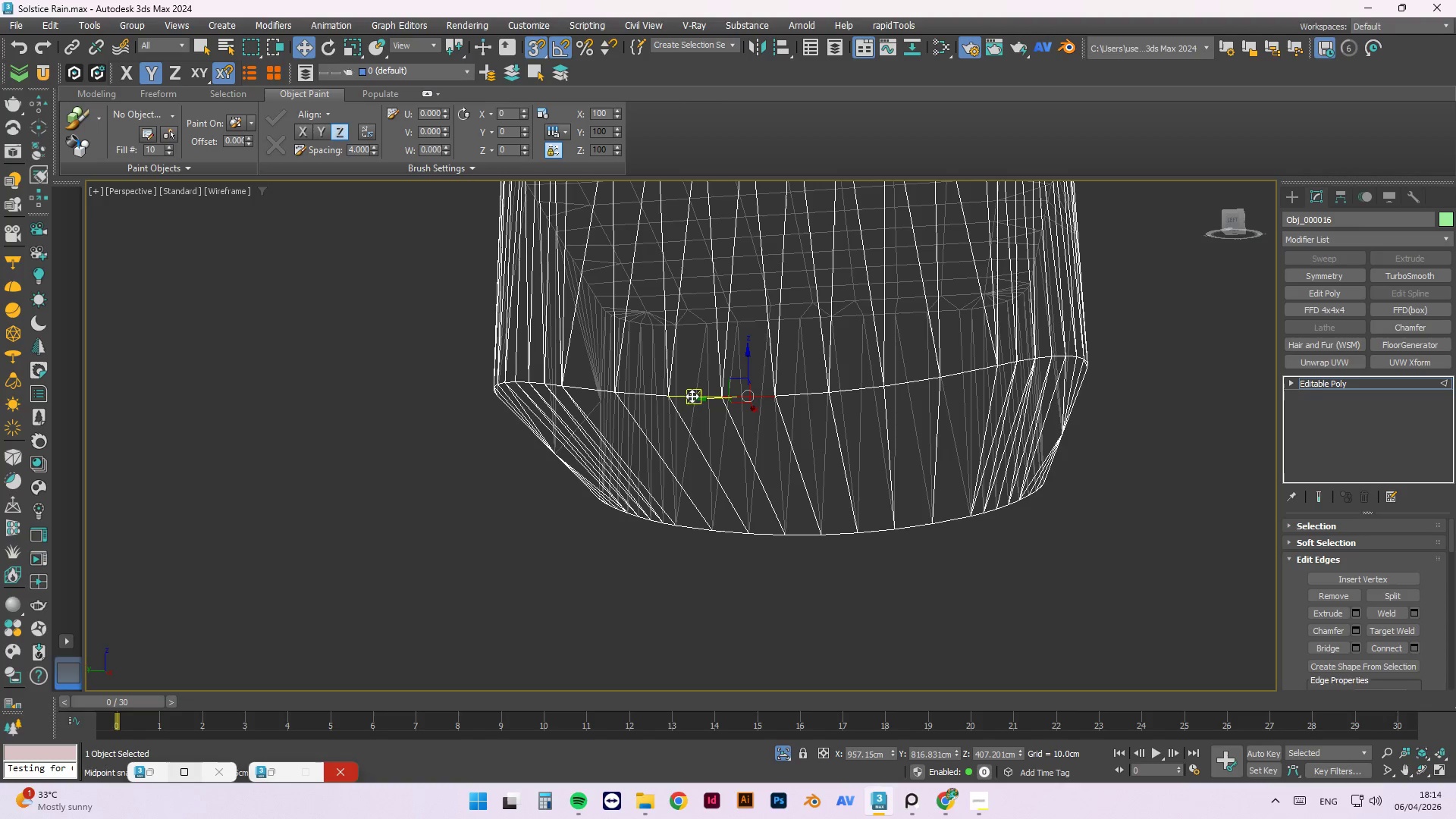 
hold_key(key=AltLeft, duration=1.22)
 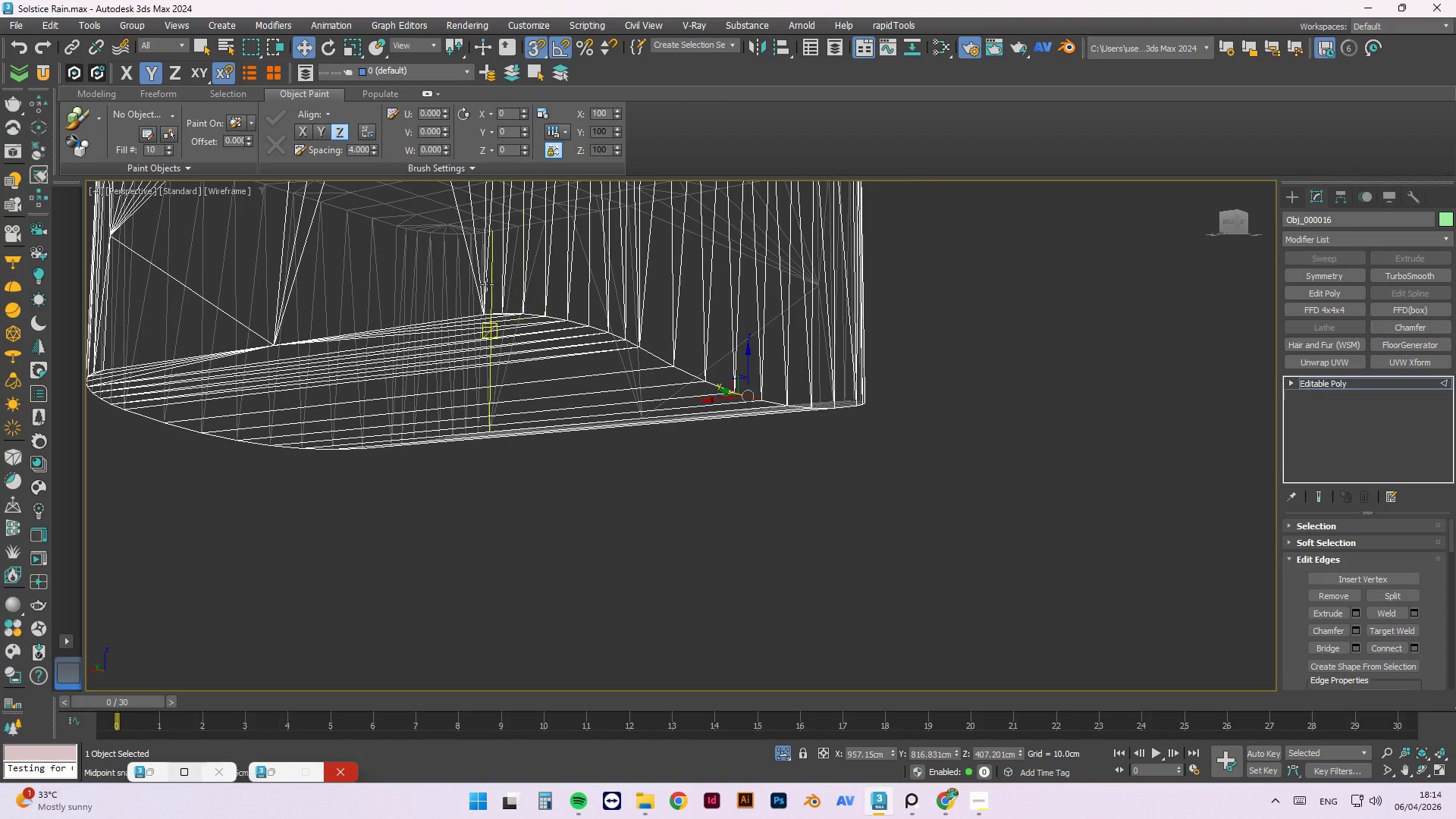 
hold_key(key=AltLeft, duration=1.5)
 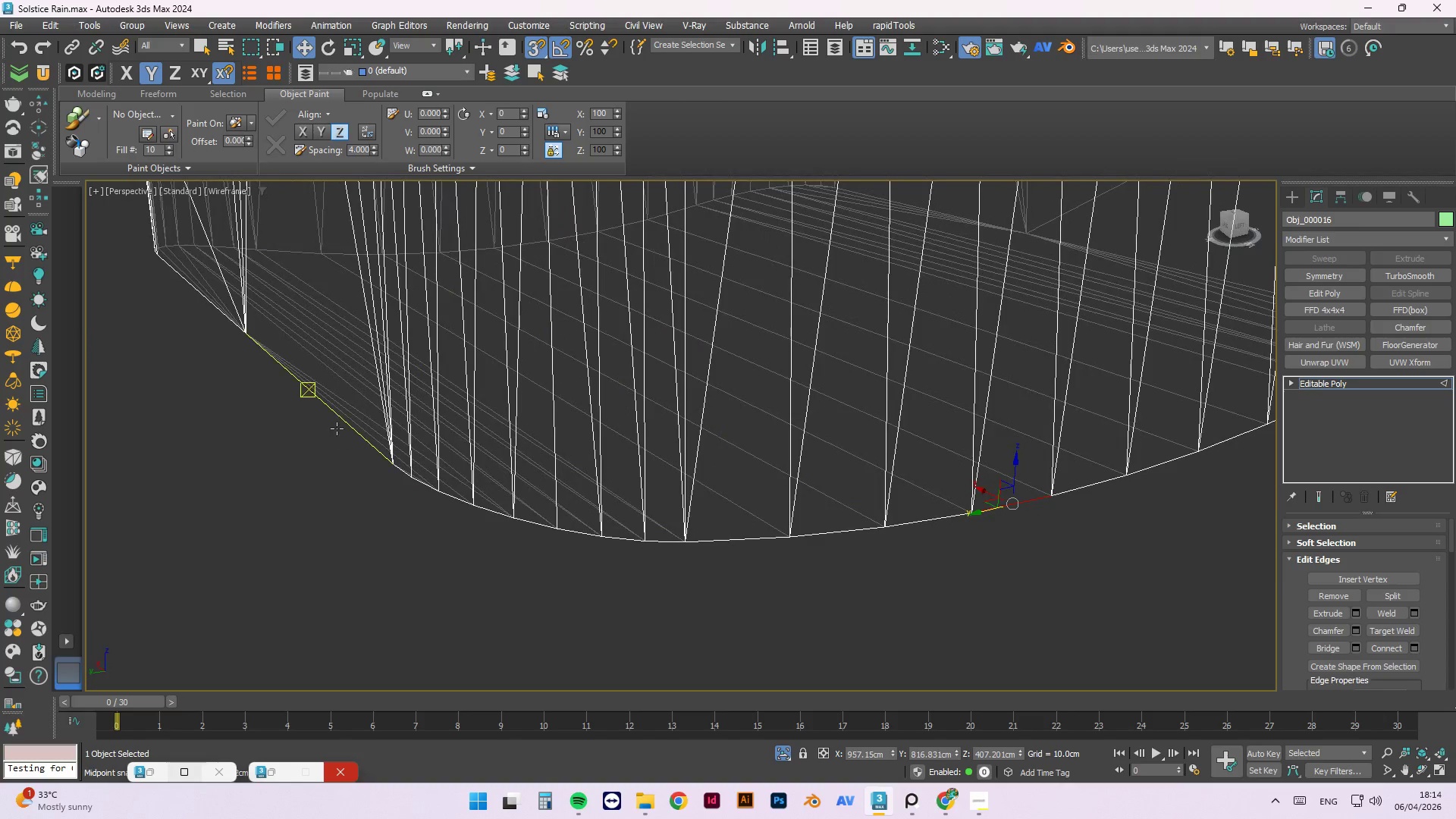 
scroll: coordinate [474, 289], scroll_direction: up, amount: 2.0
 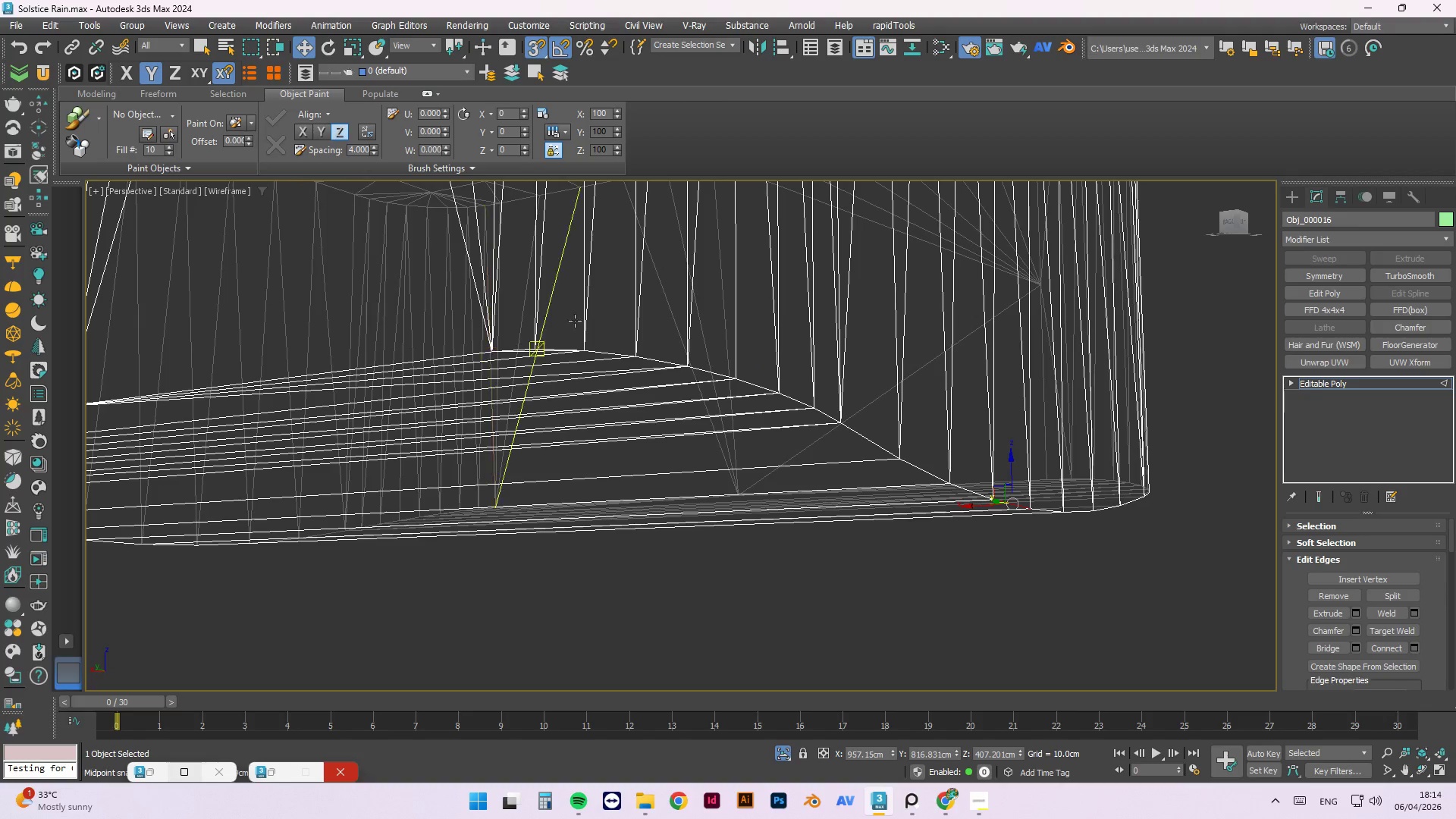 
key(Alt+AltLeft)
 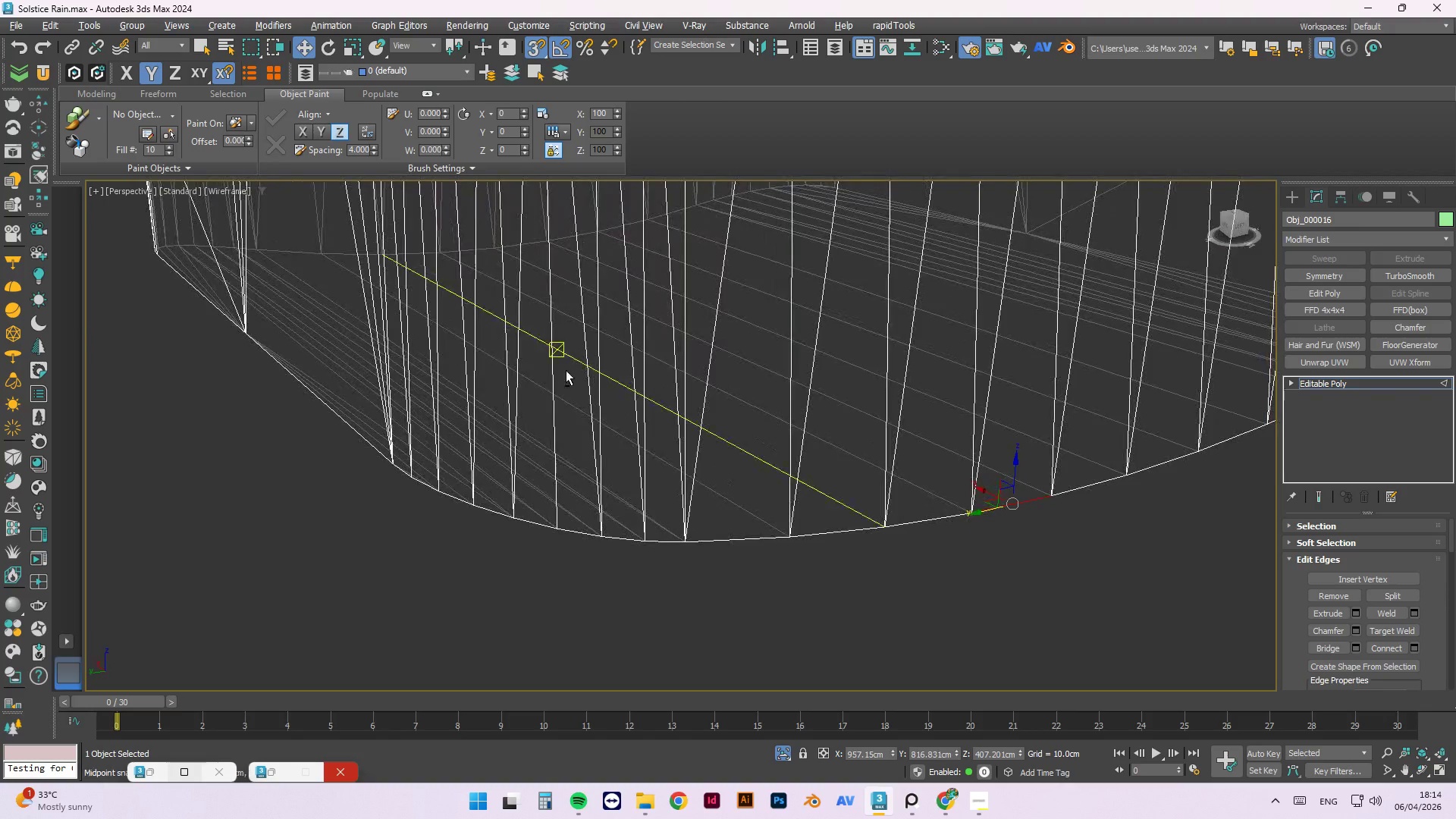 
key(Alt+AltLeft)
 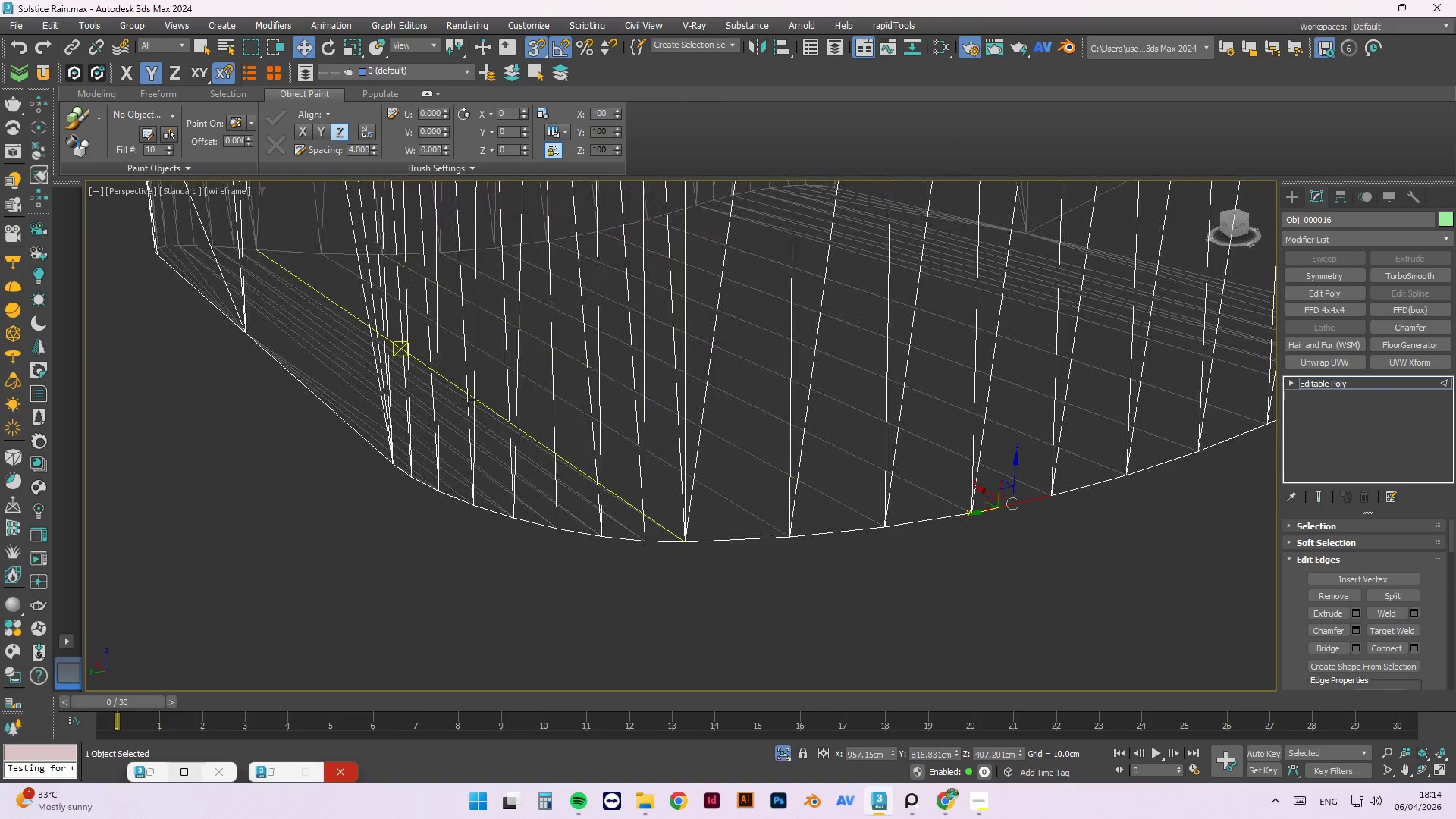 
key(Alt+AltLeft)
 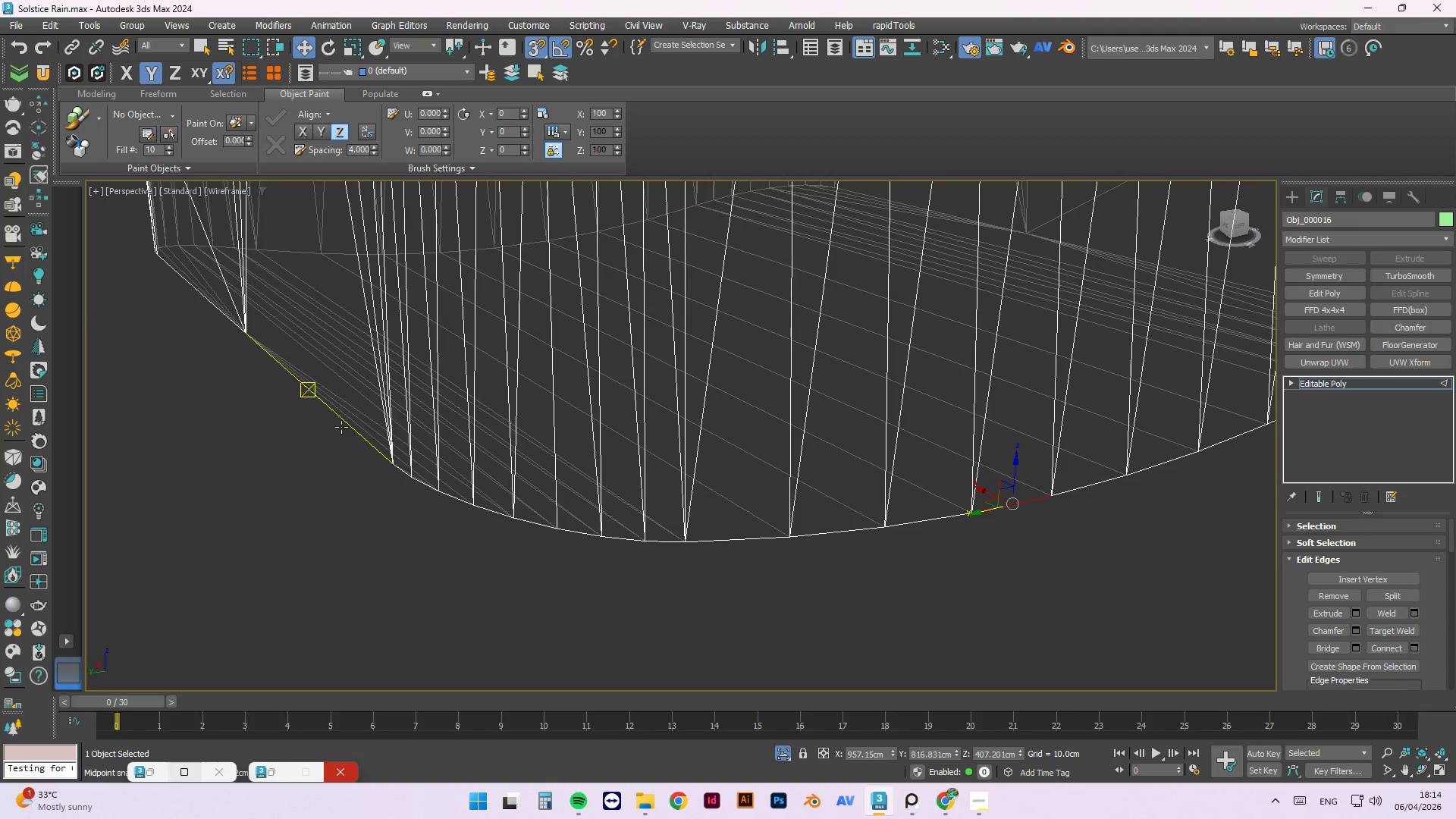 
left_click([348, 428])
 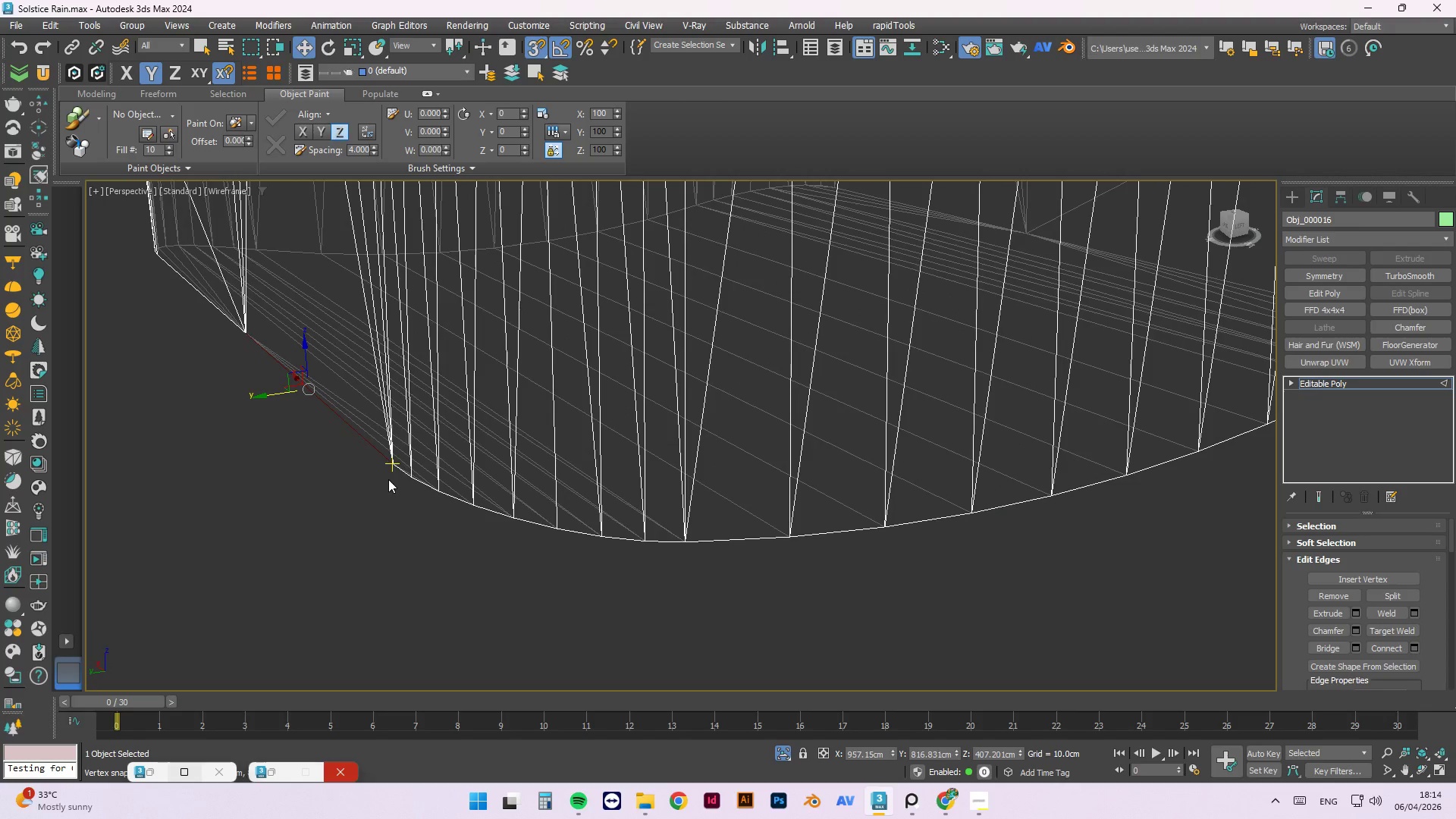 
hold_key(key=ControlLeft, duration=1.5)
left_click([398, 469])
 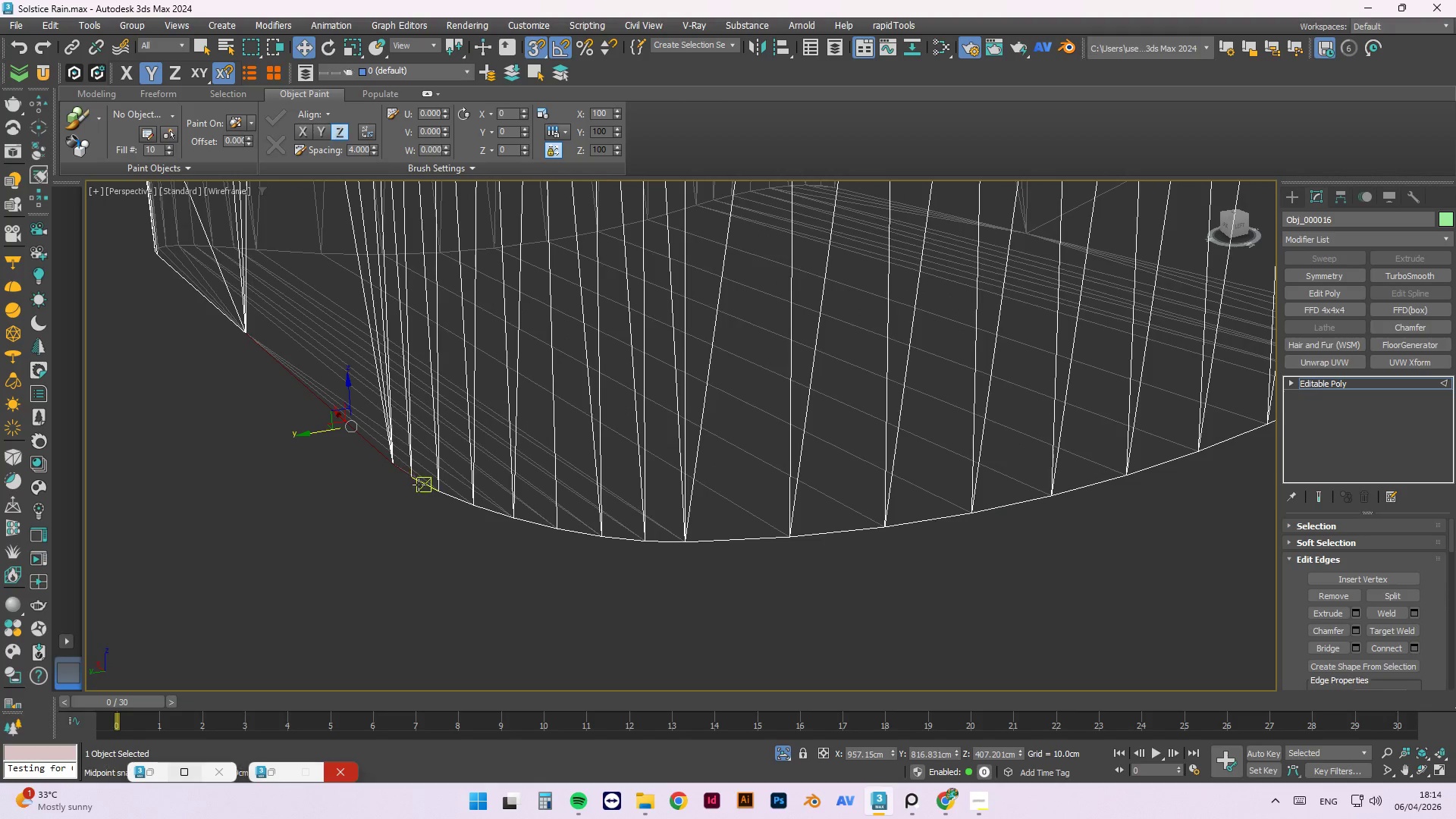 
hold_key(key=ControlLeft, duration=1.5)
left_click([422, 485])
 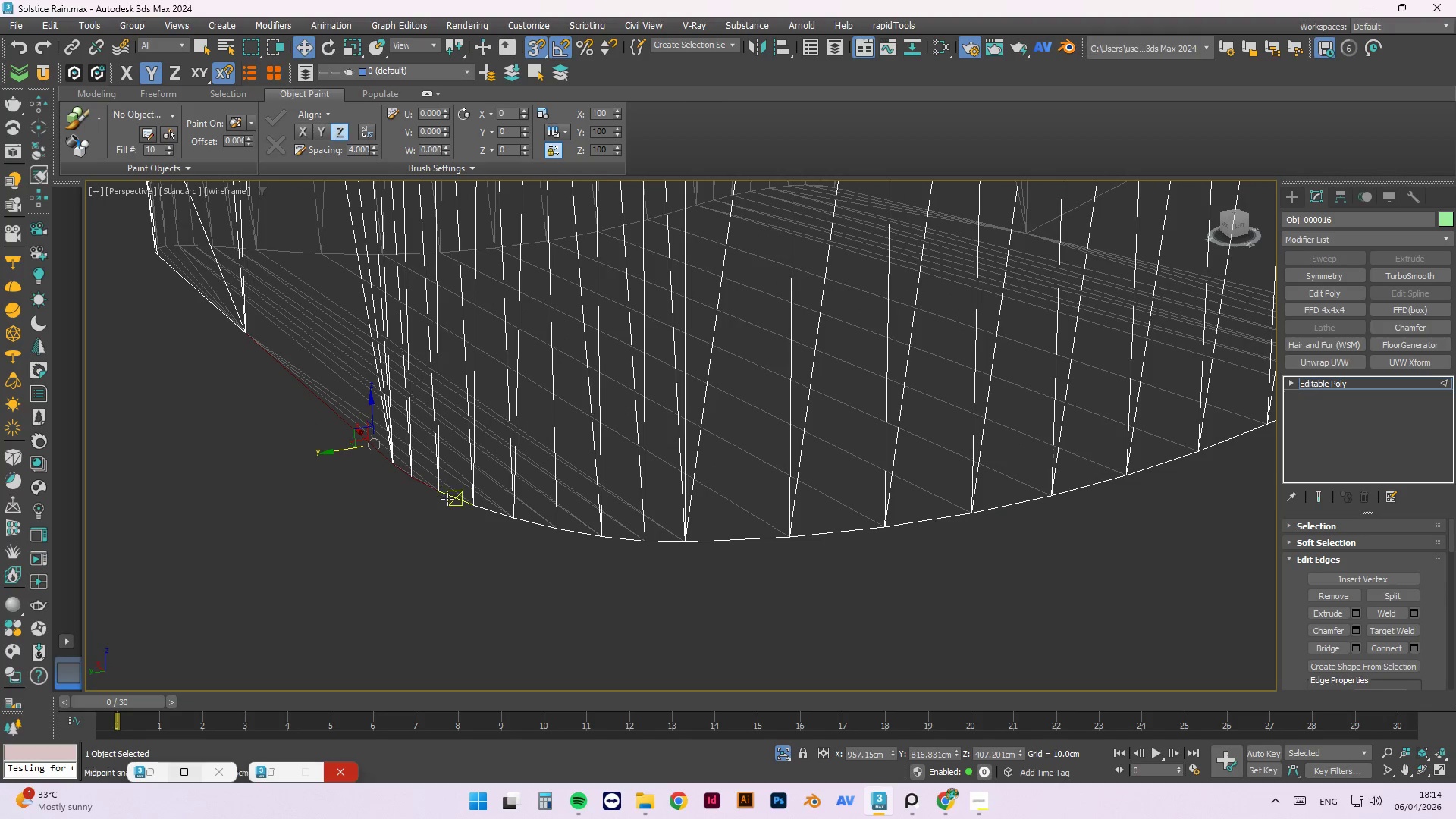 
left_click([447, 499])
 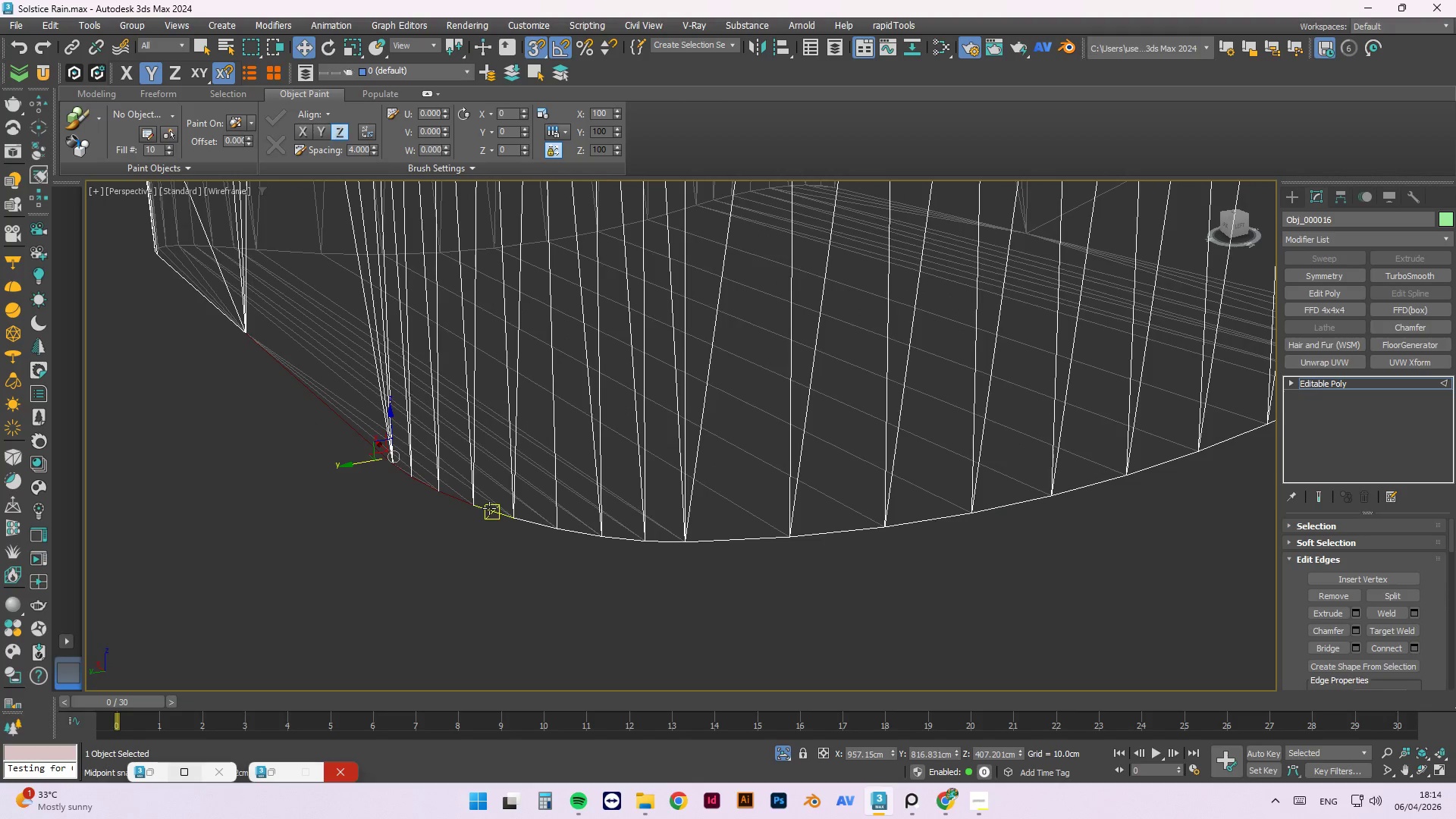 
left_click([489, 508])
 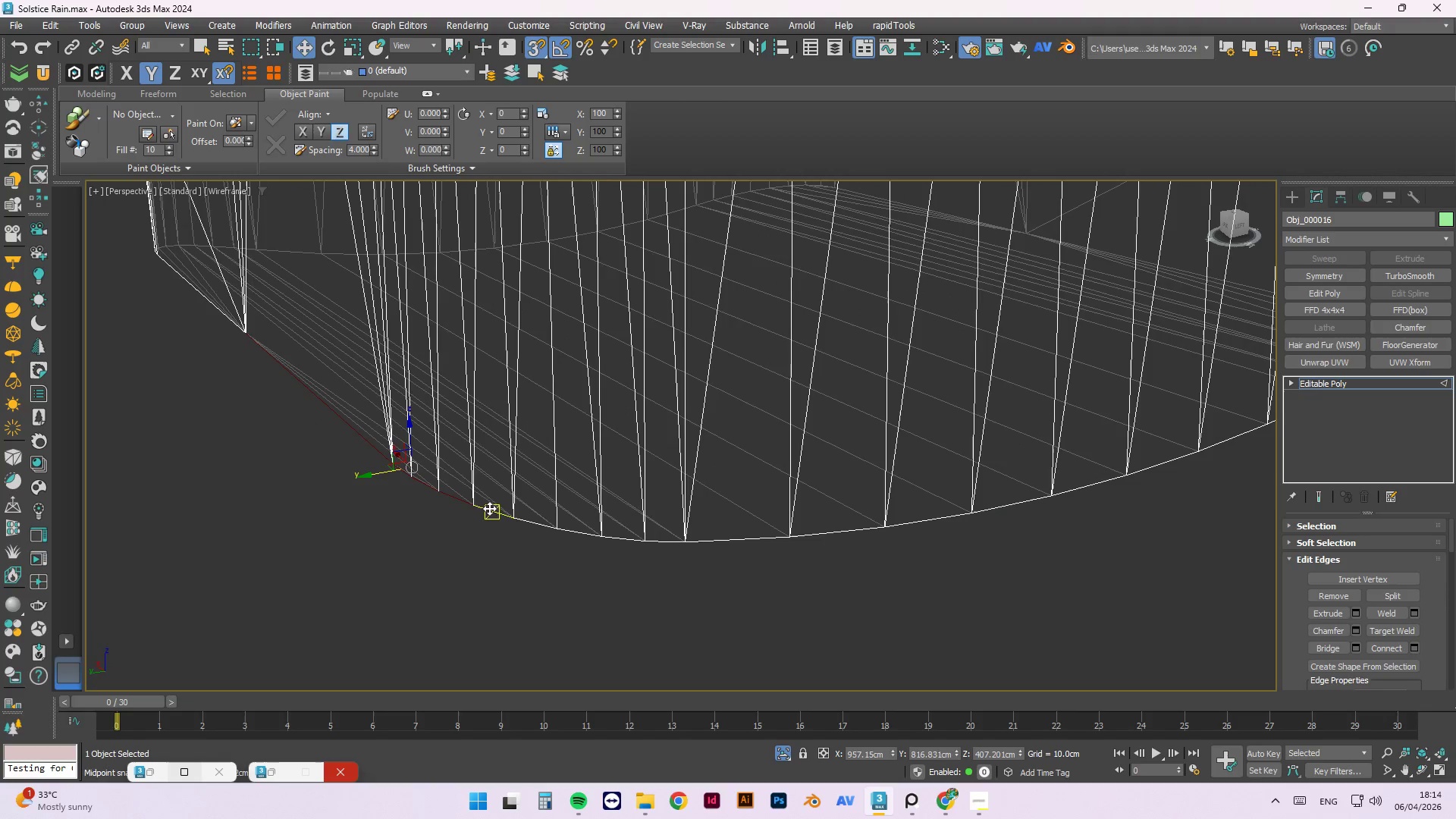 
hold_key(key=ControlLeft, duration=1.53)
double_click([579, 535])
 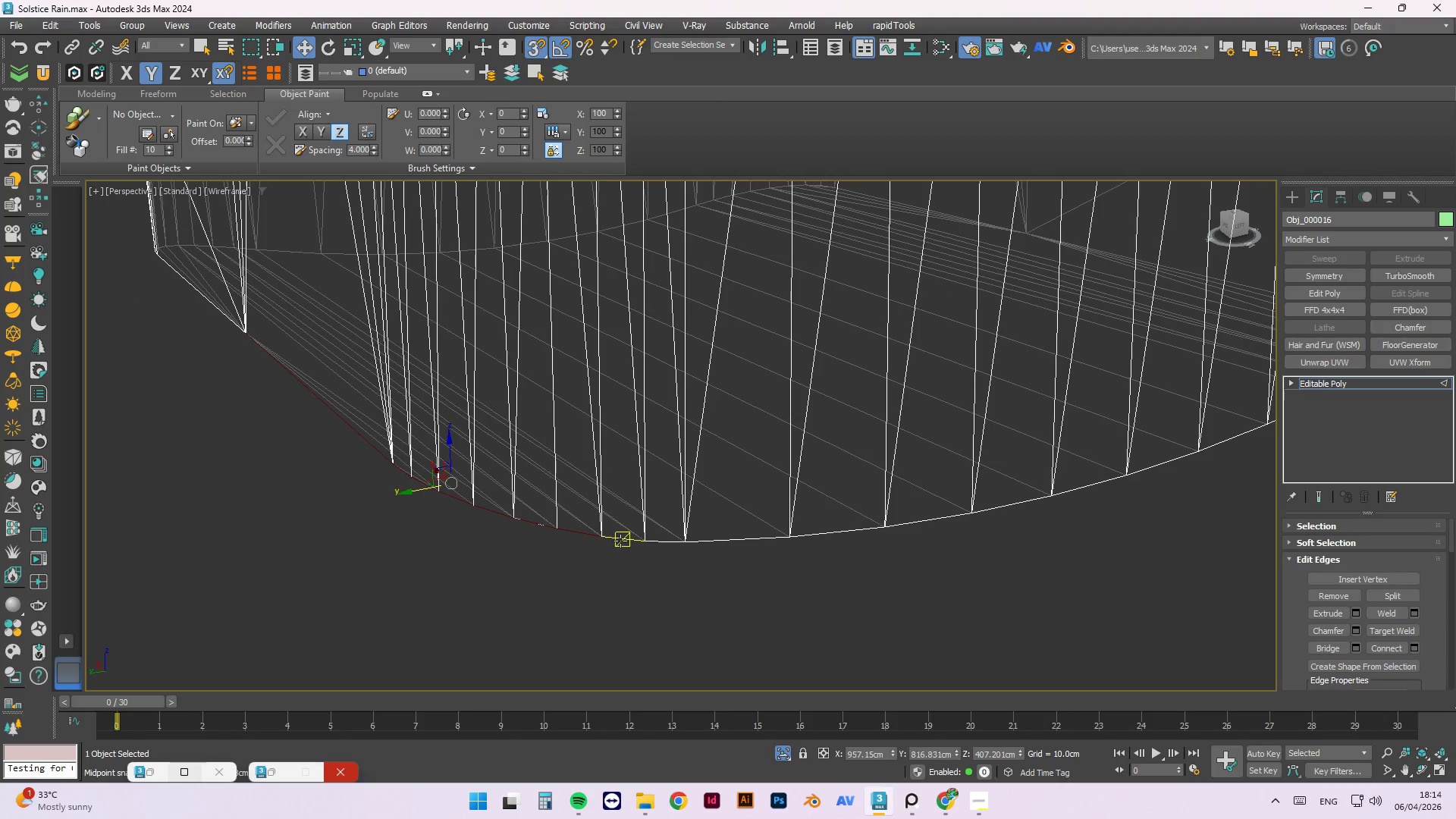 
left_click([621, 540])
 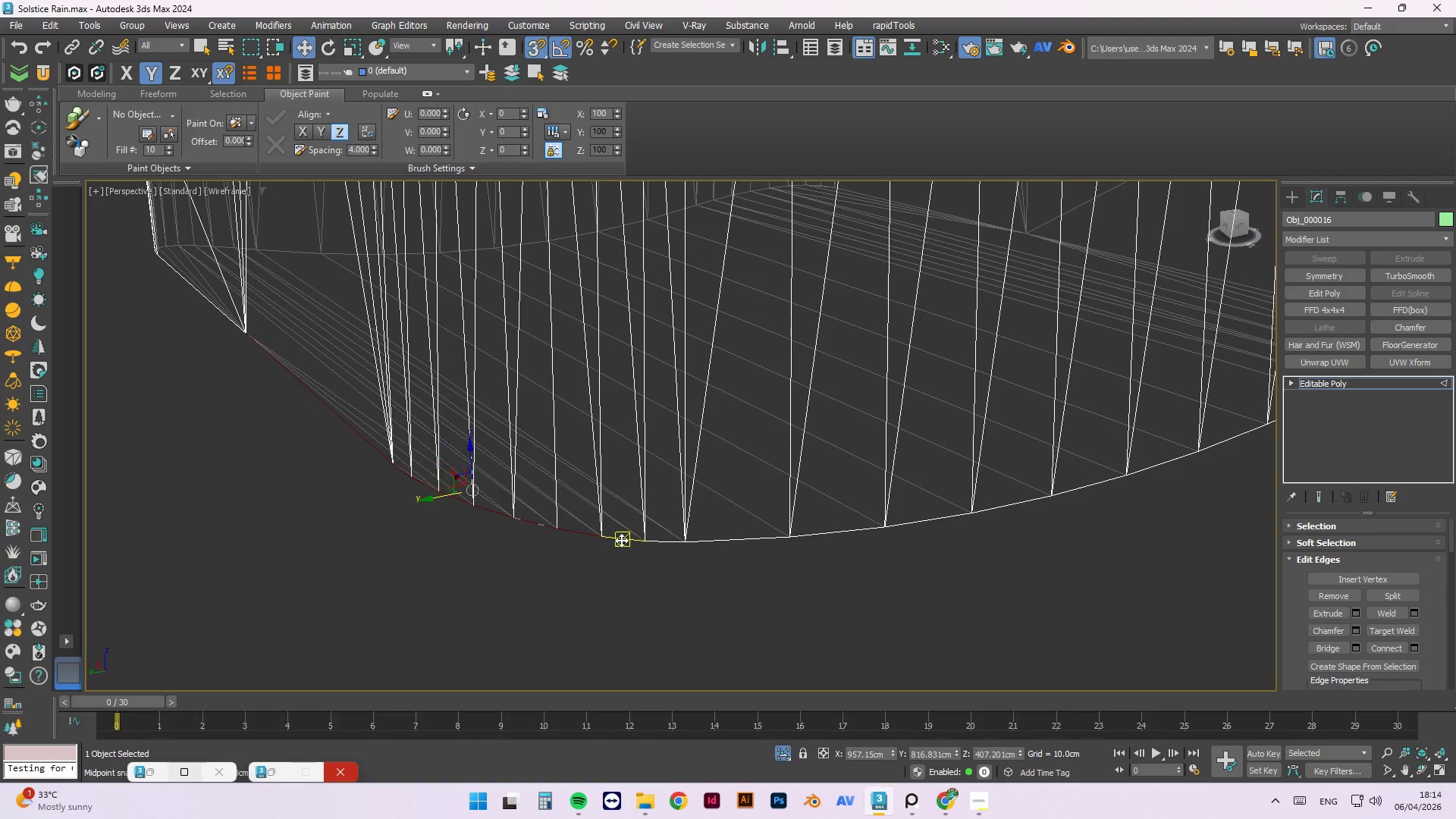 
hold_key(key=ControlLeft, duration=1.51)
left_click([669, 548])
 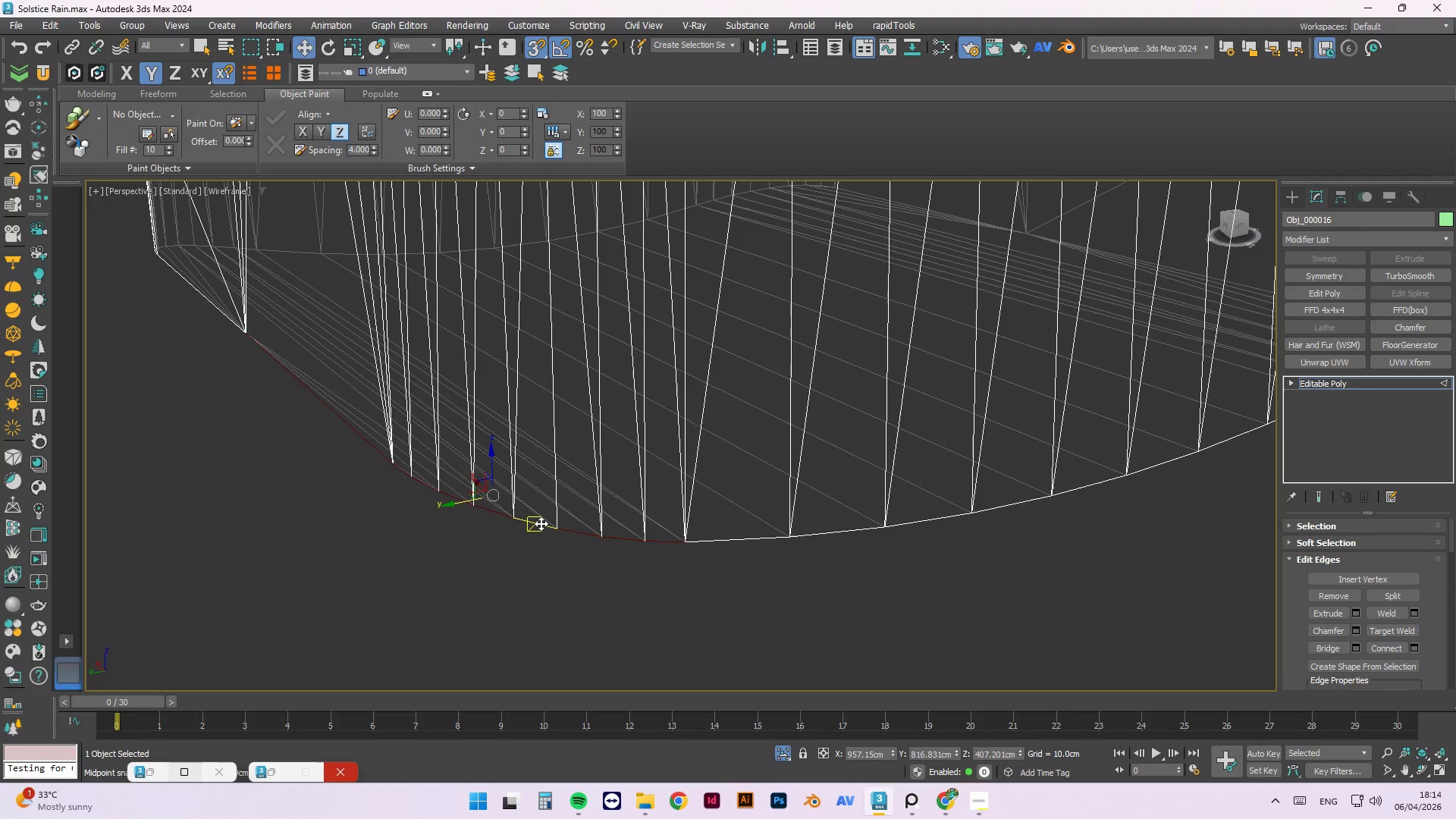 
left_click([541, 523])
 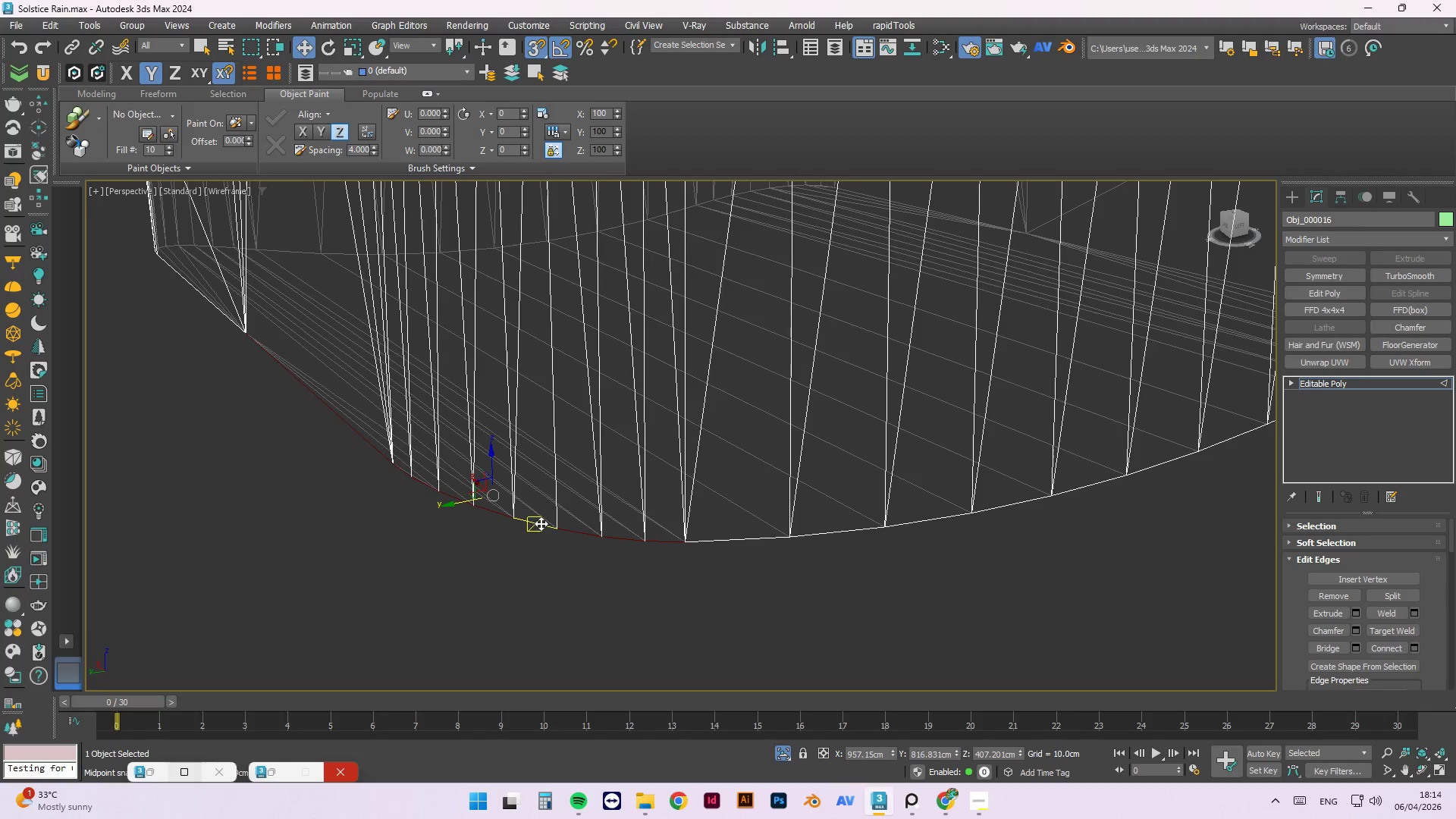 
hold_key(key=ControlLeft, duration=1.52)
left_click([722, 541])
 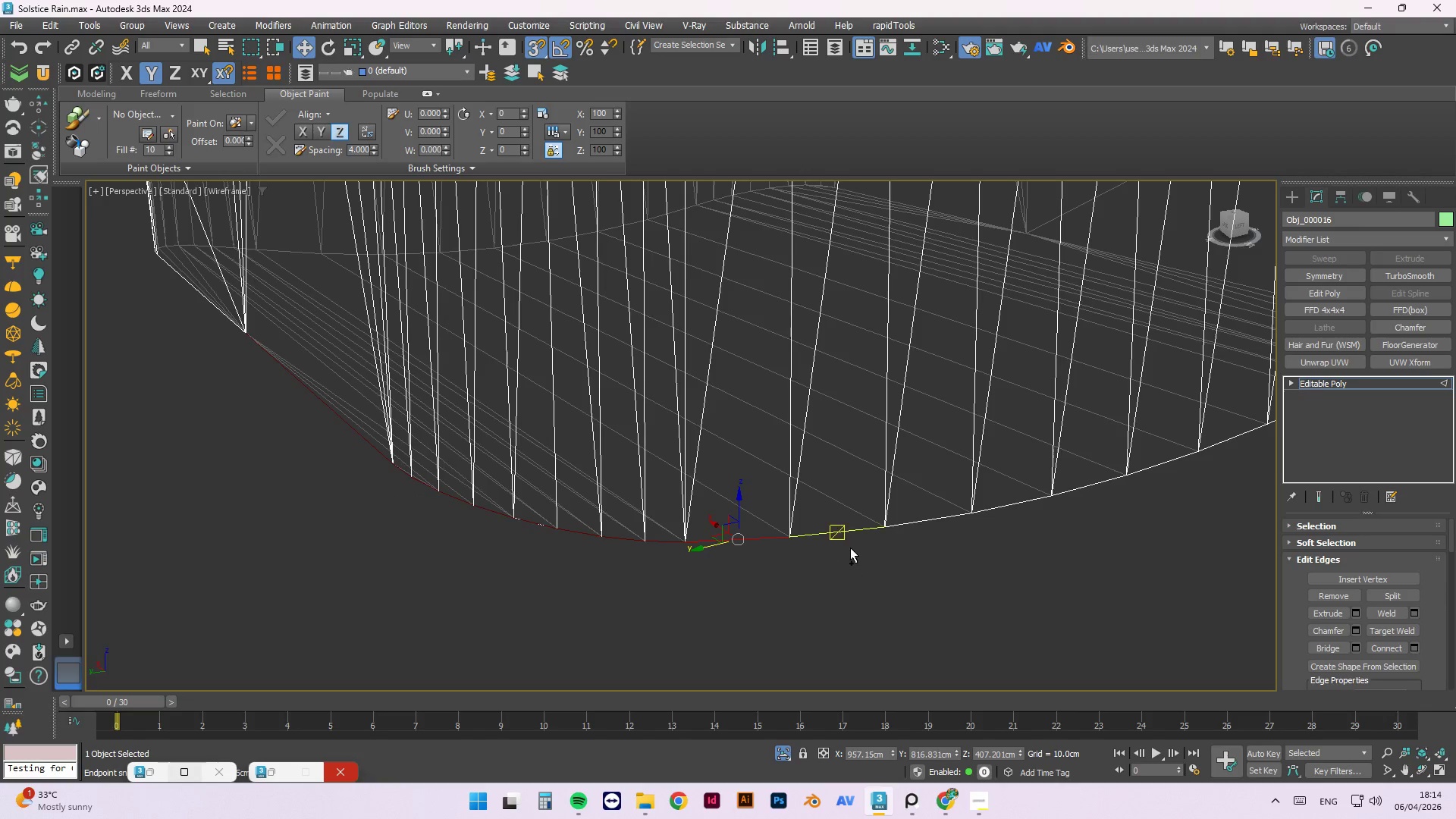 
hold_key(key=ControlLeft, duration=0.58)
left_click([843, 531])
 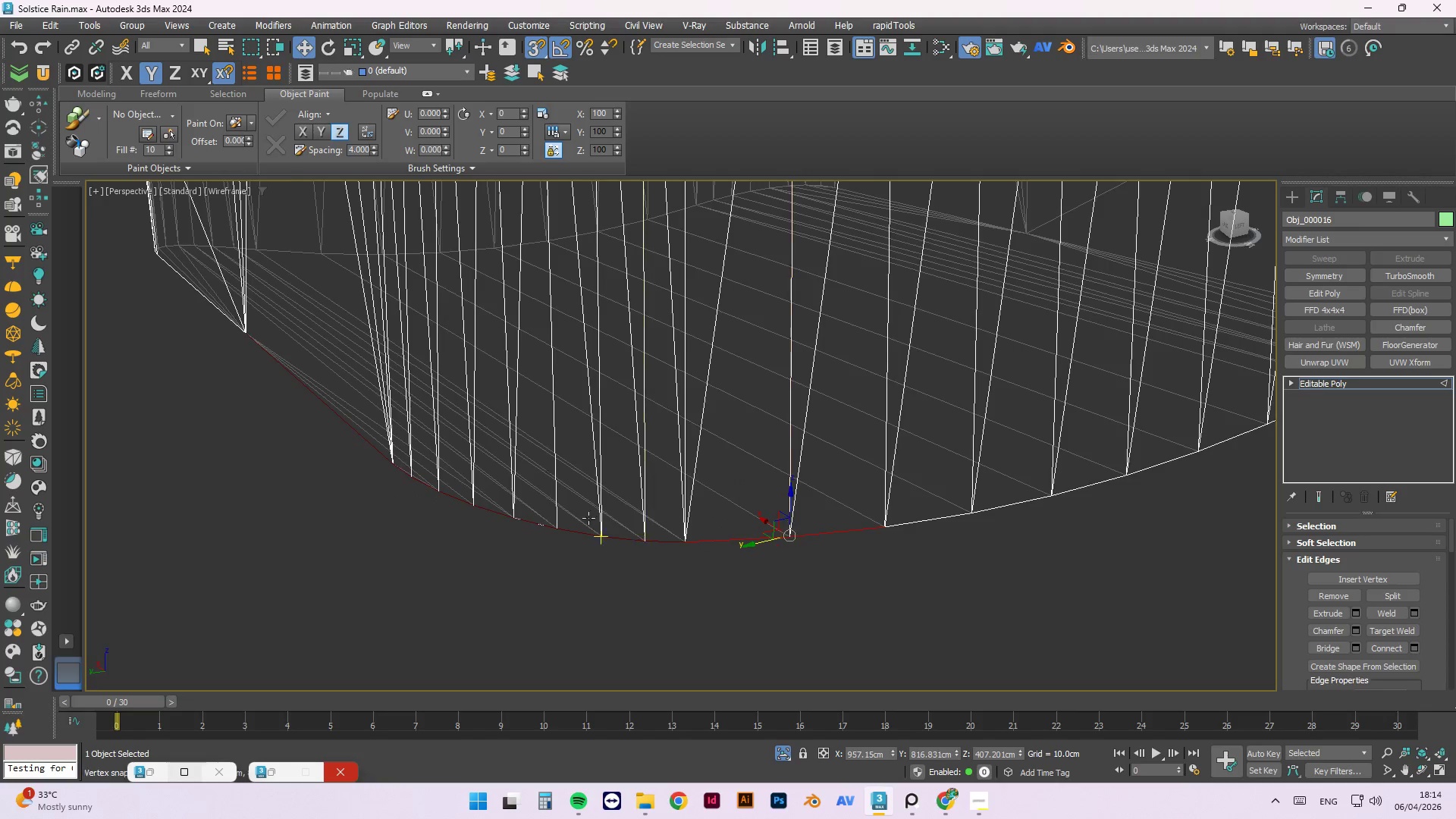 
hold_key(key=ControlLeft, duration=1.5)
 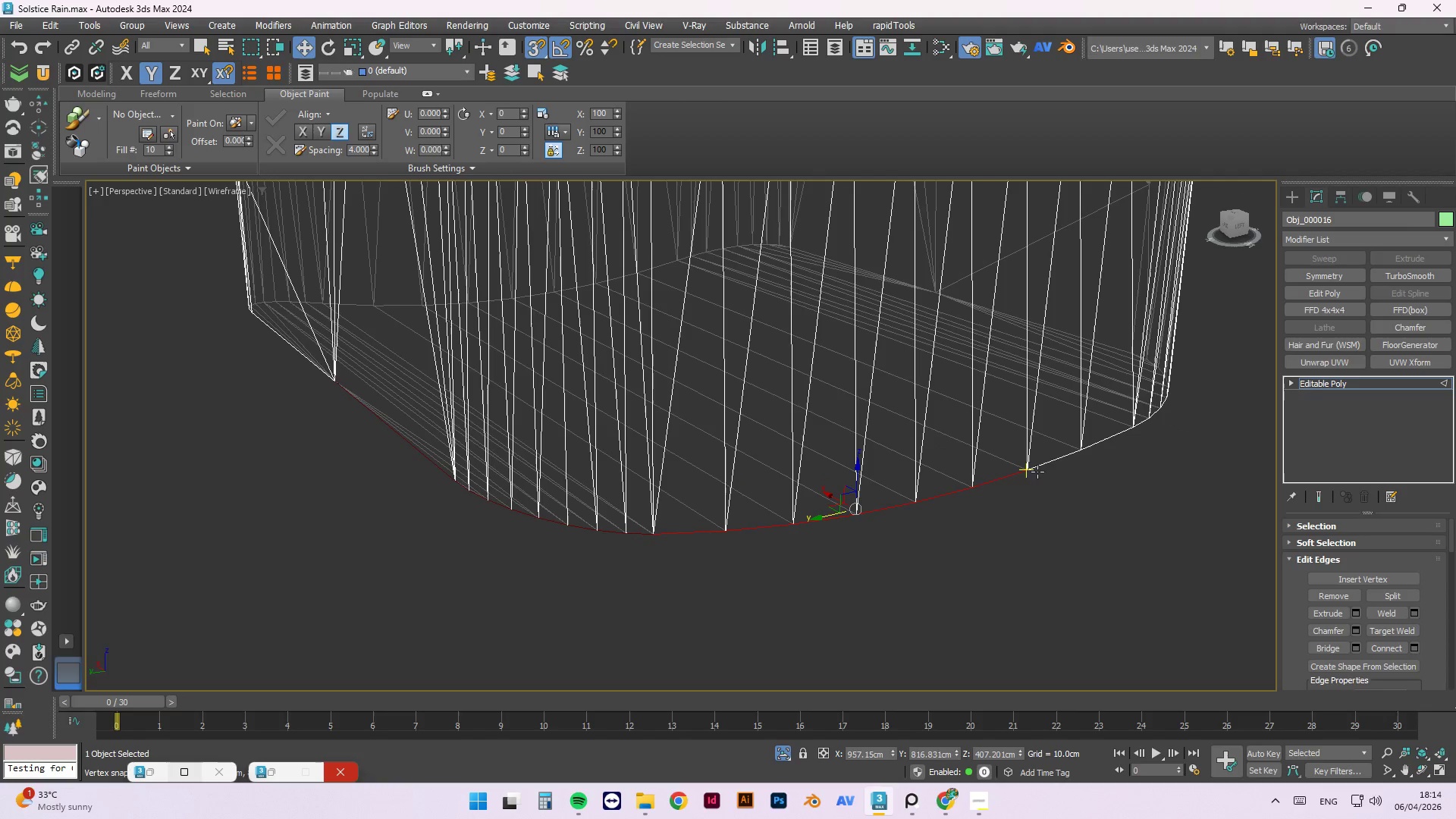 
scroll: coordinate [588, 518], scroll_direction: down, amount: 1.0
 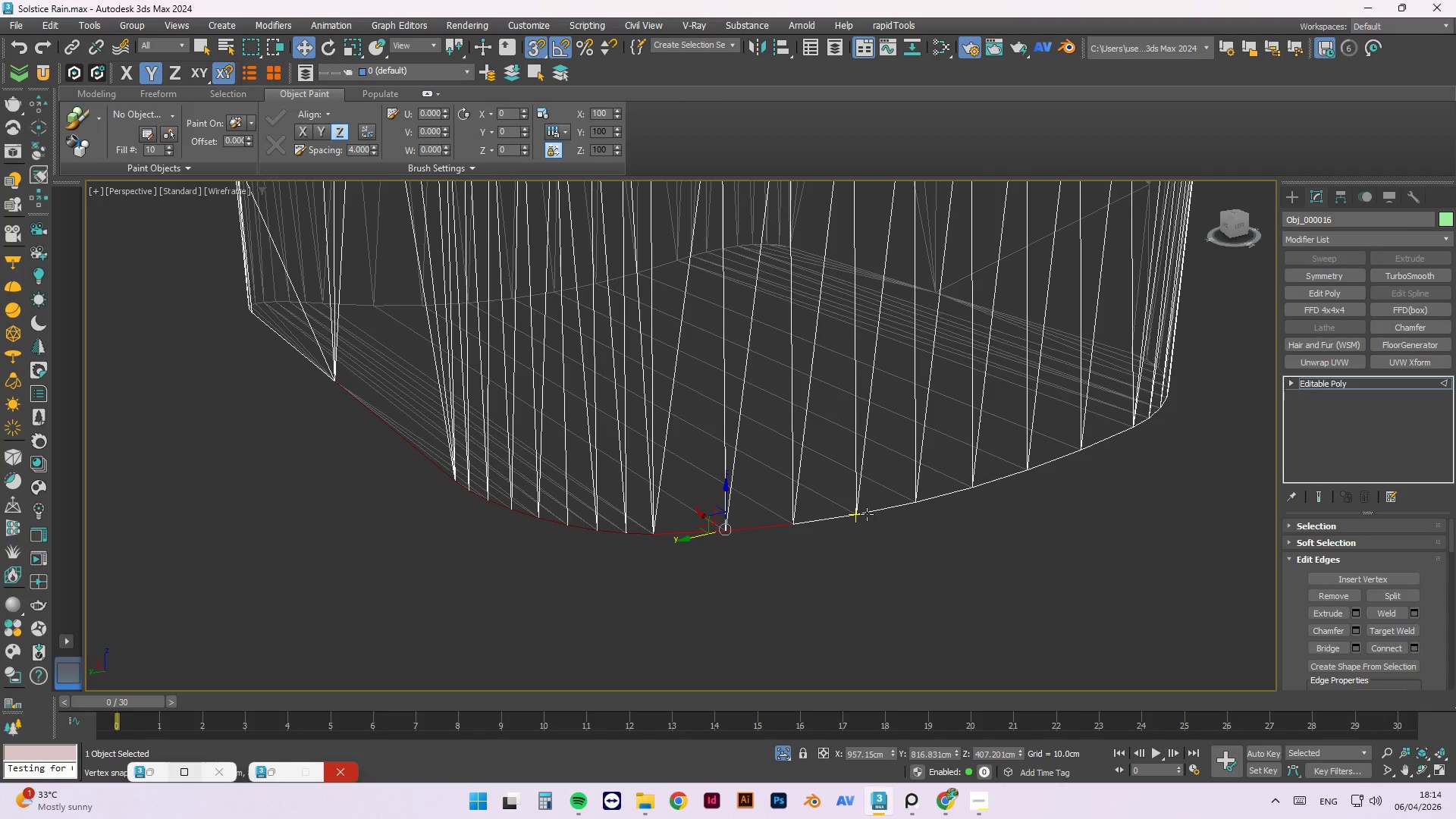 
left_click([816, 519])
 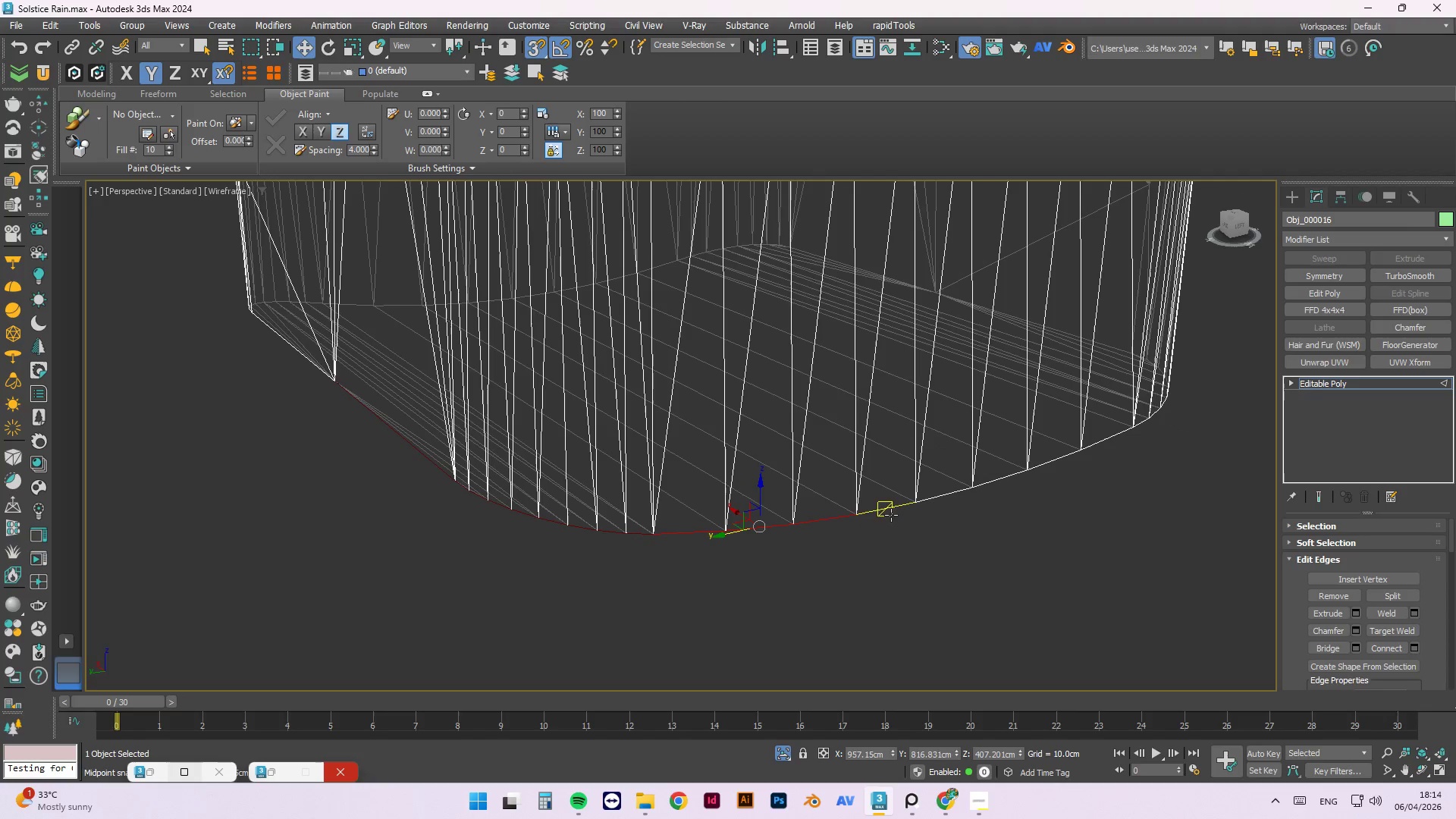 
left_click([881, 509])
 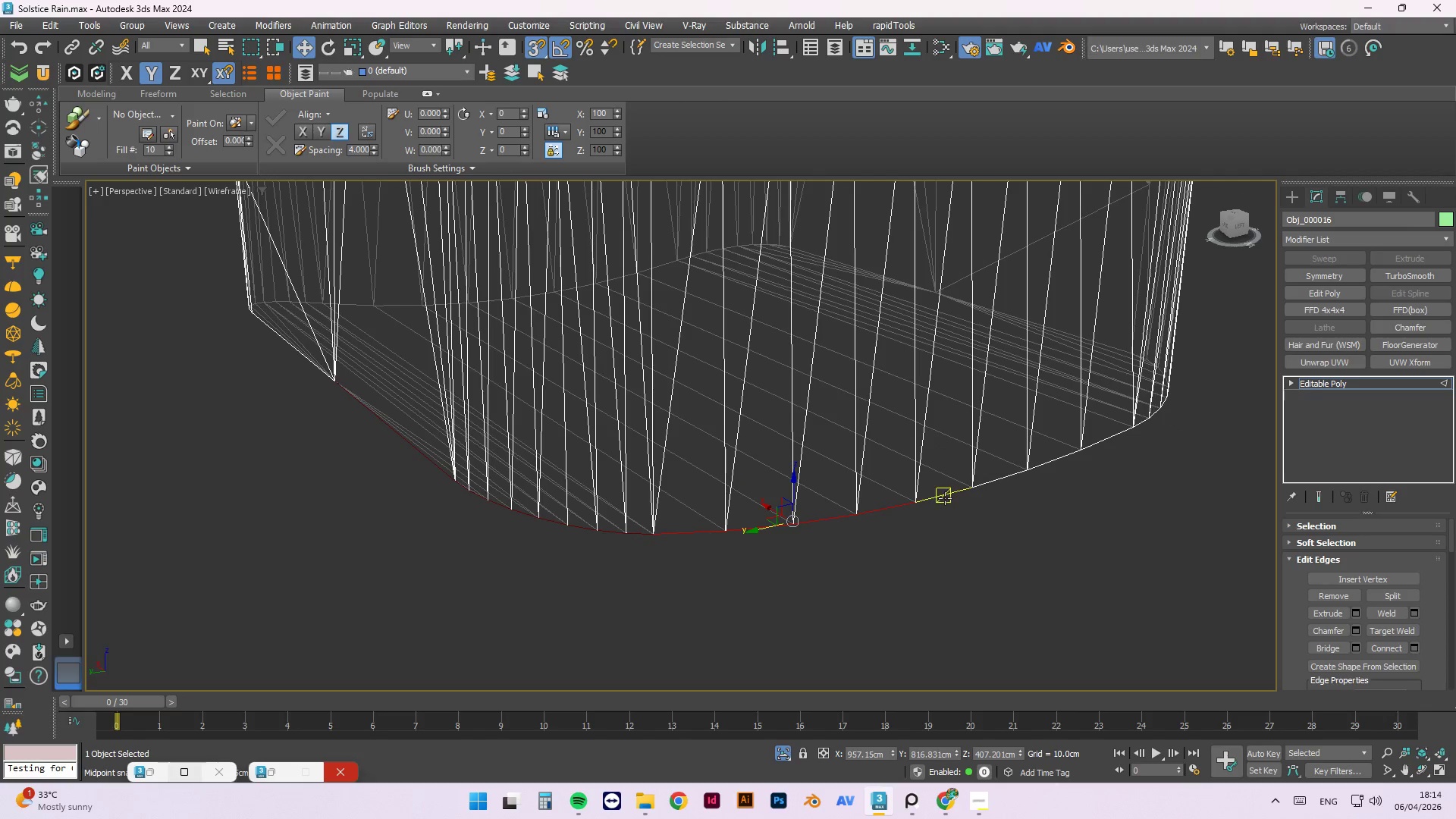 
double_click([945, 497])
 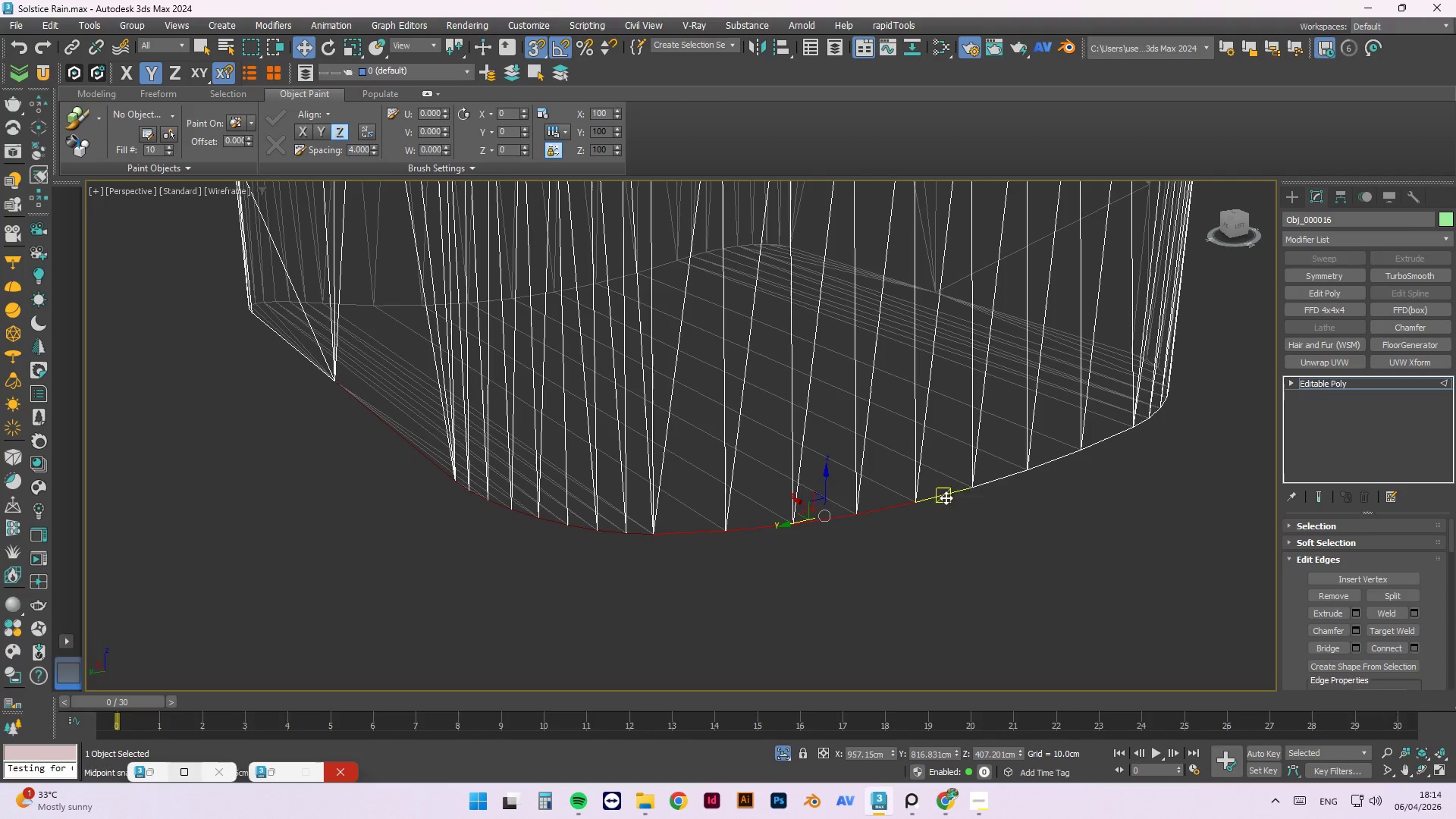 
hold_key(key=ControlLeft, duration=1.01)
triple_click([1003, 483])
 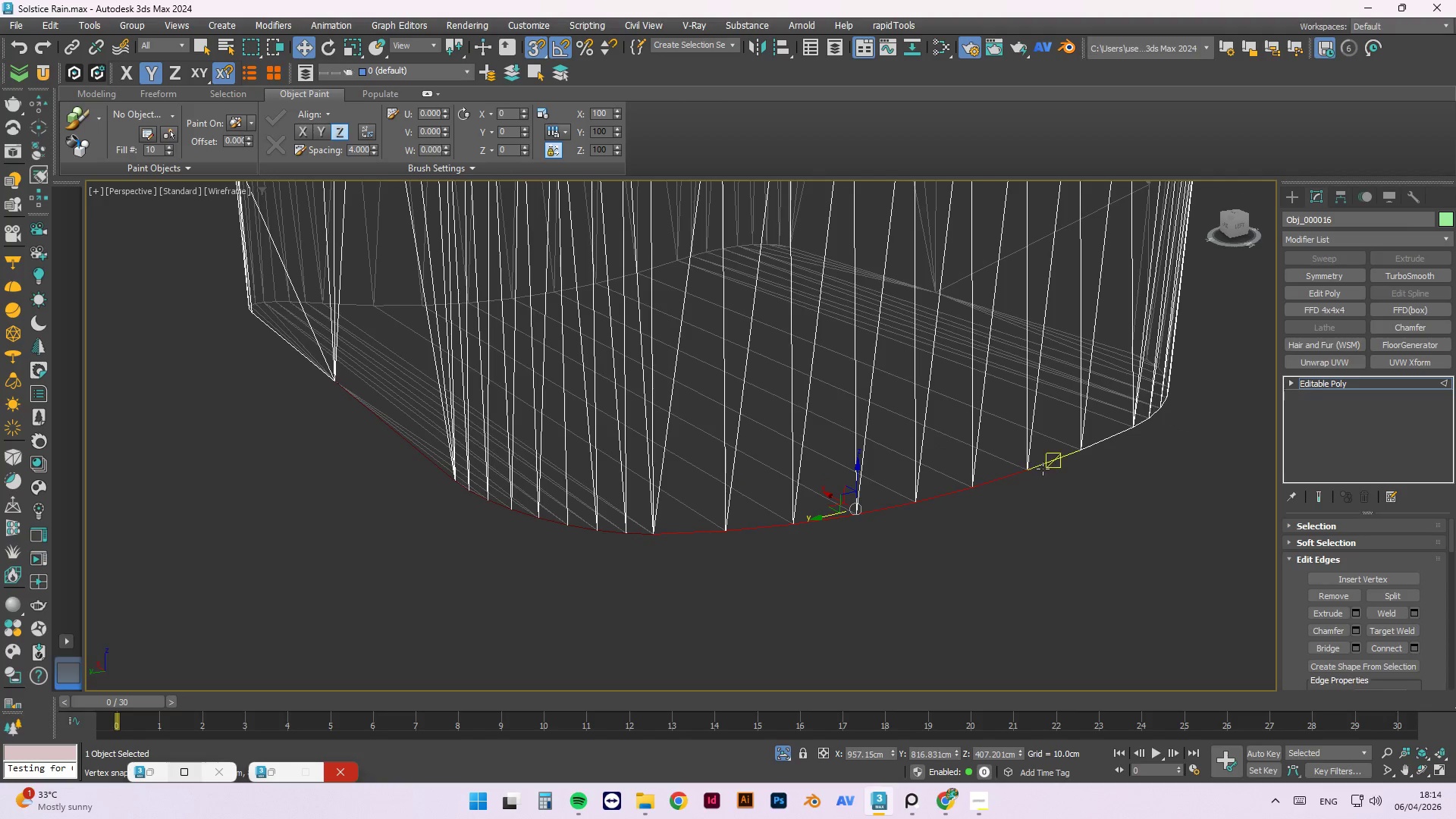 
triple_click([1044, 467])
 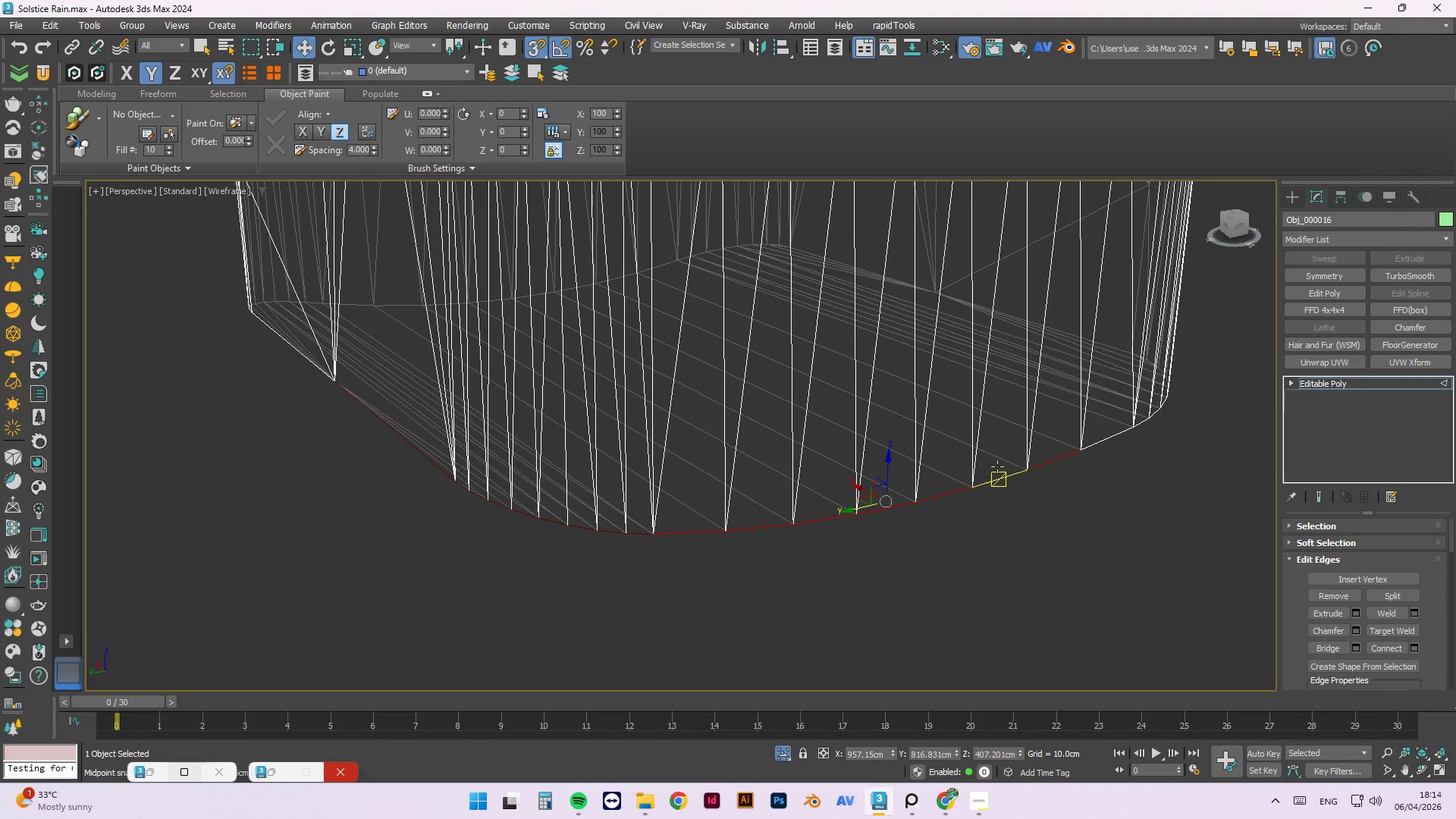 
hold_key(key=AltLeft, duration=0.78)
 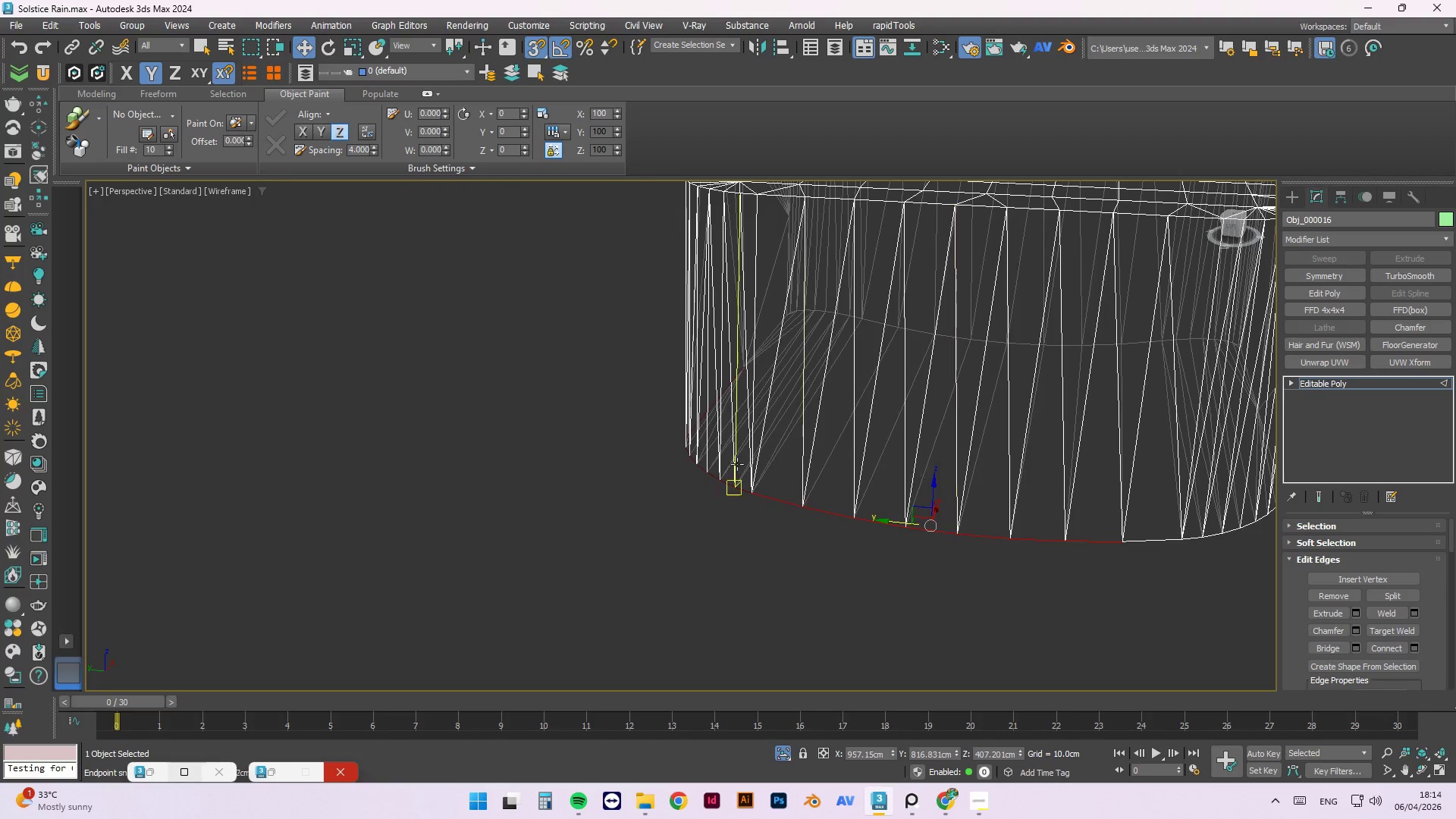 
scroll: coordinate [734, 465], scroll_direction: down, amount: 3.0
 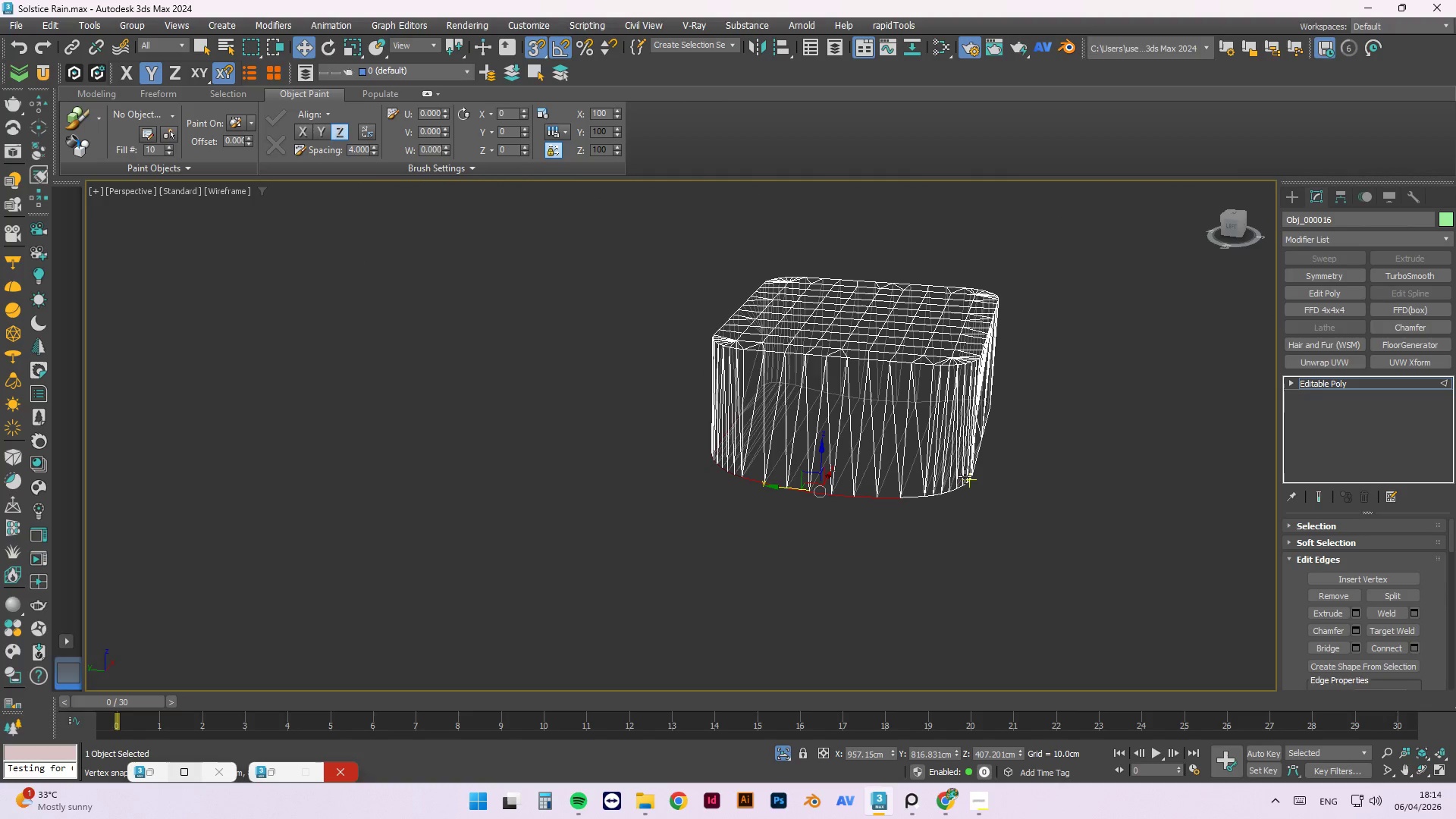 
hold_key(key=AltLeft, duration=0.53)
 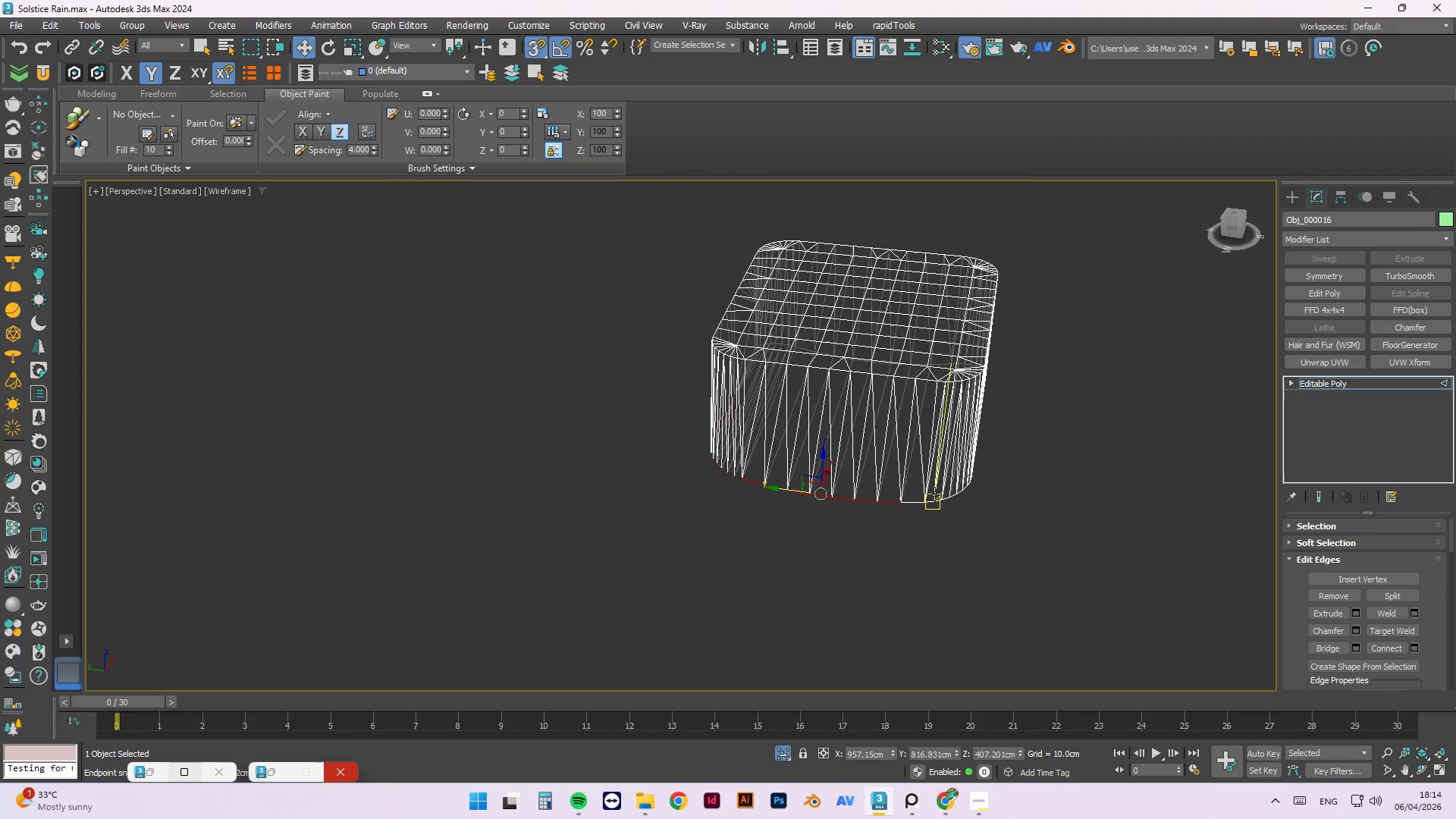 
hold_key(key=ControlLeft, duration=1.5)
 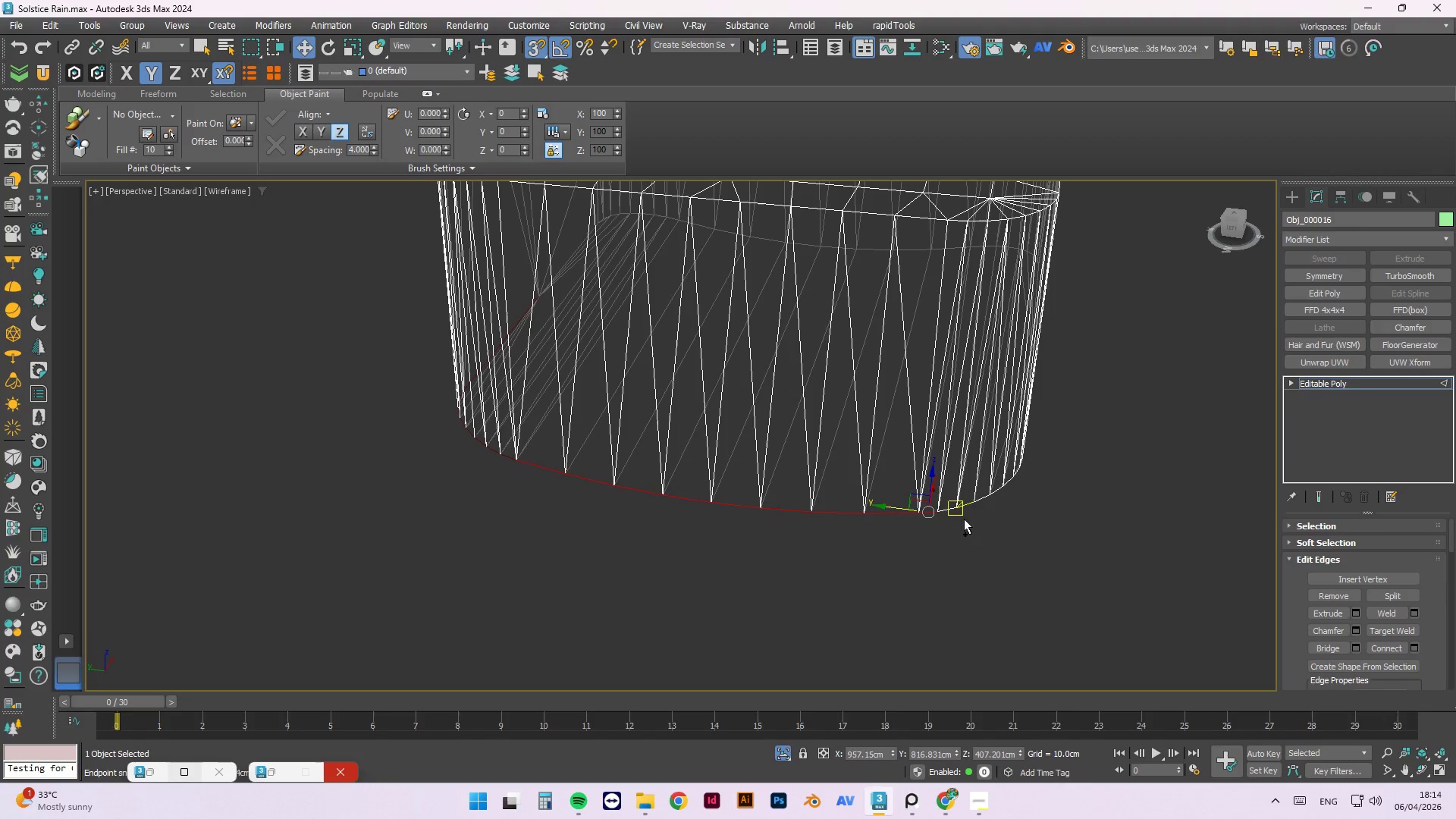 
scroll: coordinate [927, 494], scroll_direction: up, amount: 2.0
 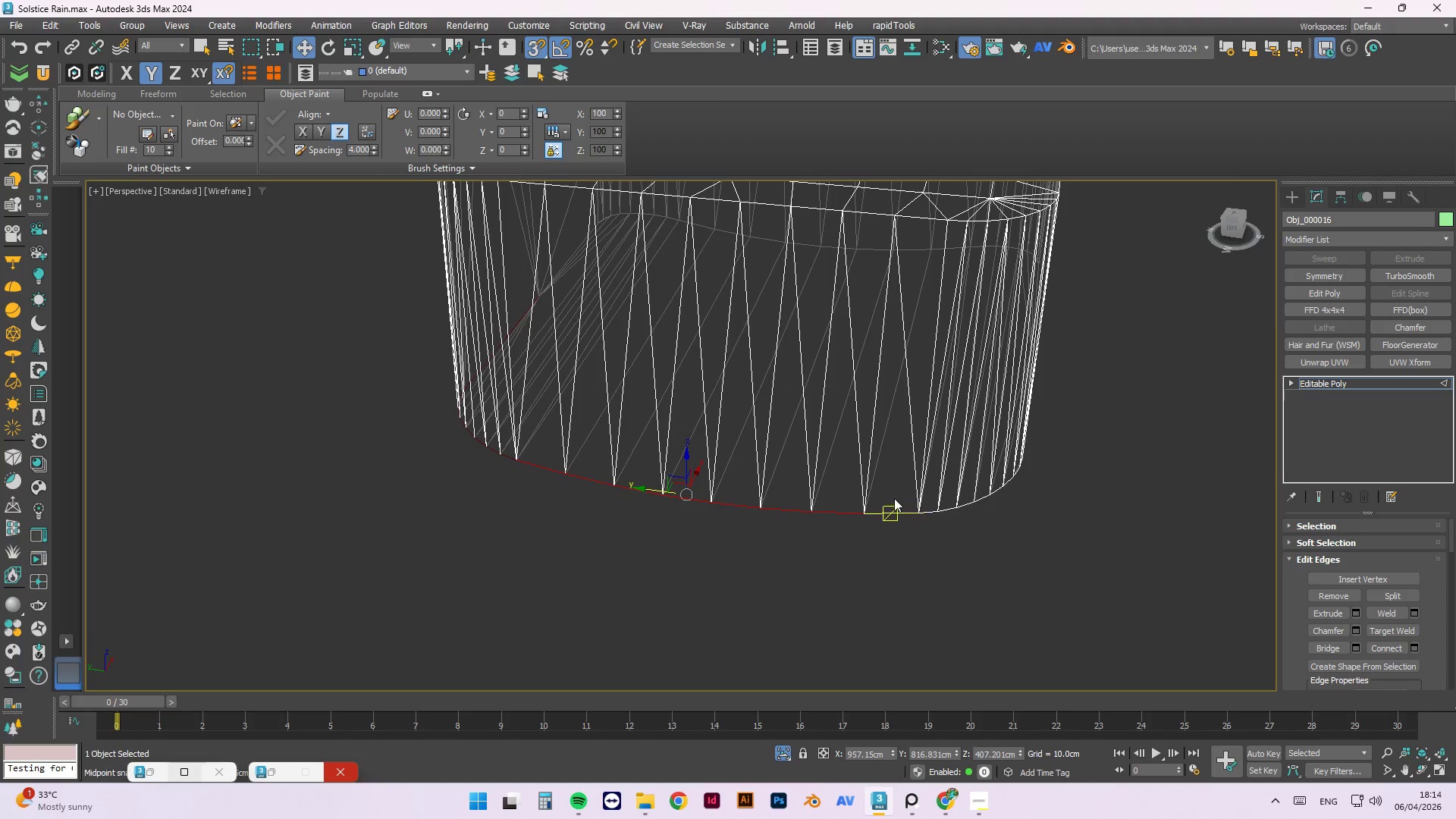 
left_click([893, 509])
 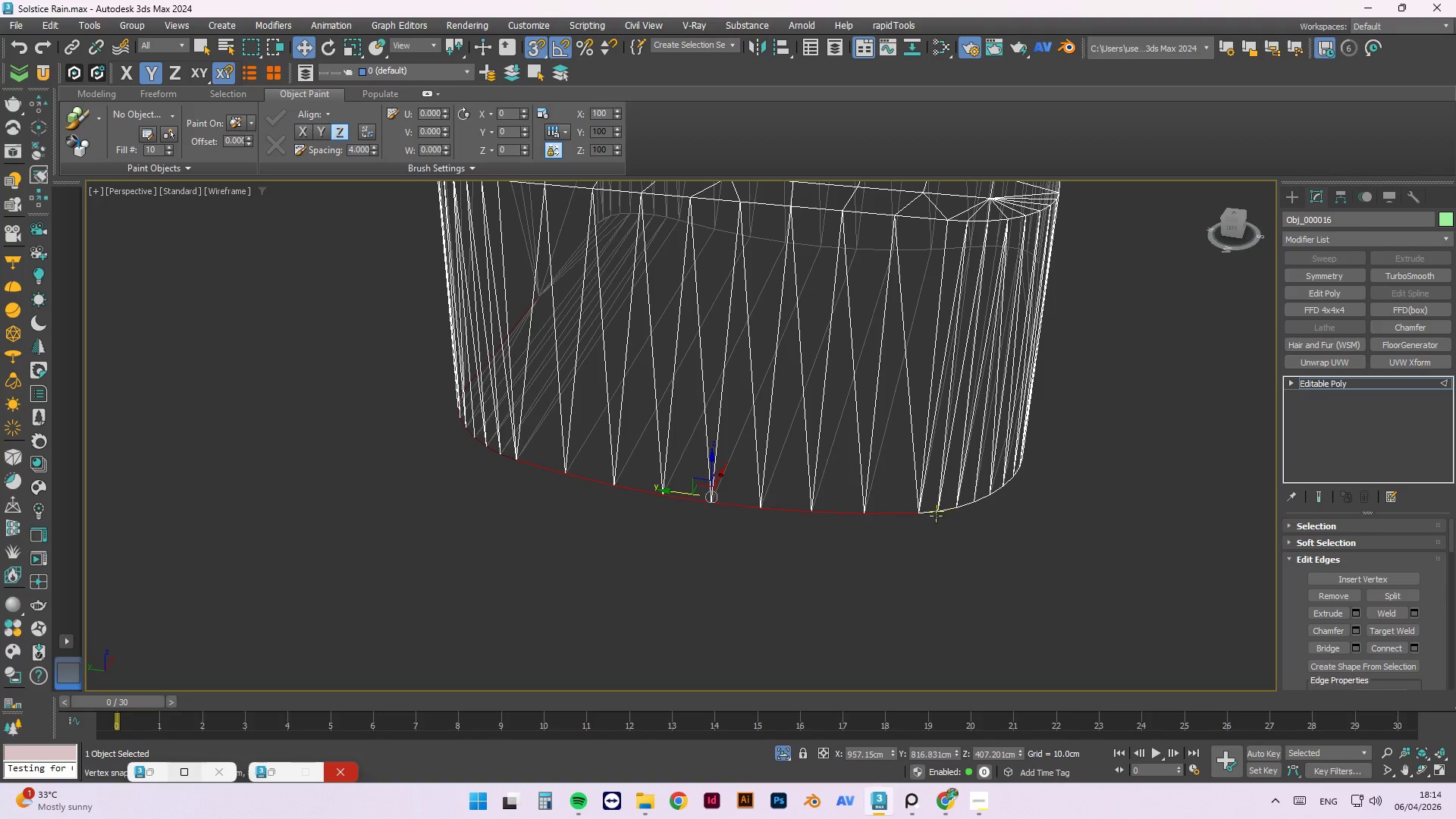 
hold_key(key=ControlLeft, duration=0.58)
left_click([931, 511])
 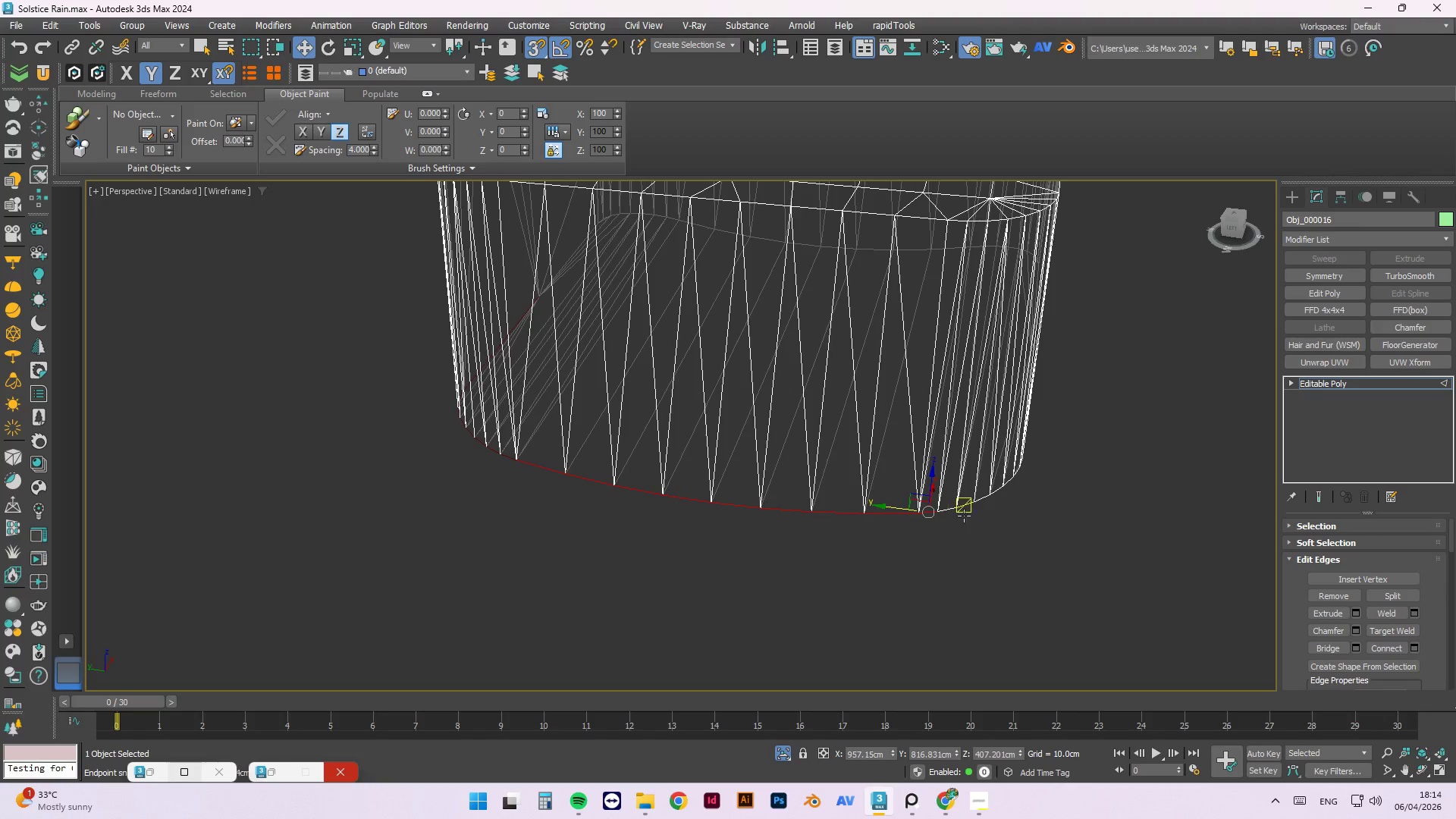 
hold_key(key=ControlLeft, duration=1.5)
 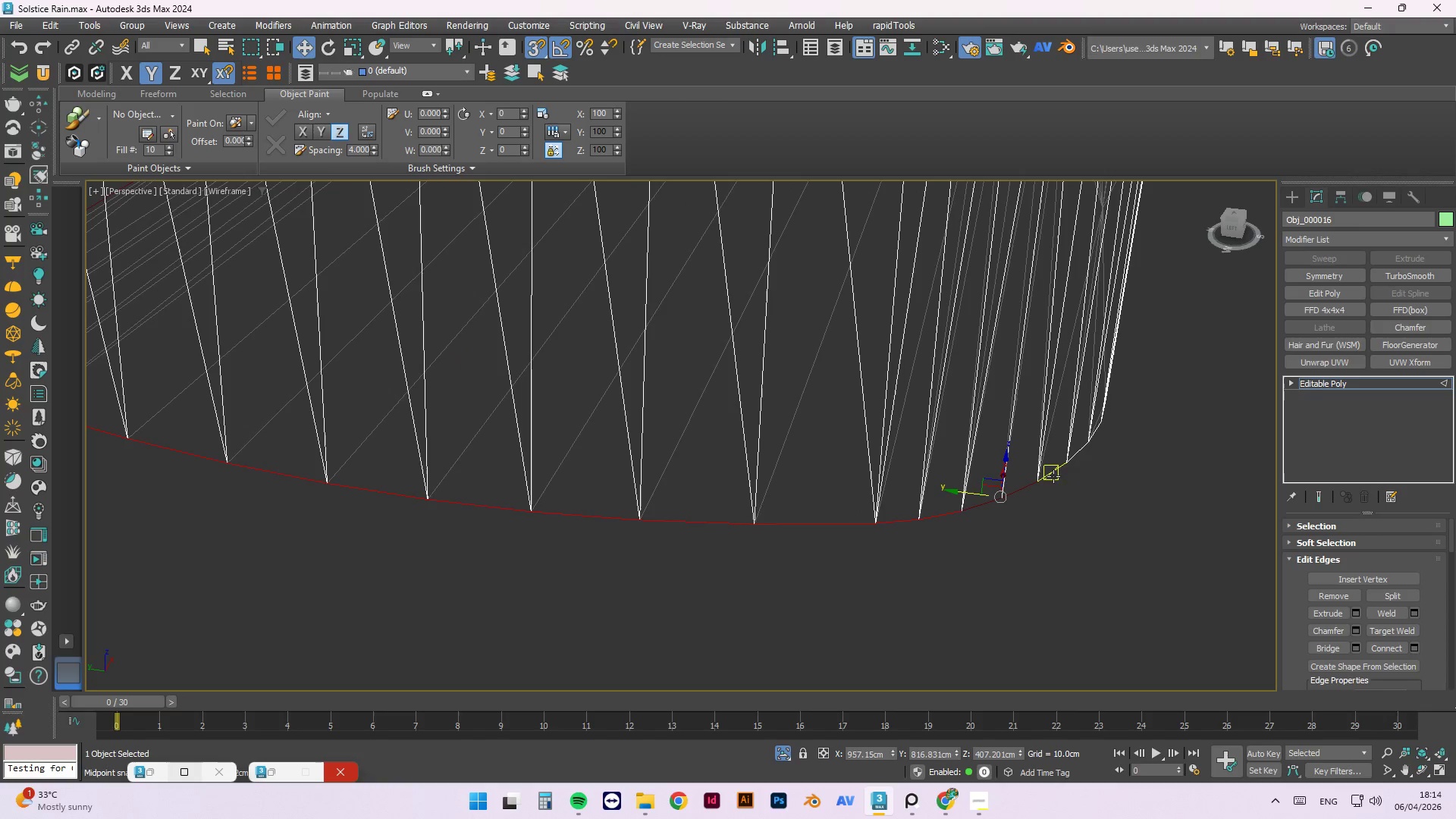 
scroll: coordinate [952, 505], scroll_direction: up, amount: 2.0
 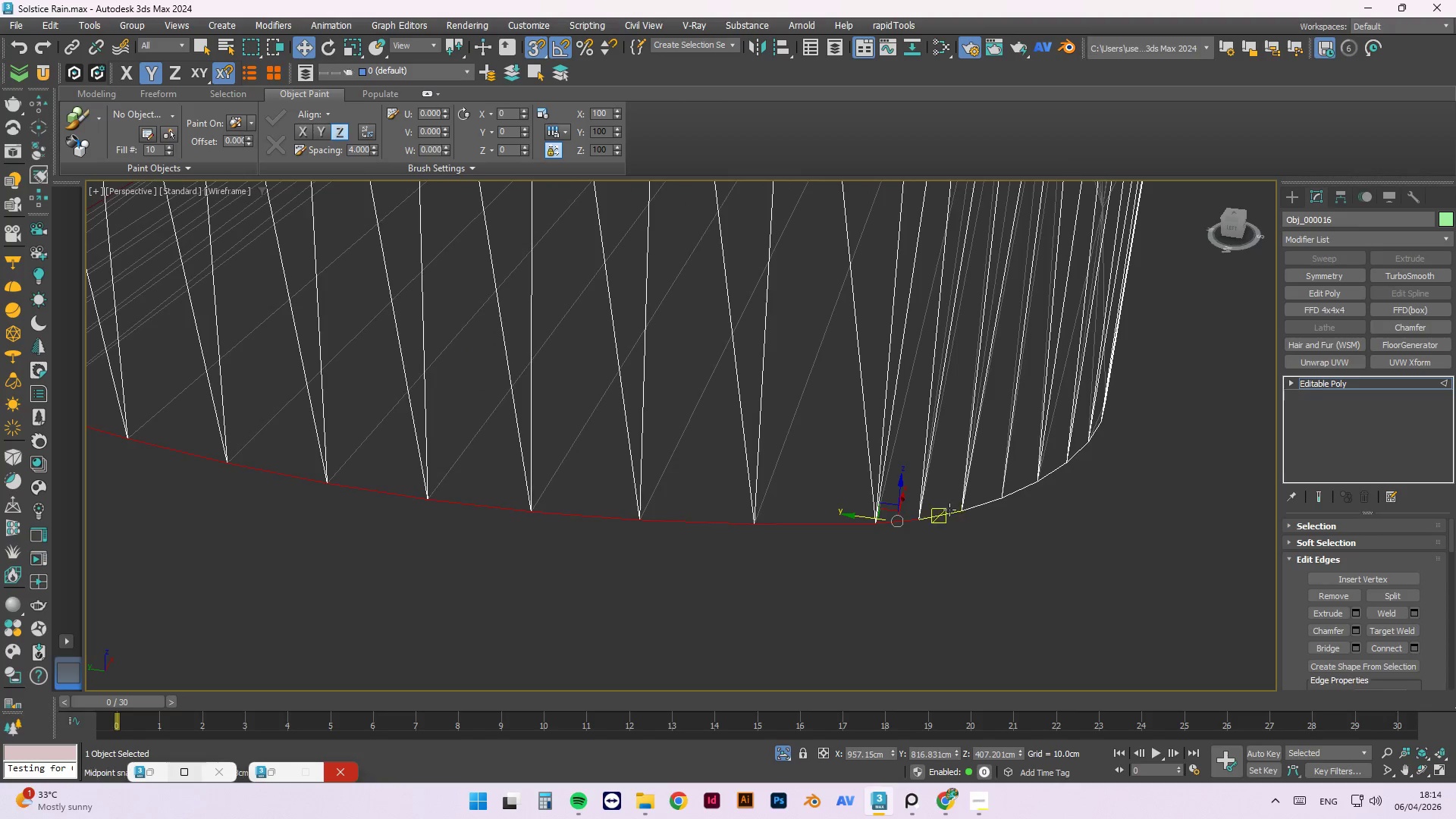 
left_click([949, 512])
 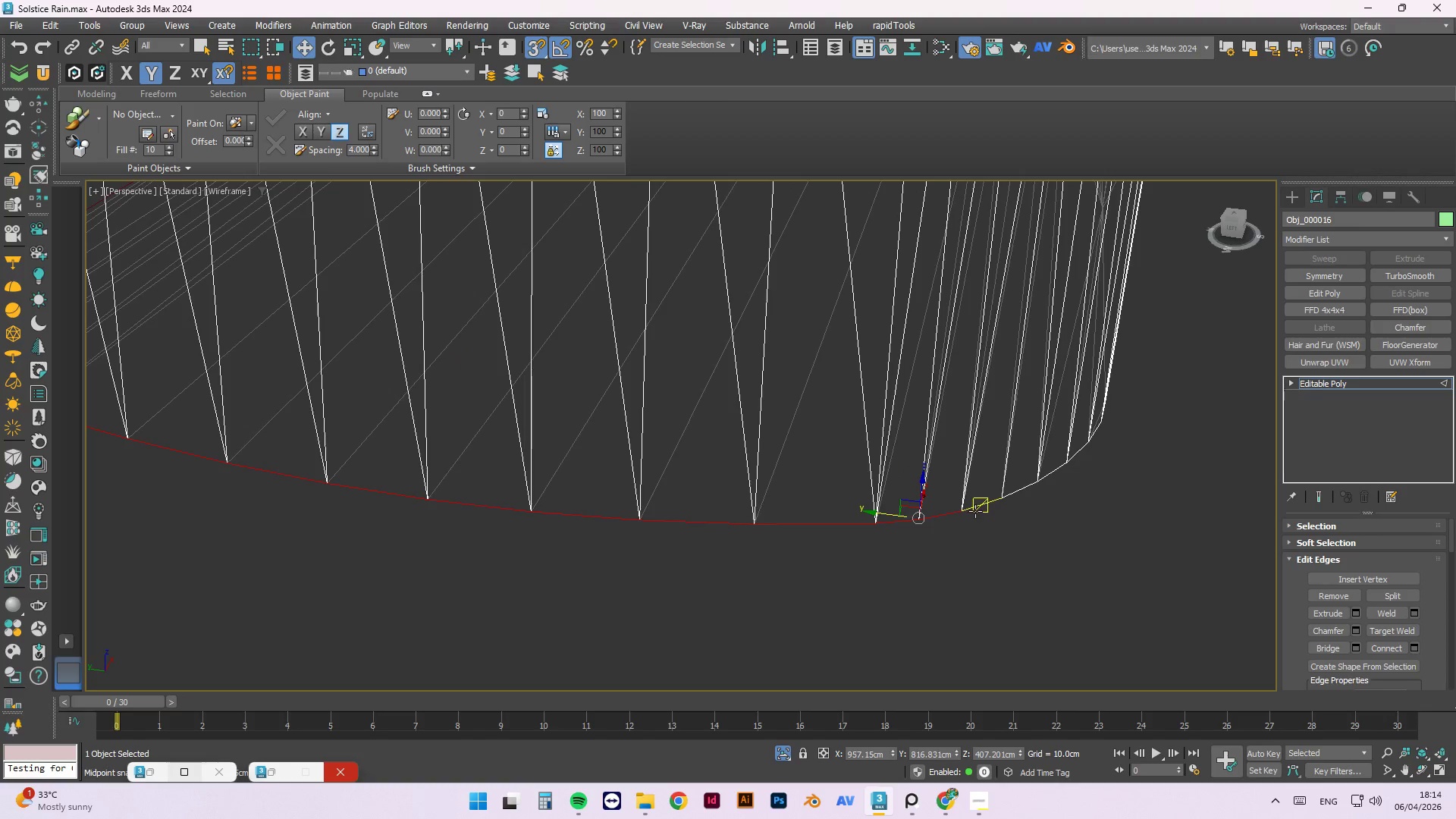 
left_click([977, 507])
 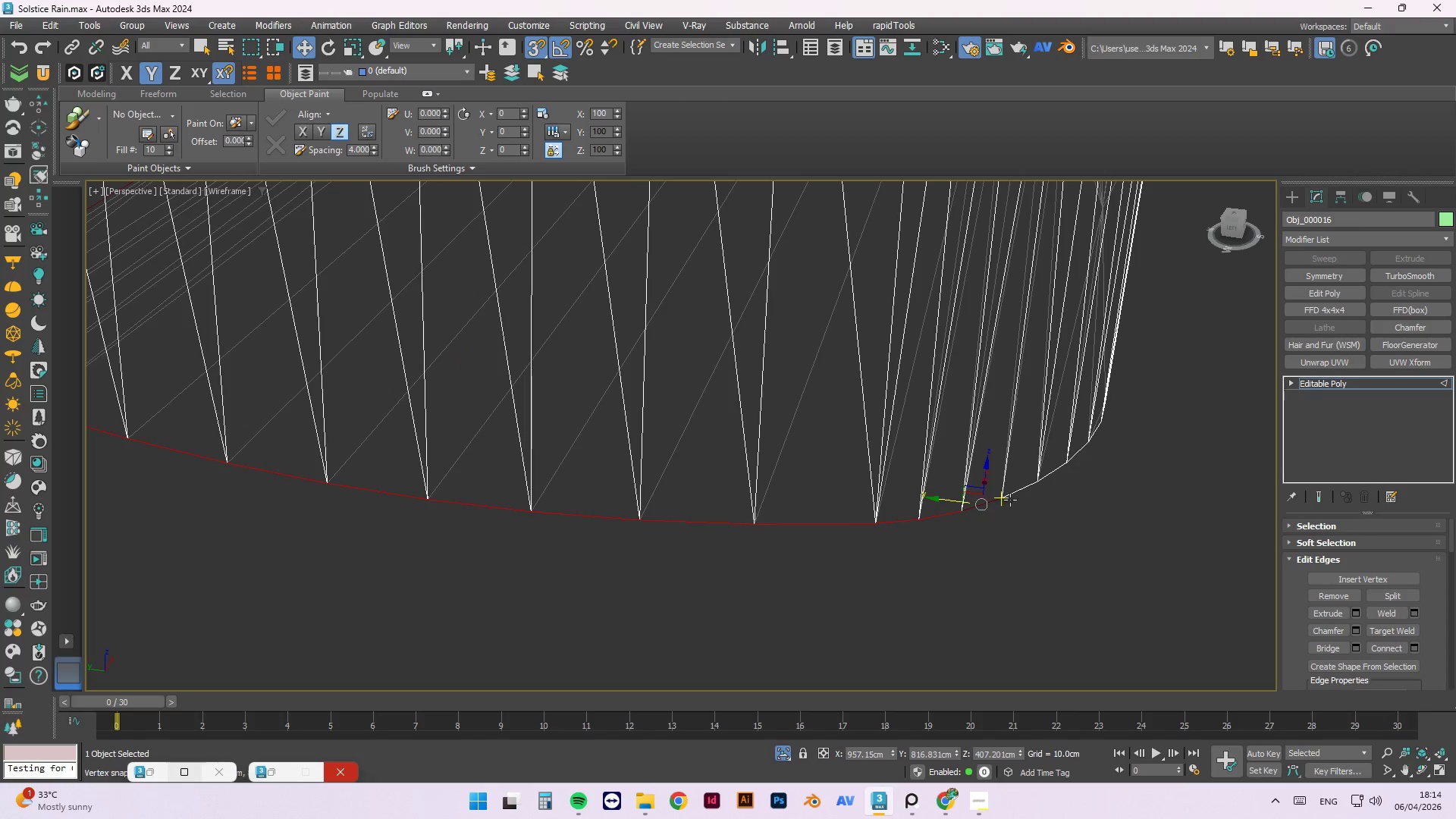 
hold_key(key=ControlLeft, duration=1.31)
double_click([1013, 494])
 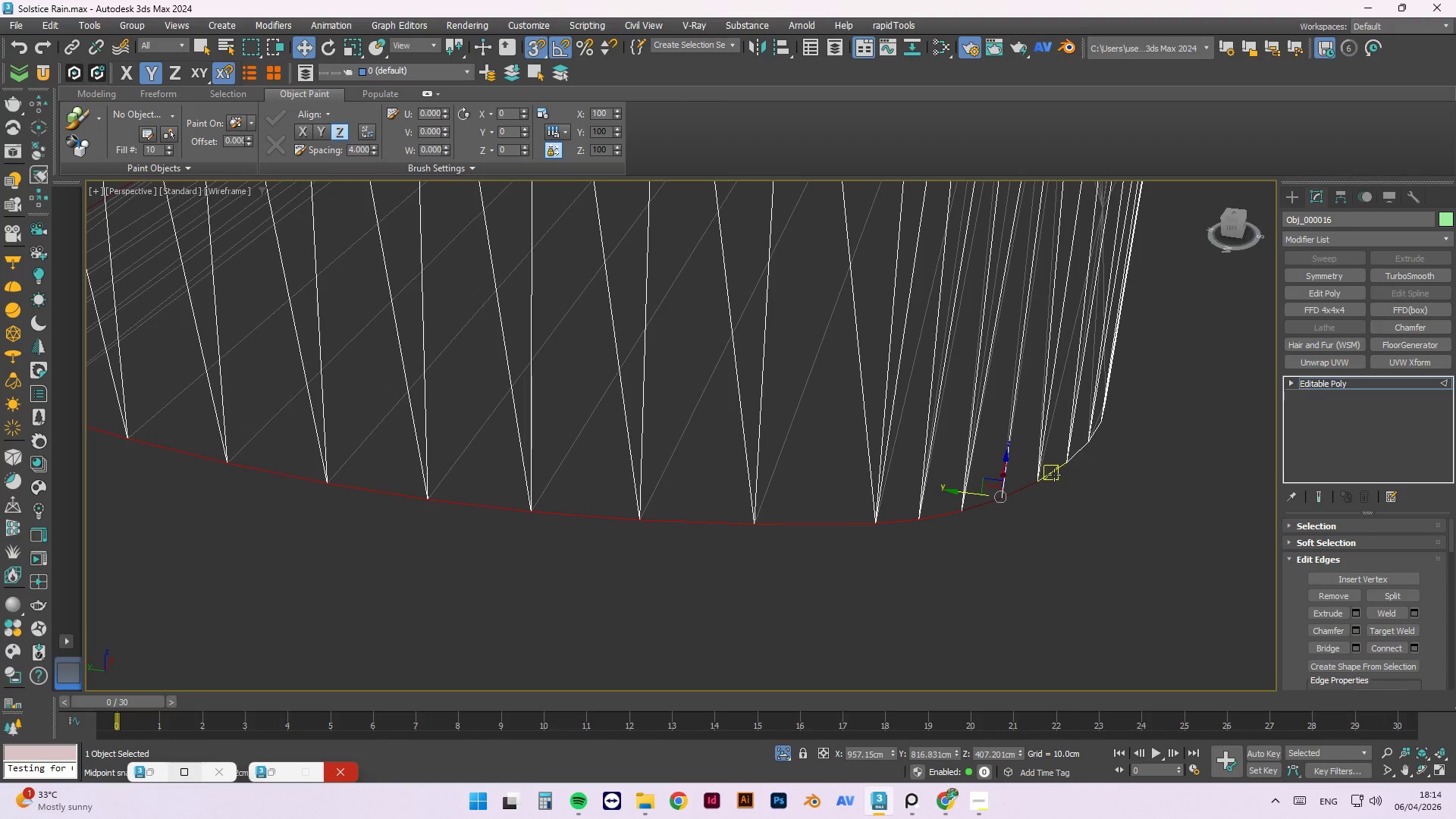 
triple_click([1054, 475])
 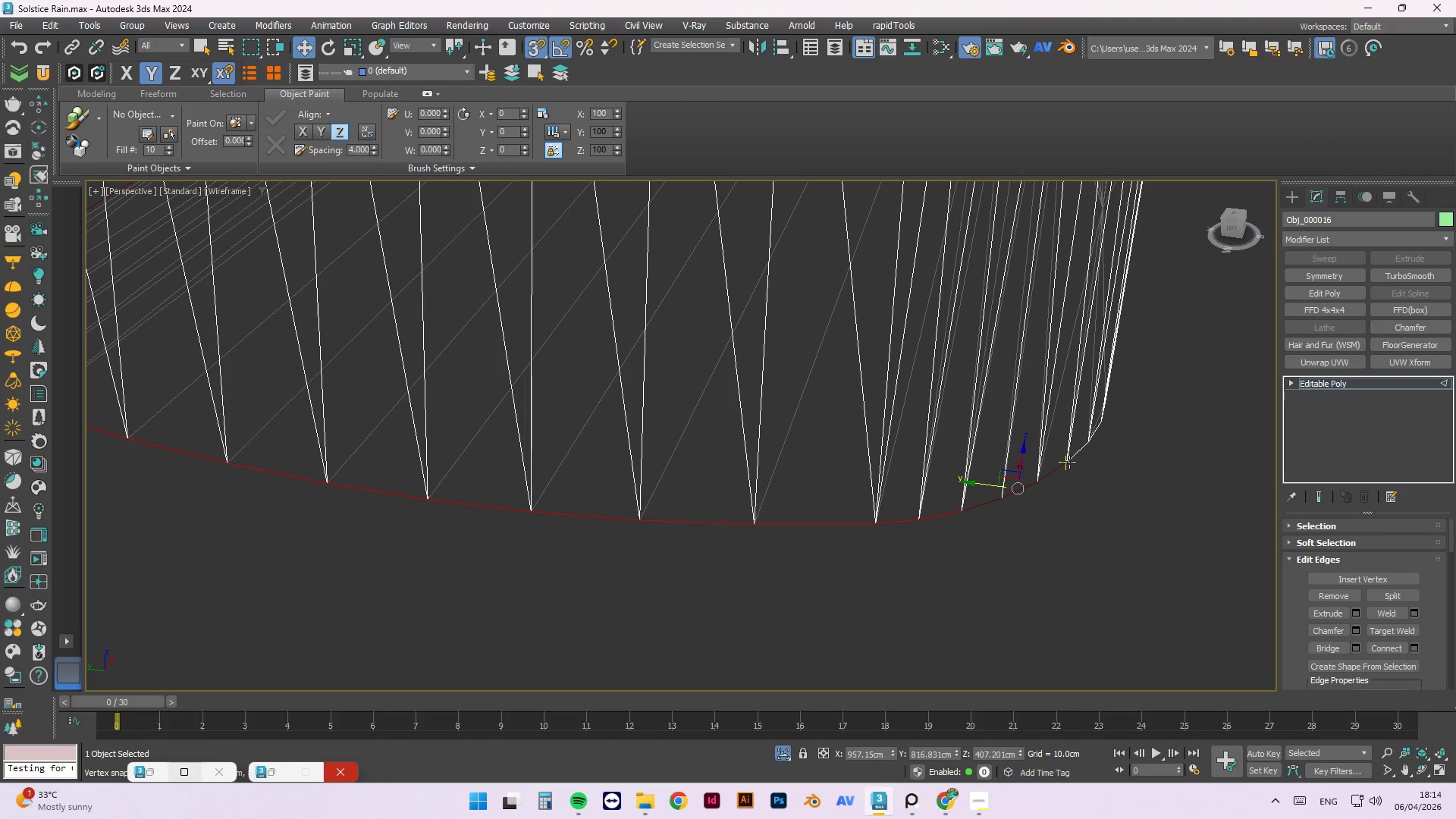 
triple_click([1072, 456])
 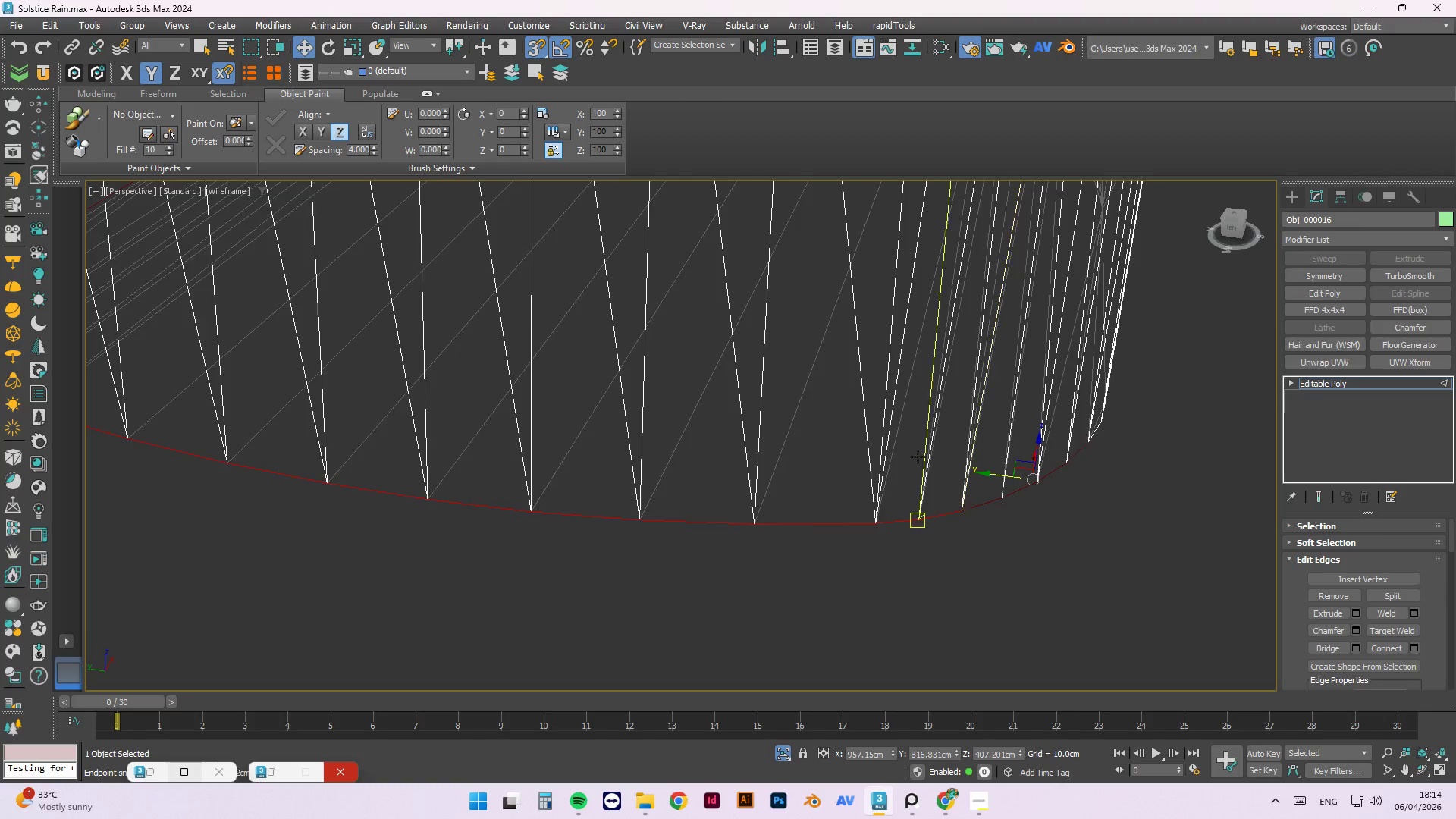 
hold_key(key=AltLeft, duration=0.48)
 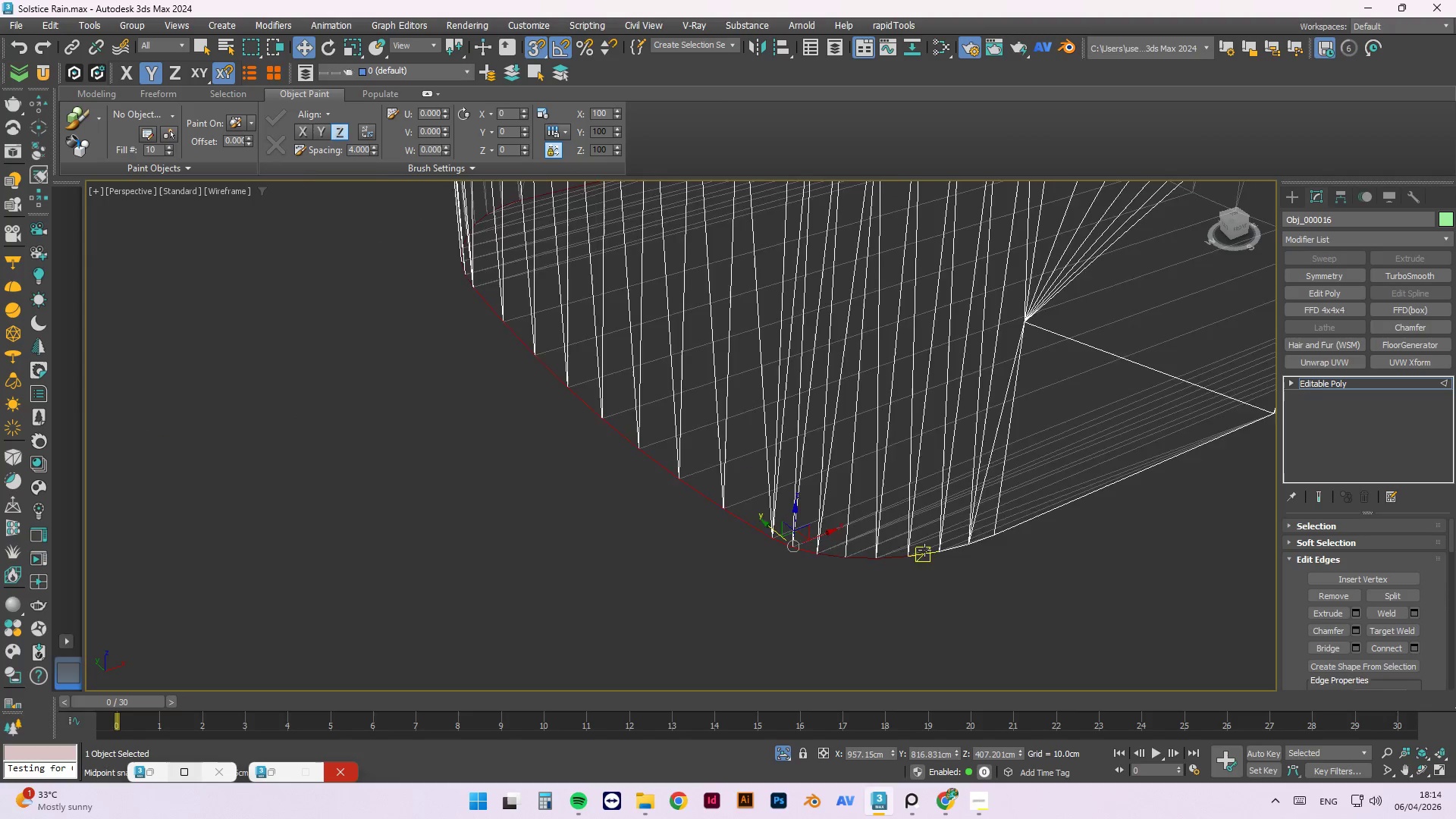 
scroll: coordinate [911, 462], scroll_direction: down, amount: 2.0
 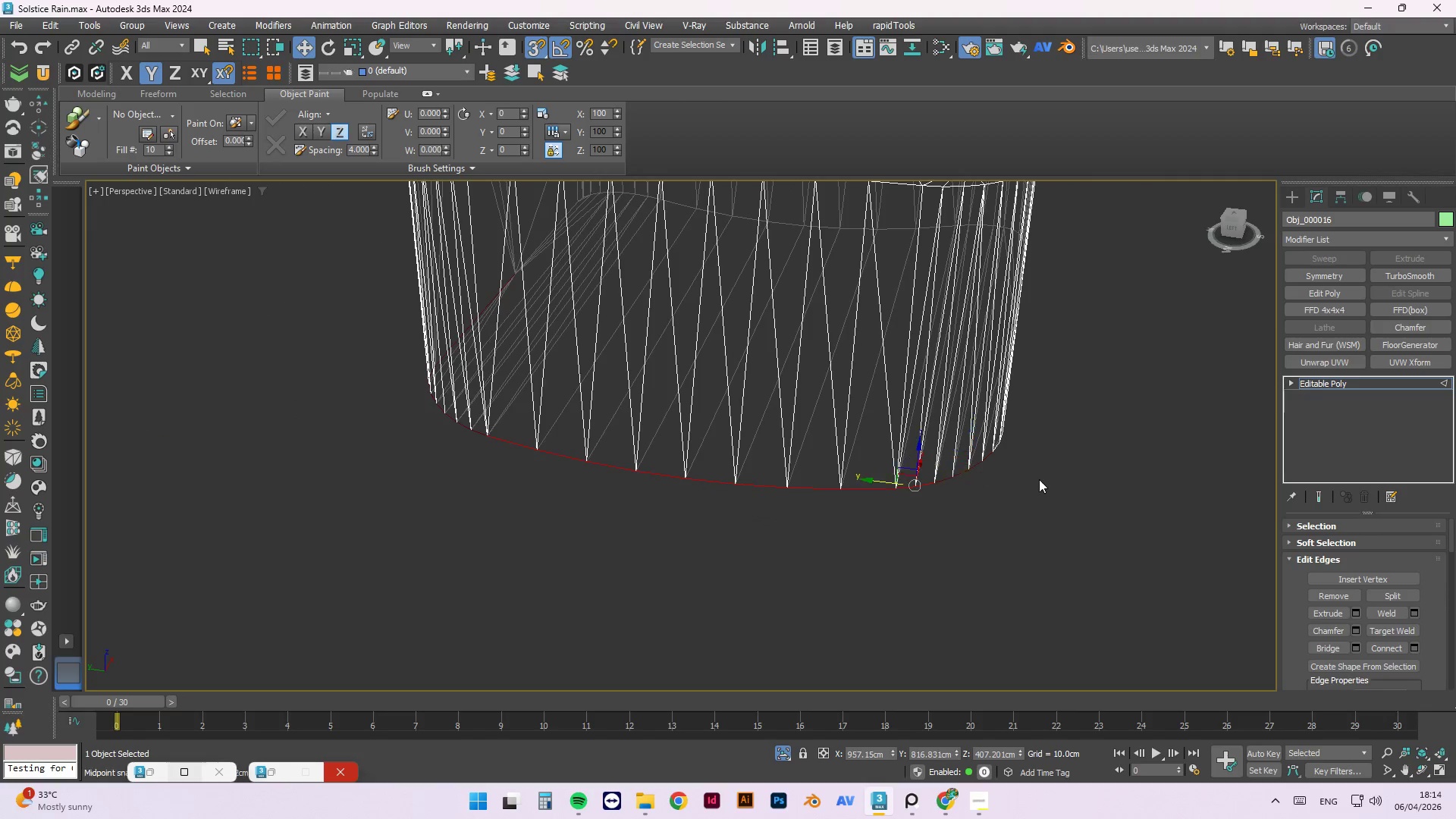 
hold_key(key=ControlLeft, duration=1.5)
 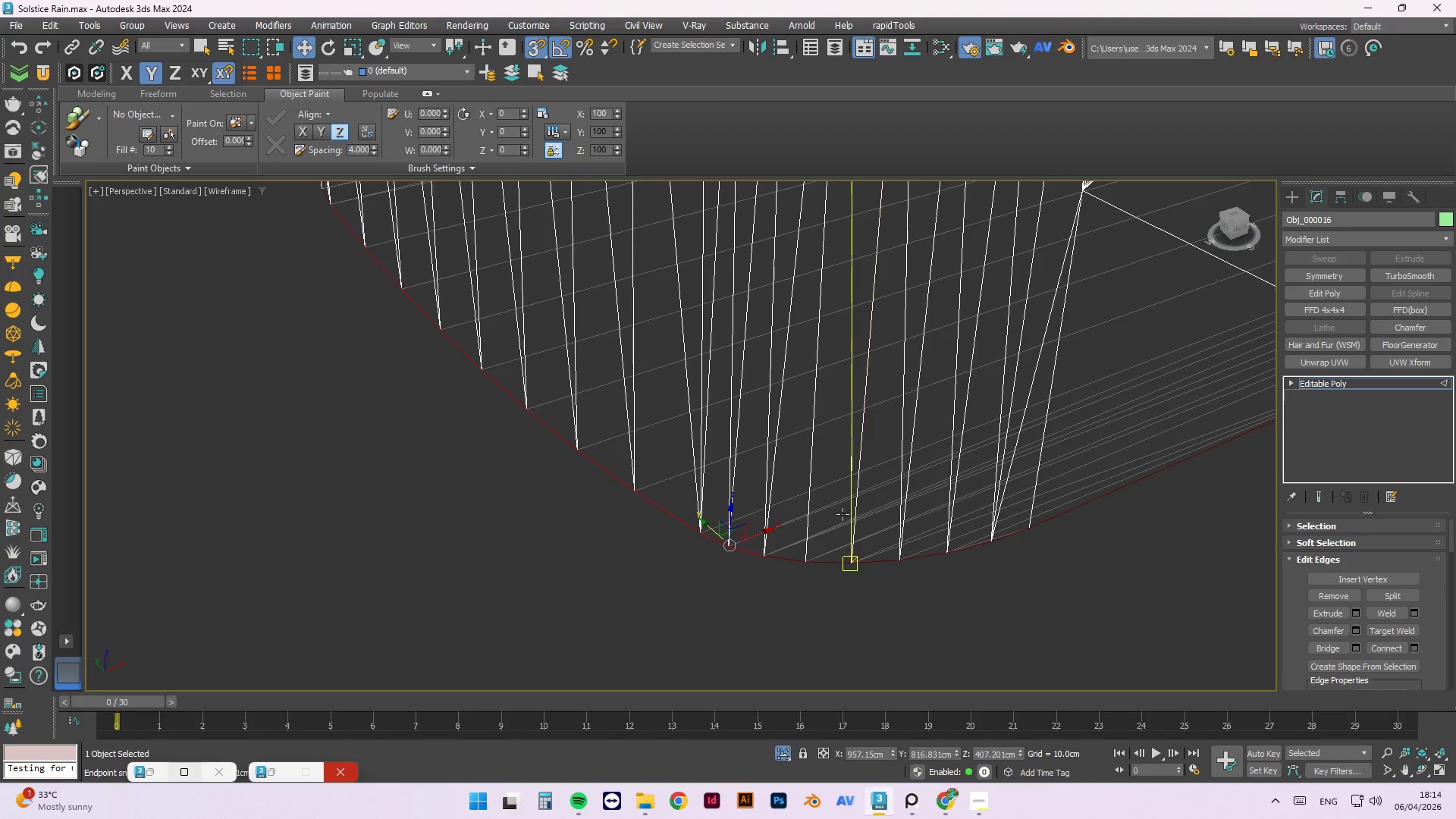 
scroll: coordinate [924, 549], scroll_direction: up, amount: 2.0
 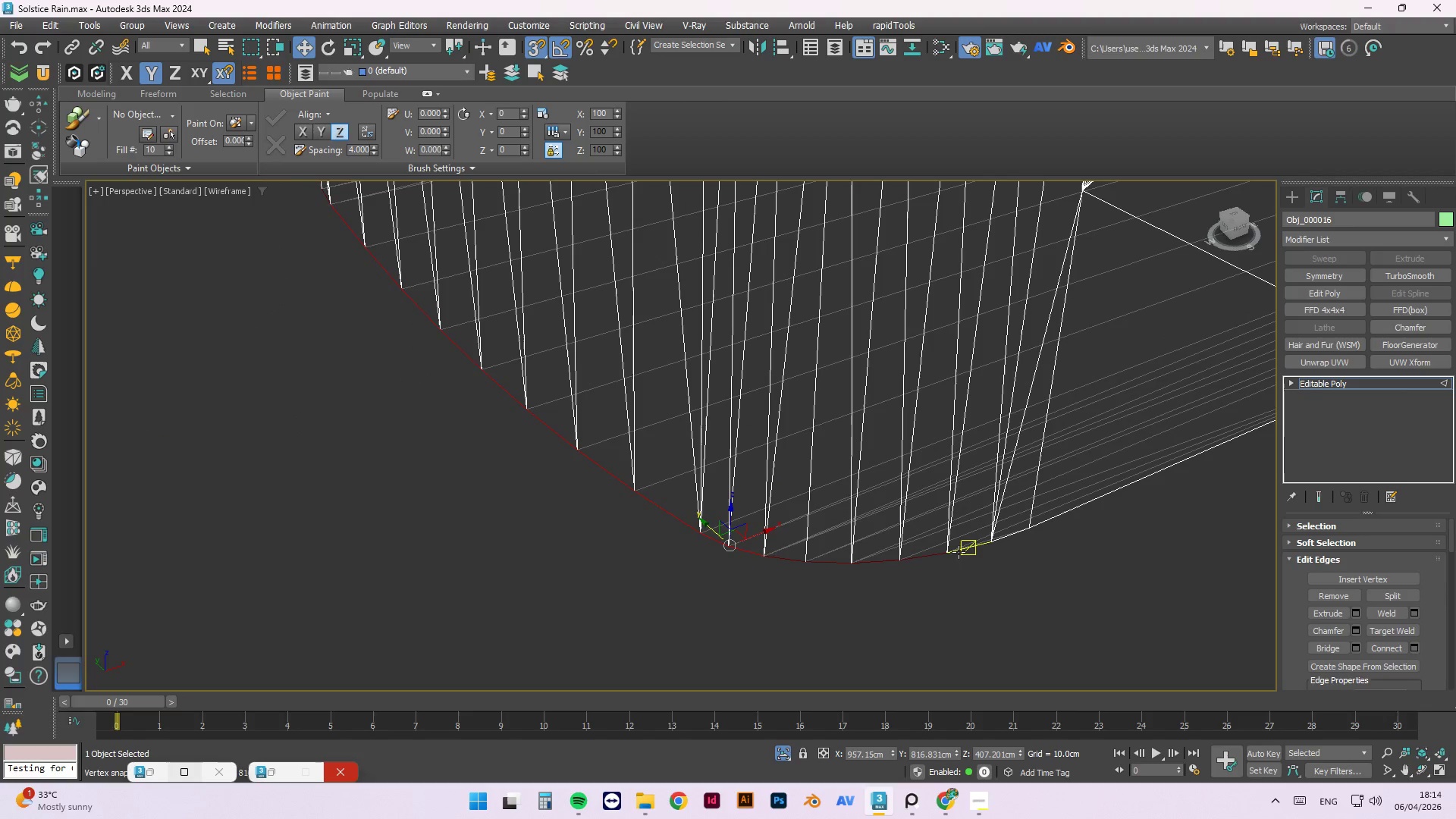 
left_click([969, 548])
 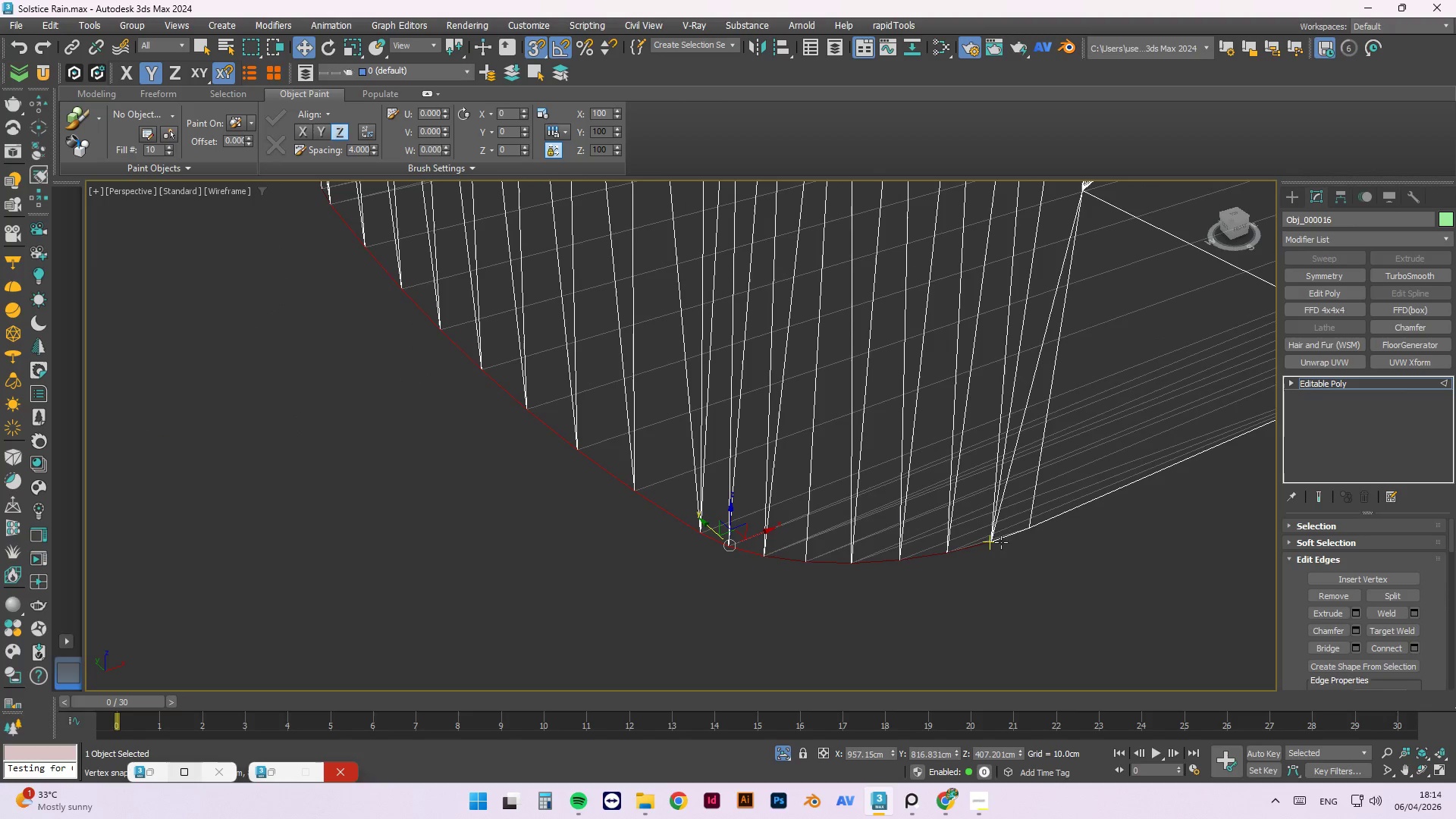 
left_click([1002, 541])
 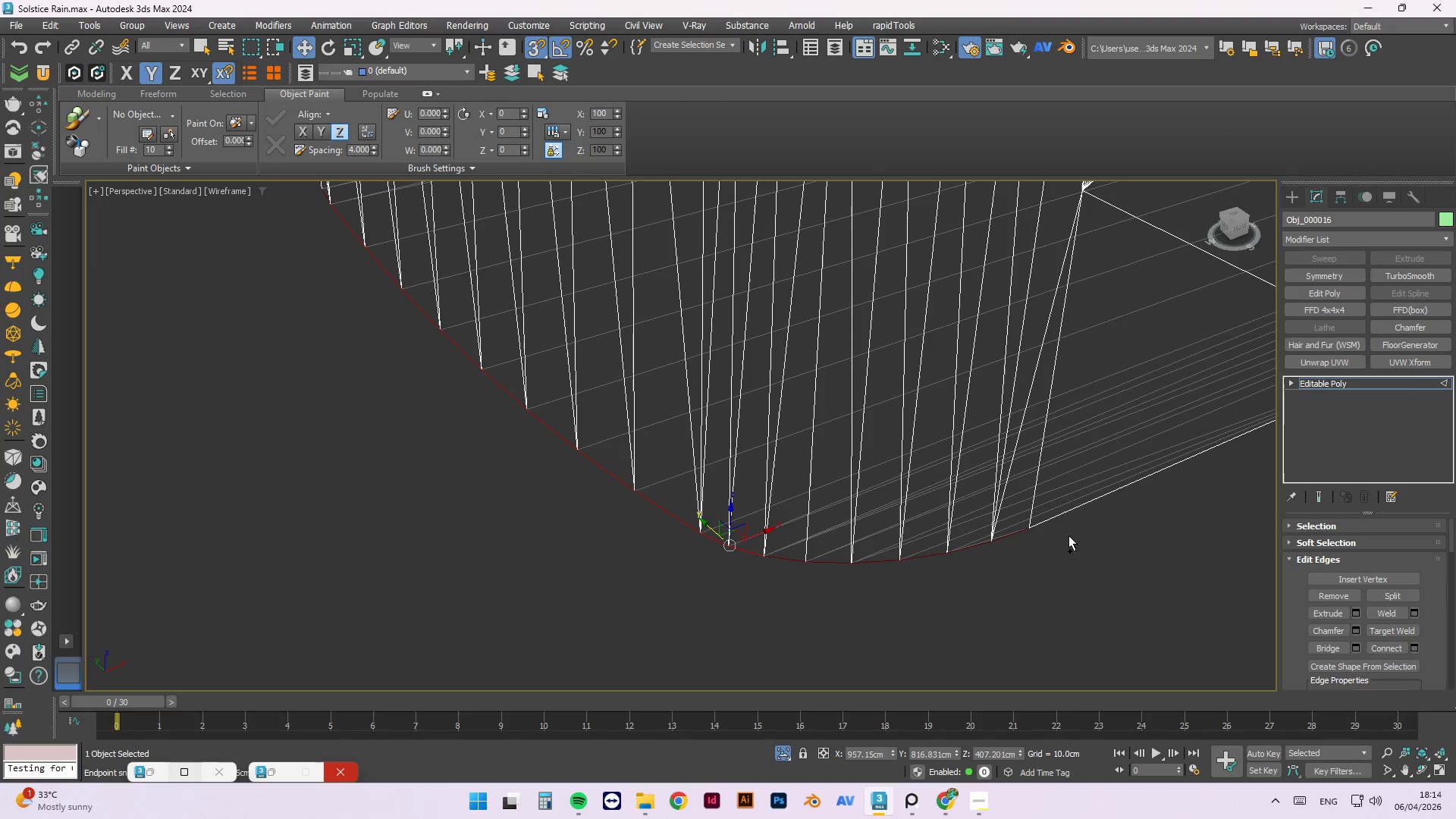 
hold_key(key=ControlLeft, duration=0.47)
left_click([1050, 515])
 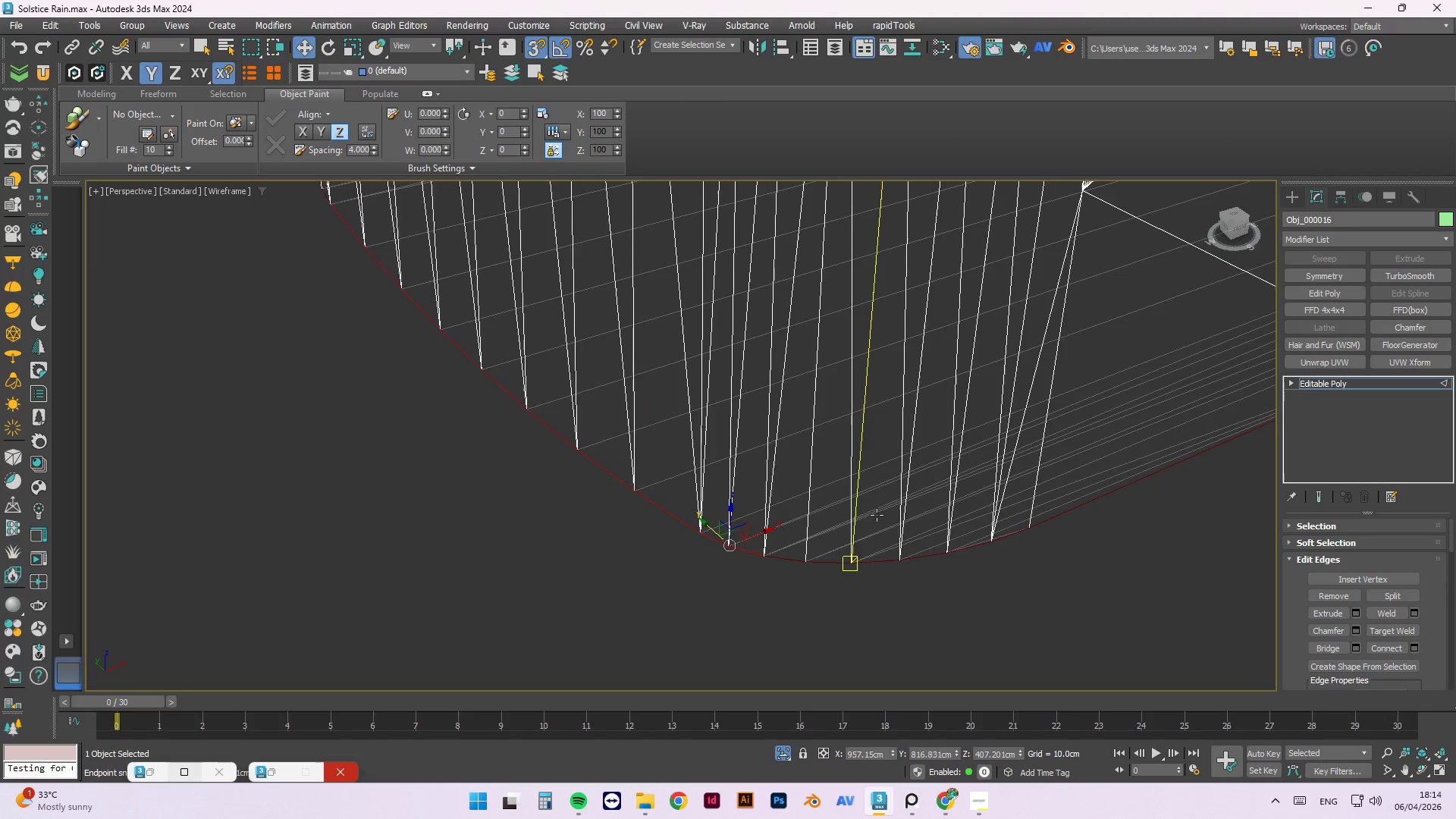 
hold_key(key=AltLeft, duration=0.77)
scroll: coordinate [847, 521], scroll_direction: down, amount: 4.0
 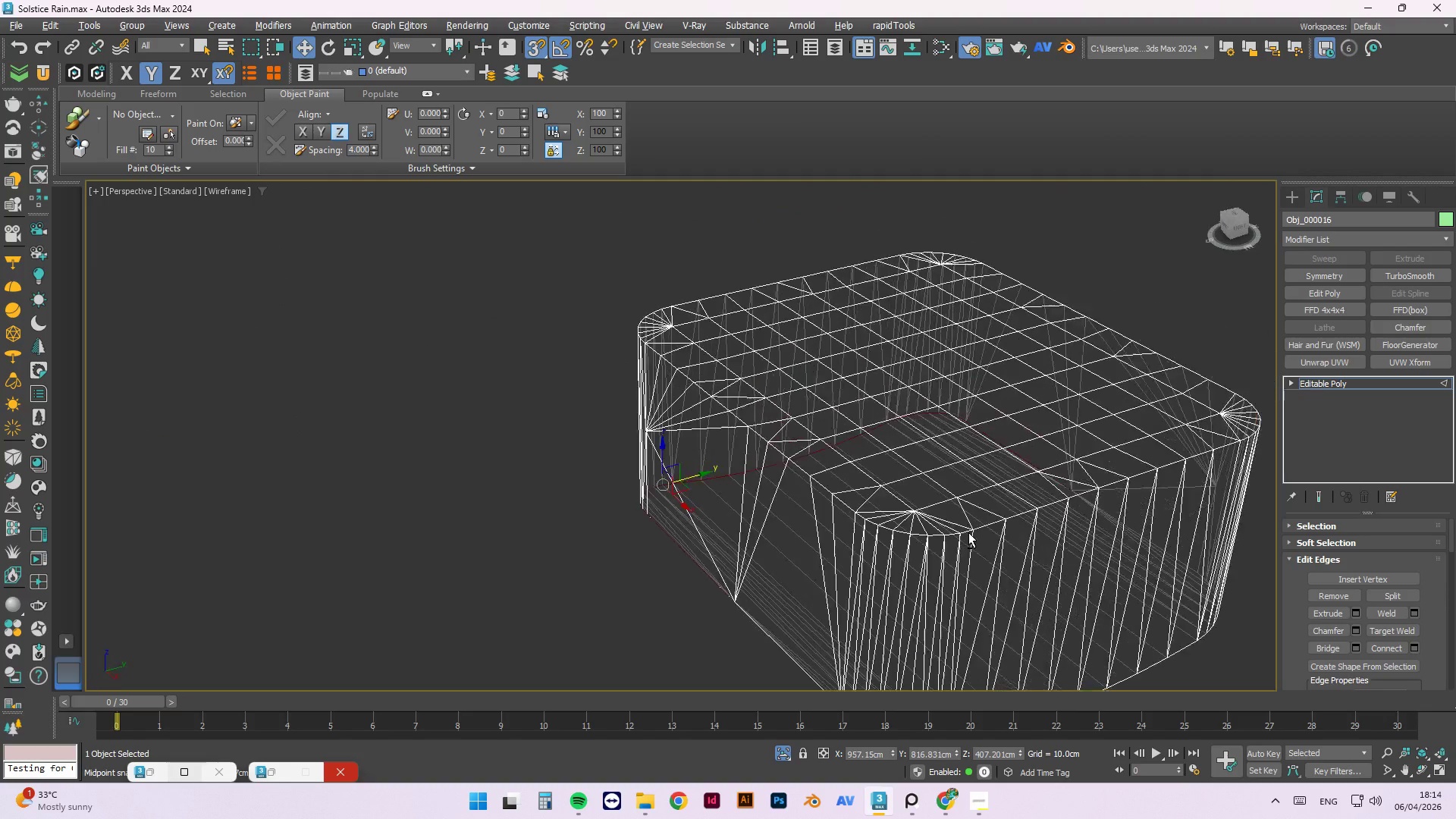 
hold_key(key=AltLeft, duration=1.5)
scroll: coordinate [980, 465], scroll_direction: down, amount: 2.0
 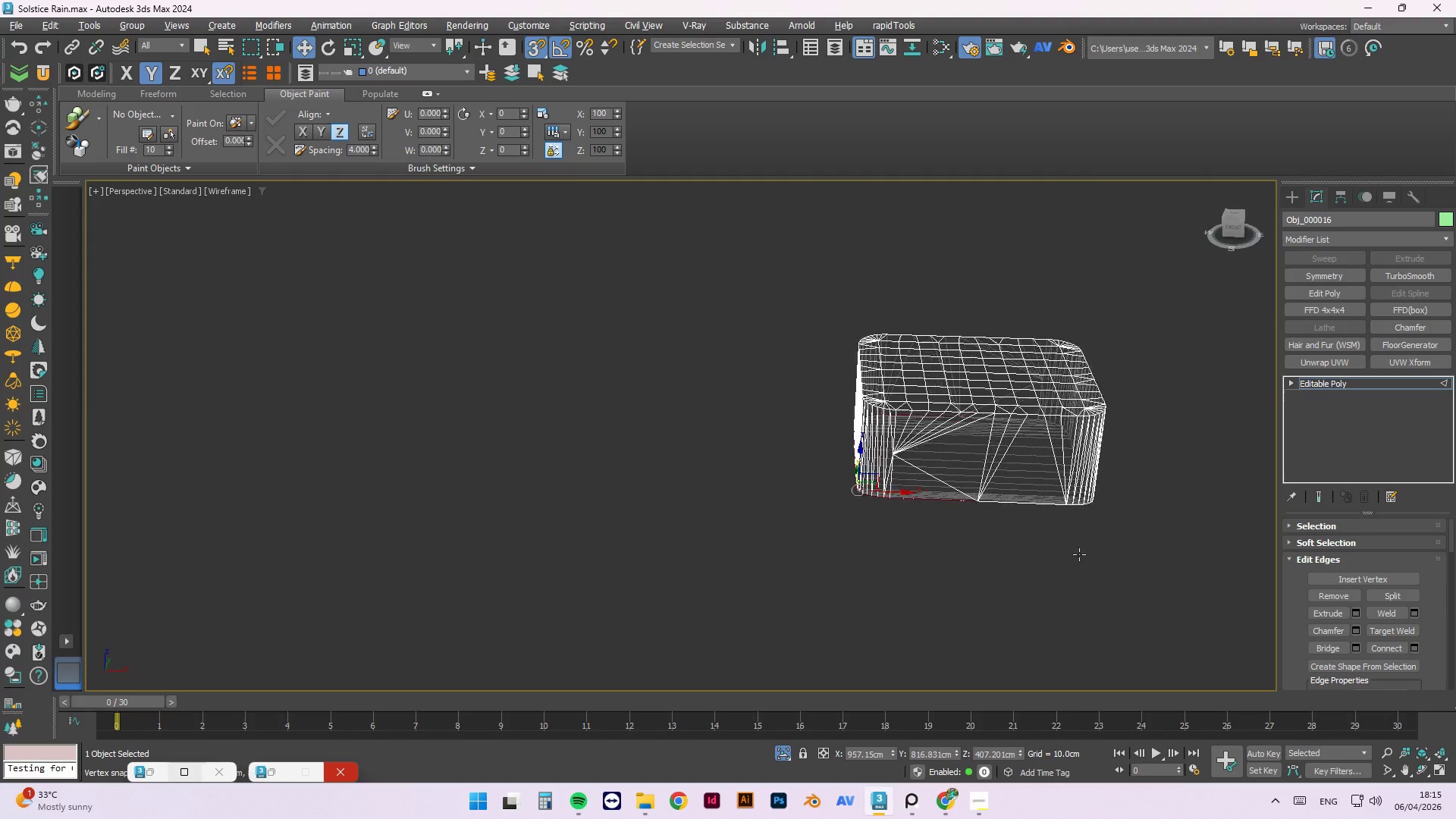 
hold_key(key=AltLeft, duration=0.5)
 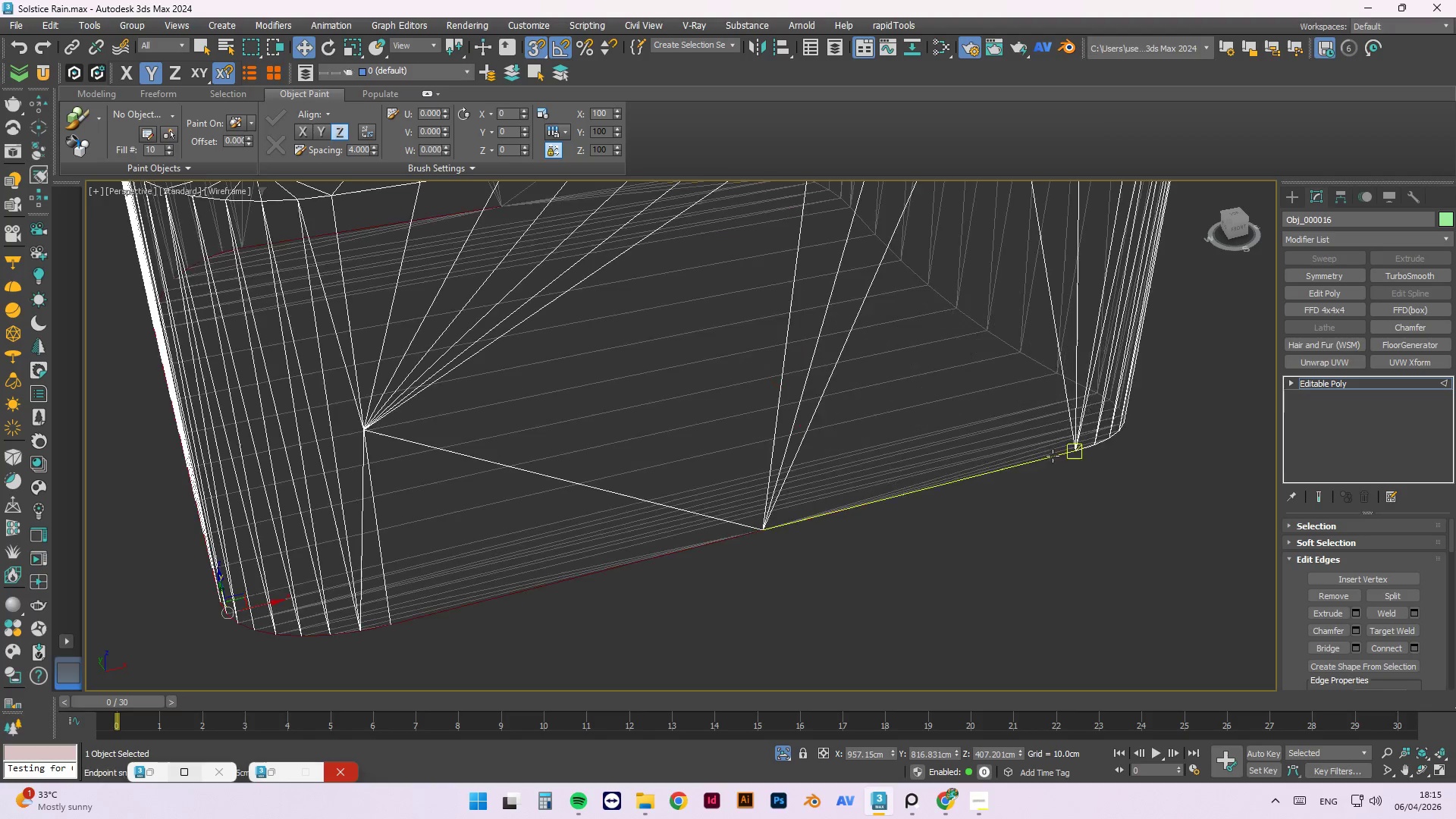 
hold_key(key=AltLeft, duration=3.73)
 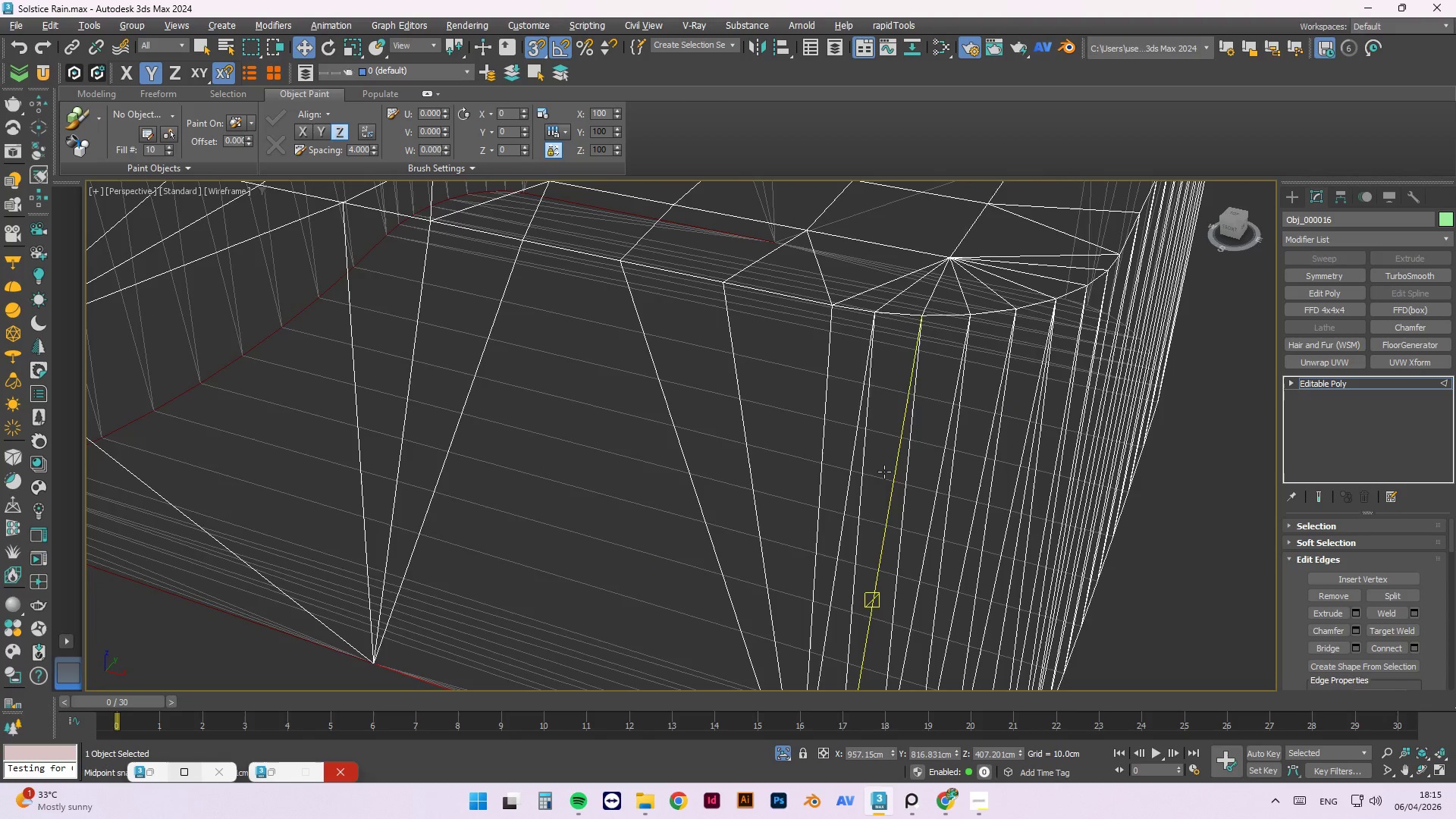 
hold_key(key=ControlLeft, duration=1.5)
 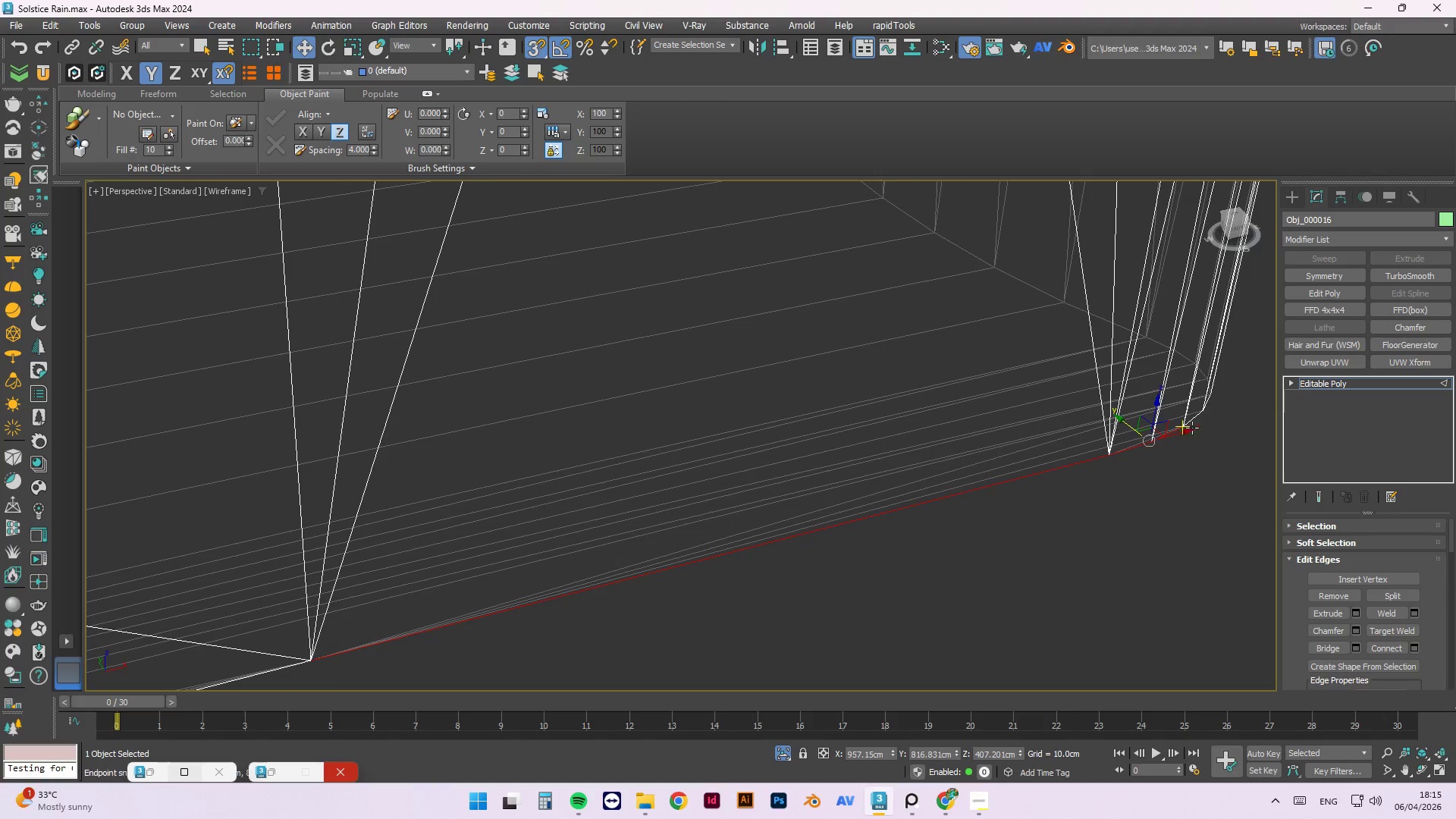 
scroll: coordinate [1050, 447], scroll_direction: up, amount: 5.0
 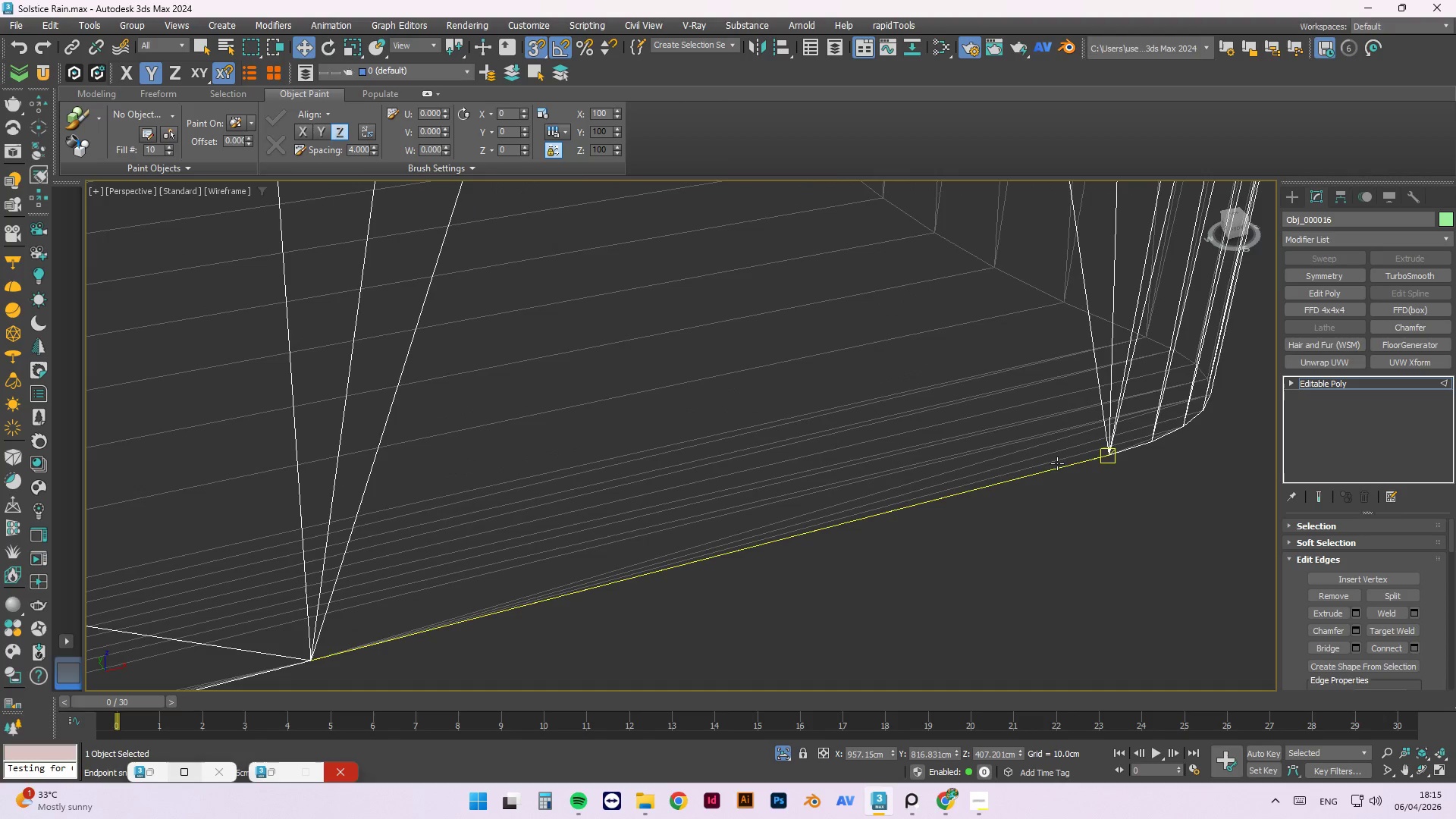 
left_click([1057, 471])
 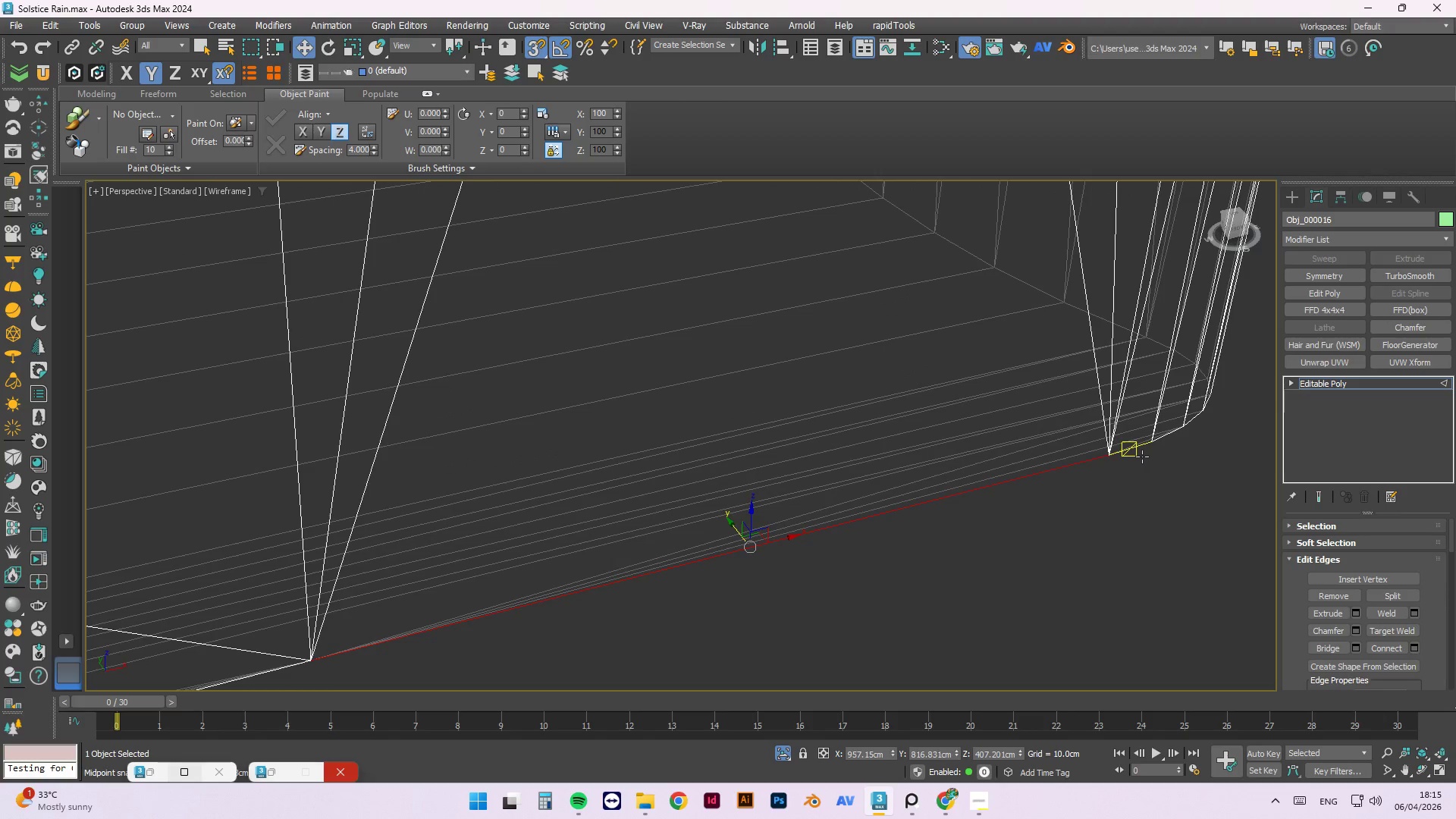 
left_click([1143, 453])
 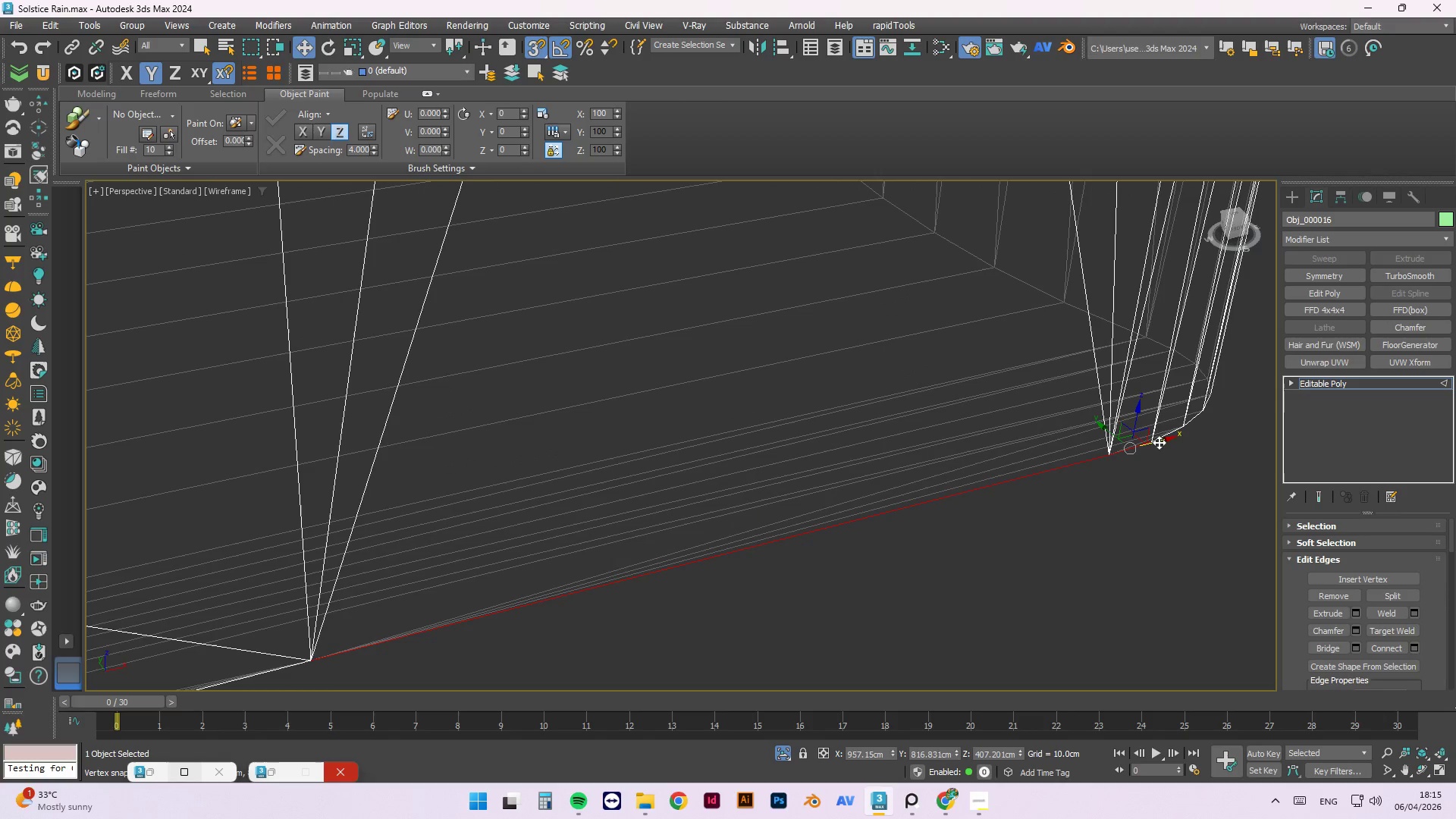 
hold_key(key=ControlLeft, duration=0.94)
left_click([1165, 437])
 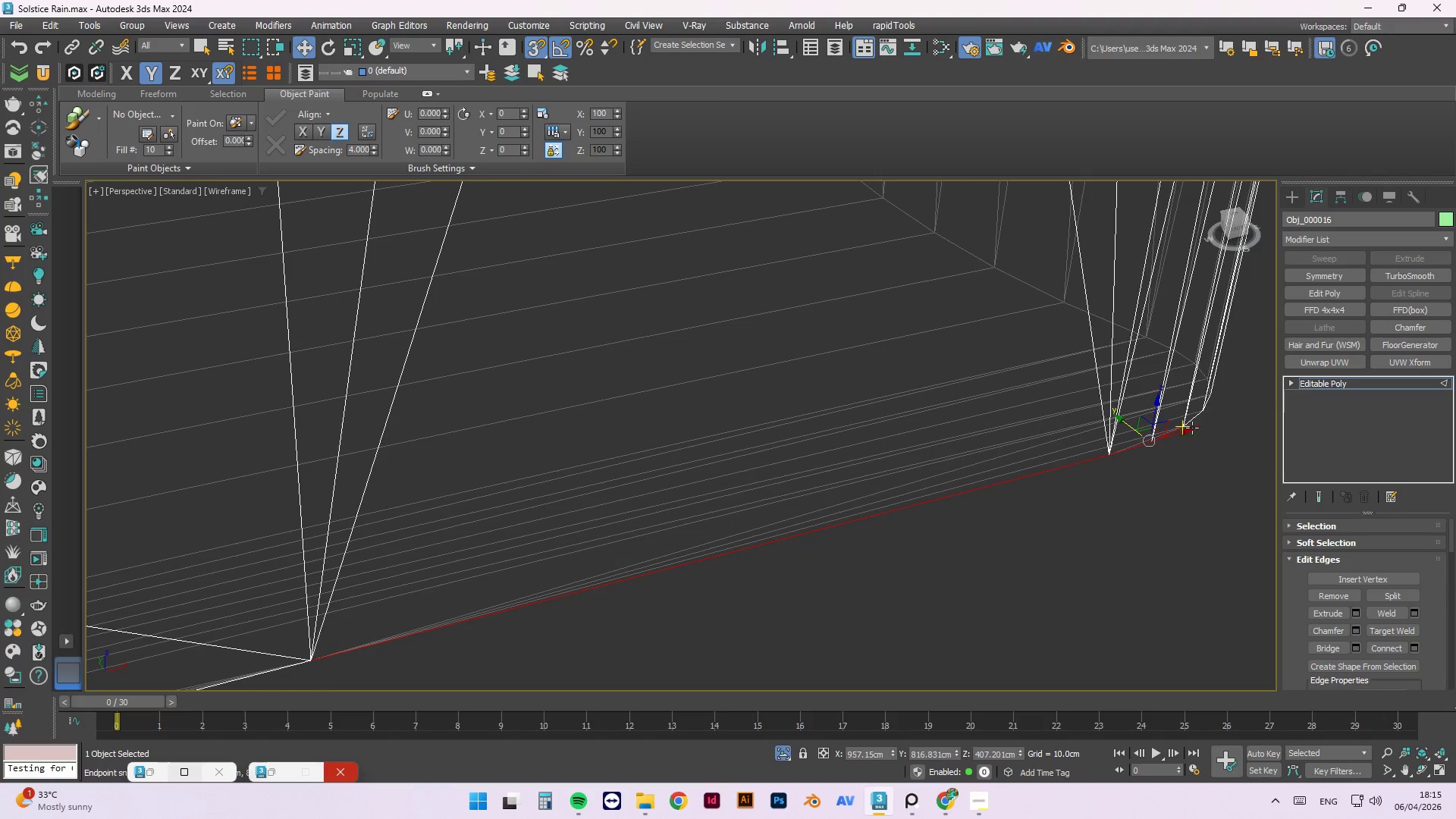 
left_click([1197, 422])
 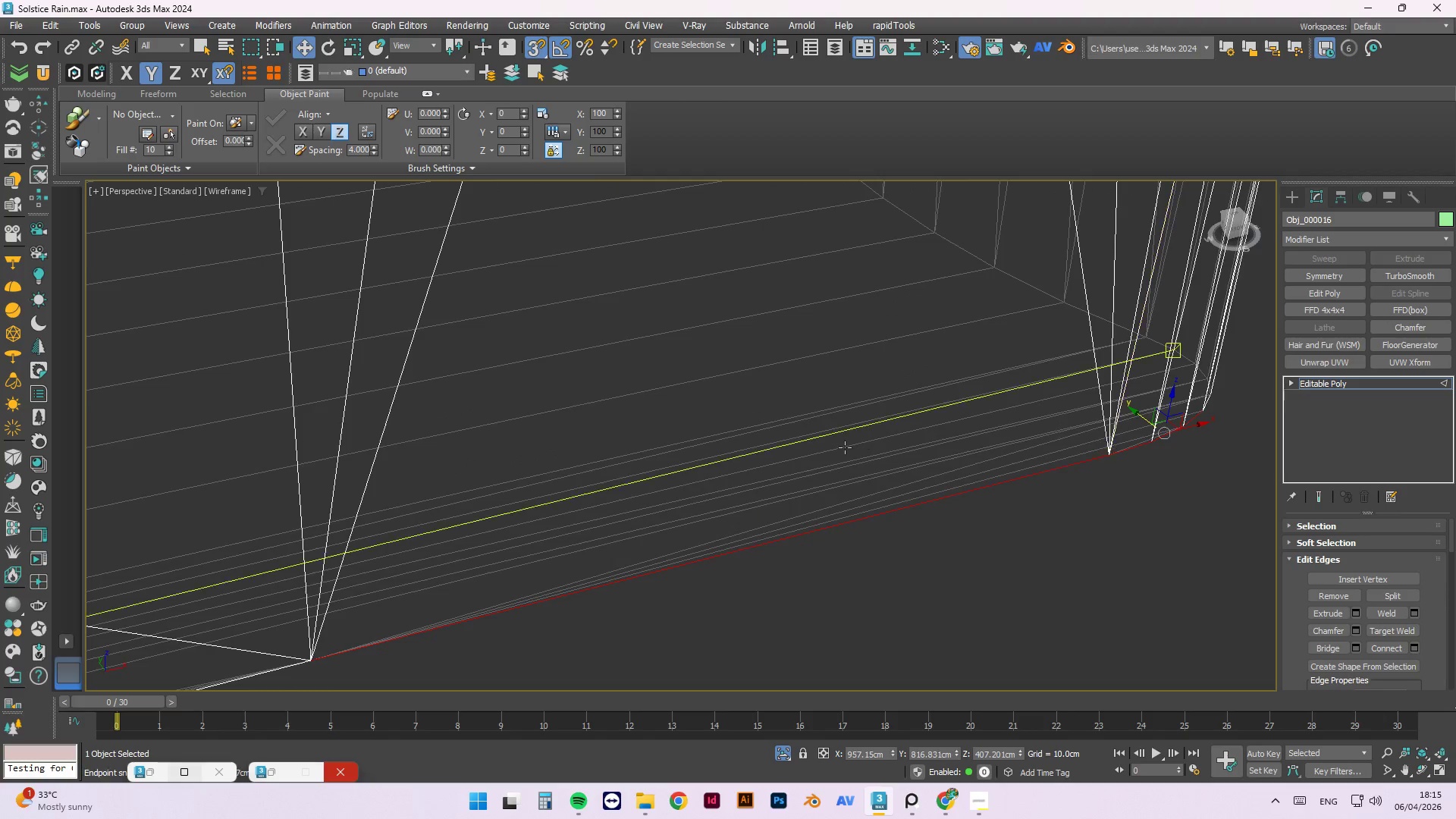 
hold_key(key=AltLeft, duration=0.59)
 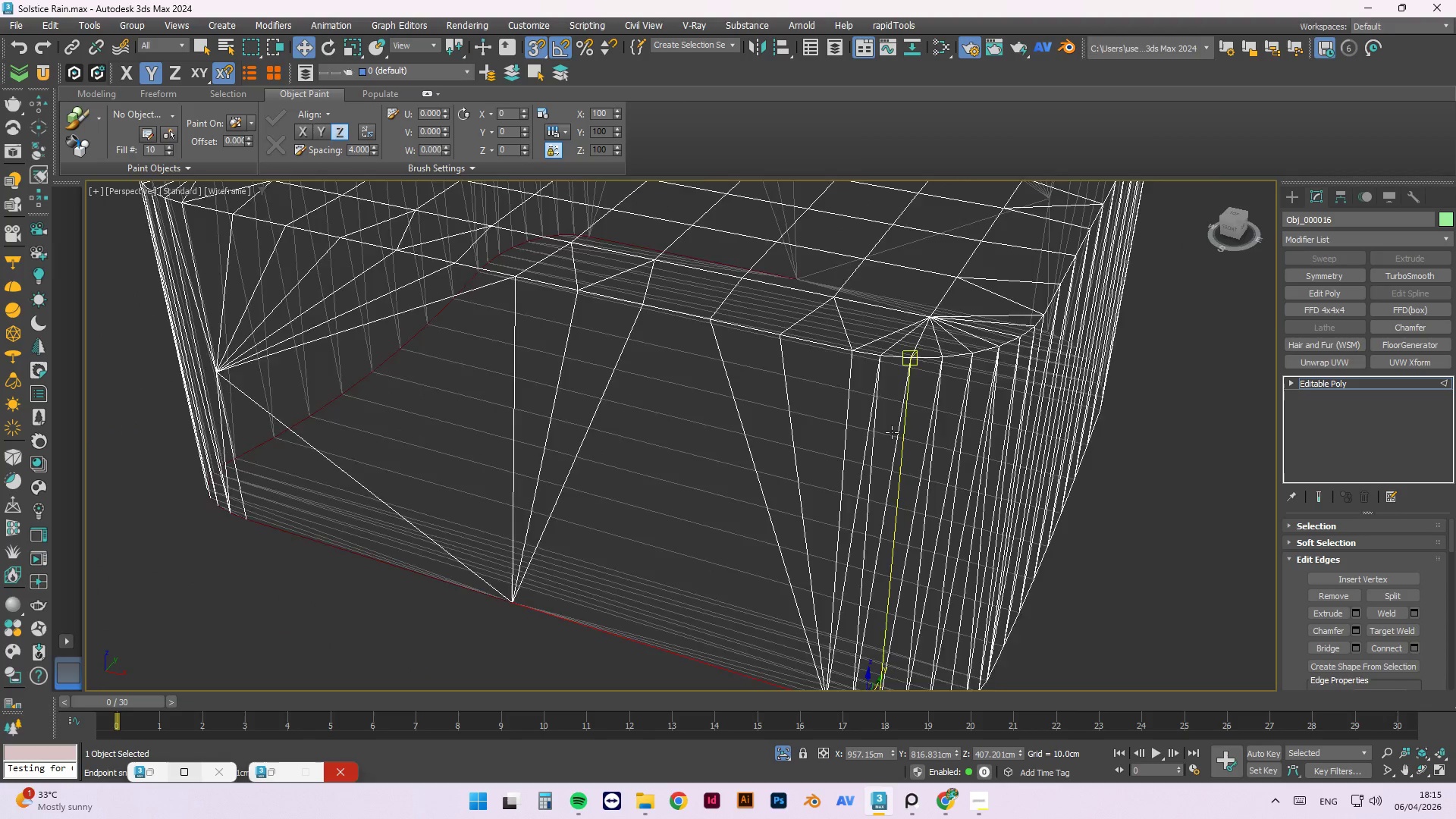 
scroll: coordinate [843, 450], scroll_direction: down, amount: 2.0
 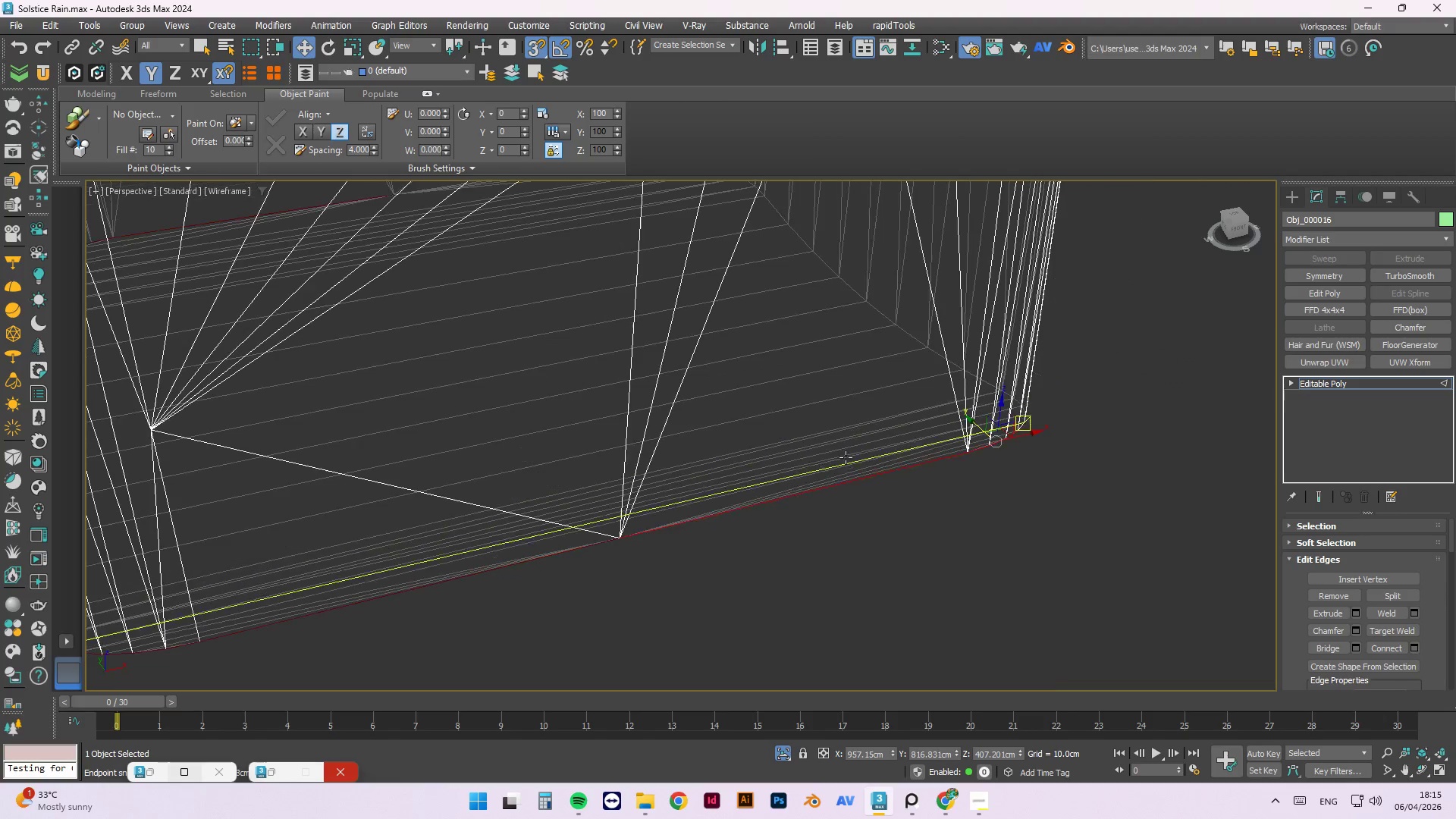 
key(Control+ControlLeft)
 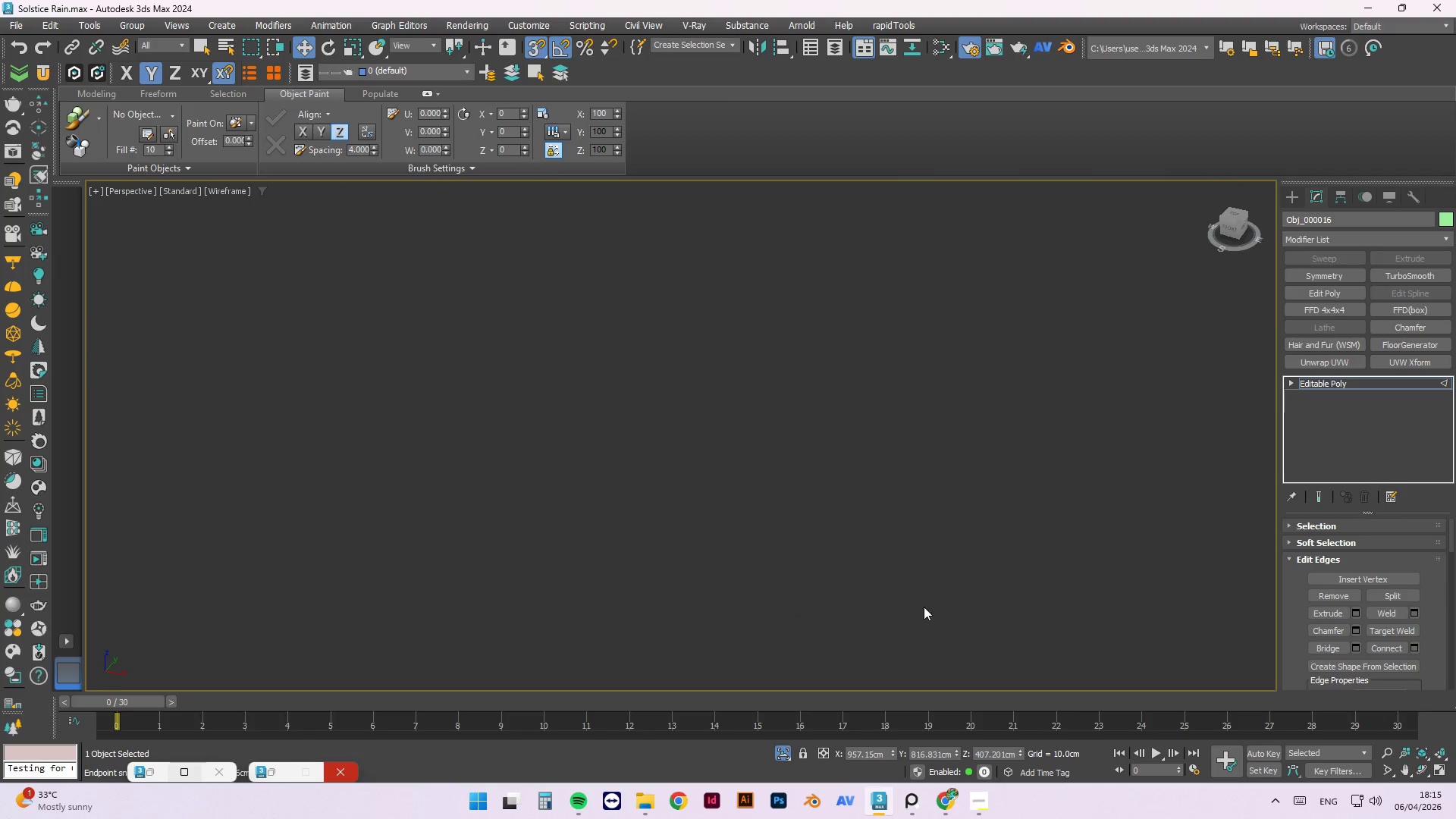 
scroll: coordinate [914, 649], scroll_direction: up, amount: 1.0
 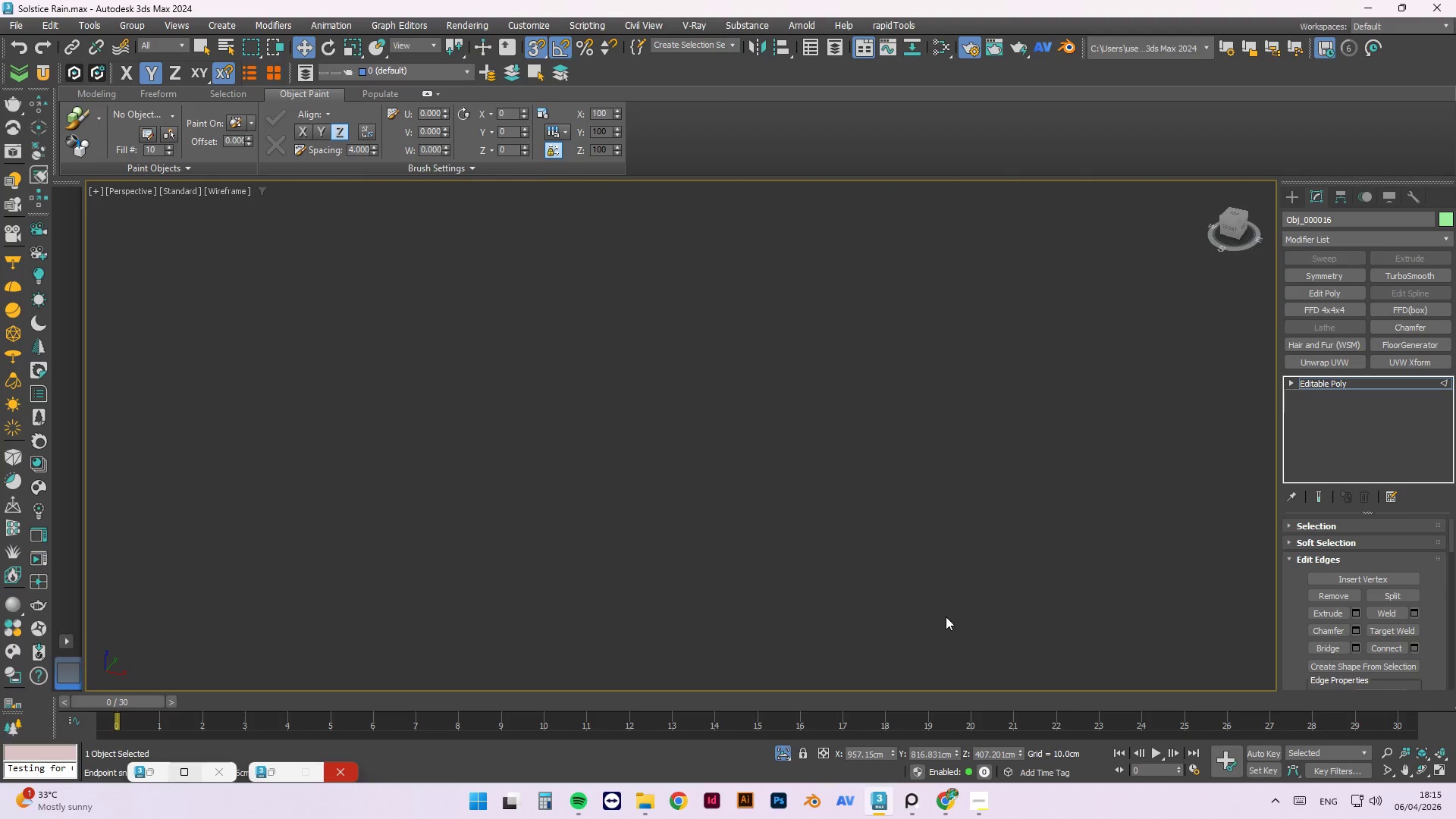 
scroll: coordinate [920, 613], scroll_direction: none, amount: 0.0
 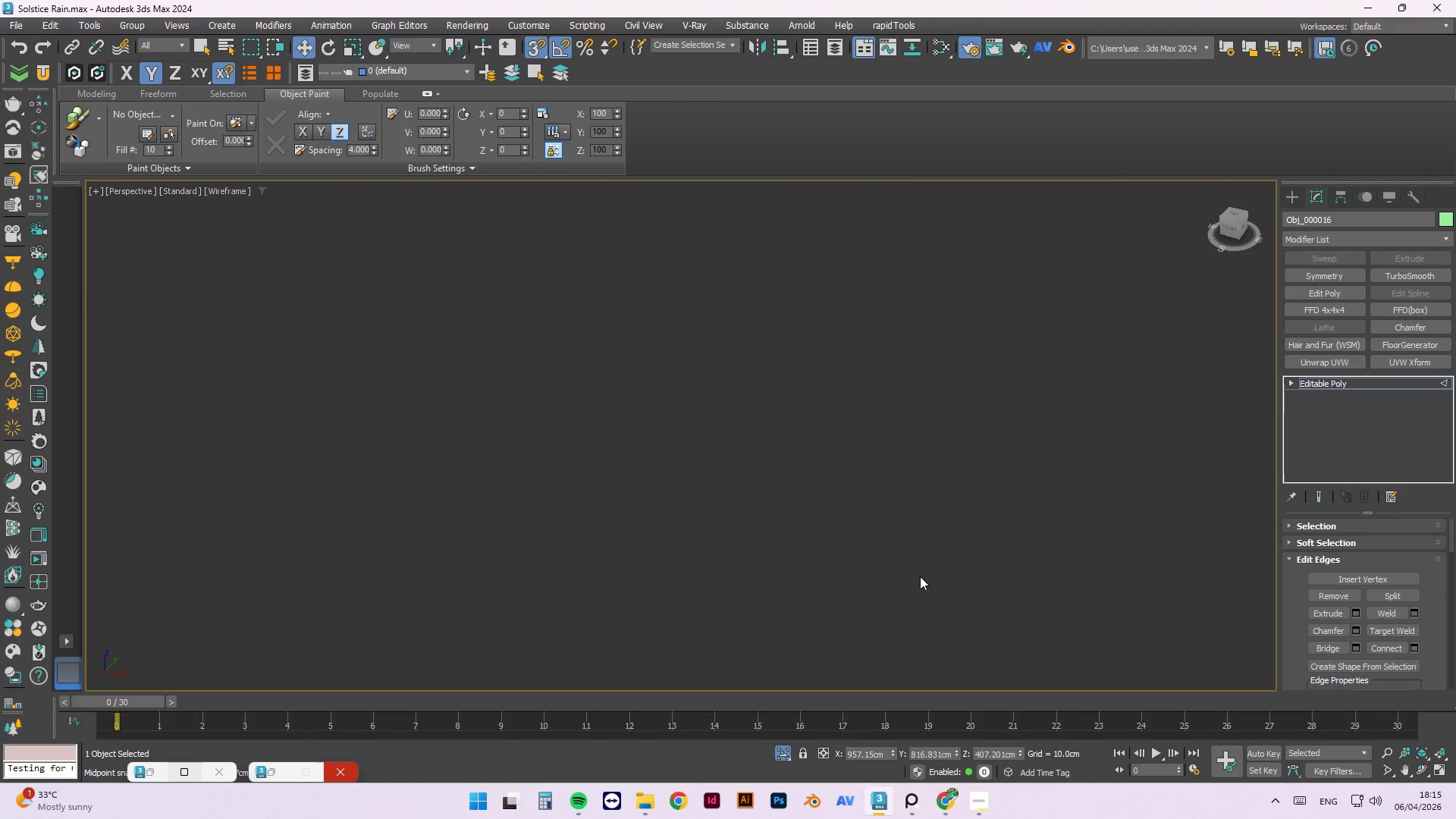 
hold_key(key=ControlLeft, duration=1.52)
 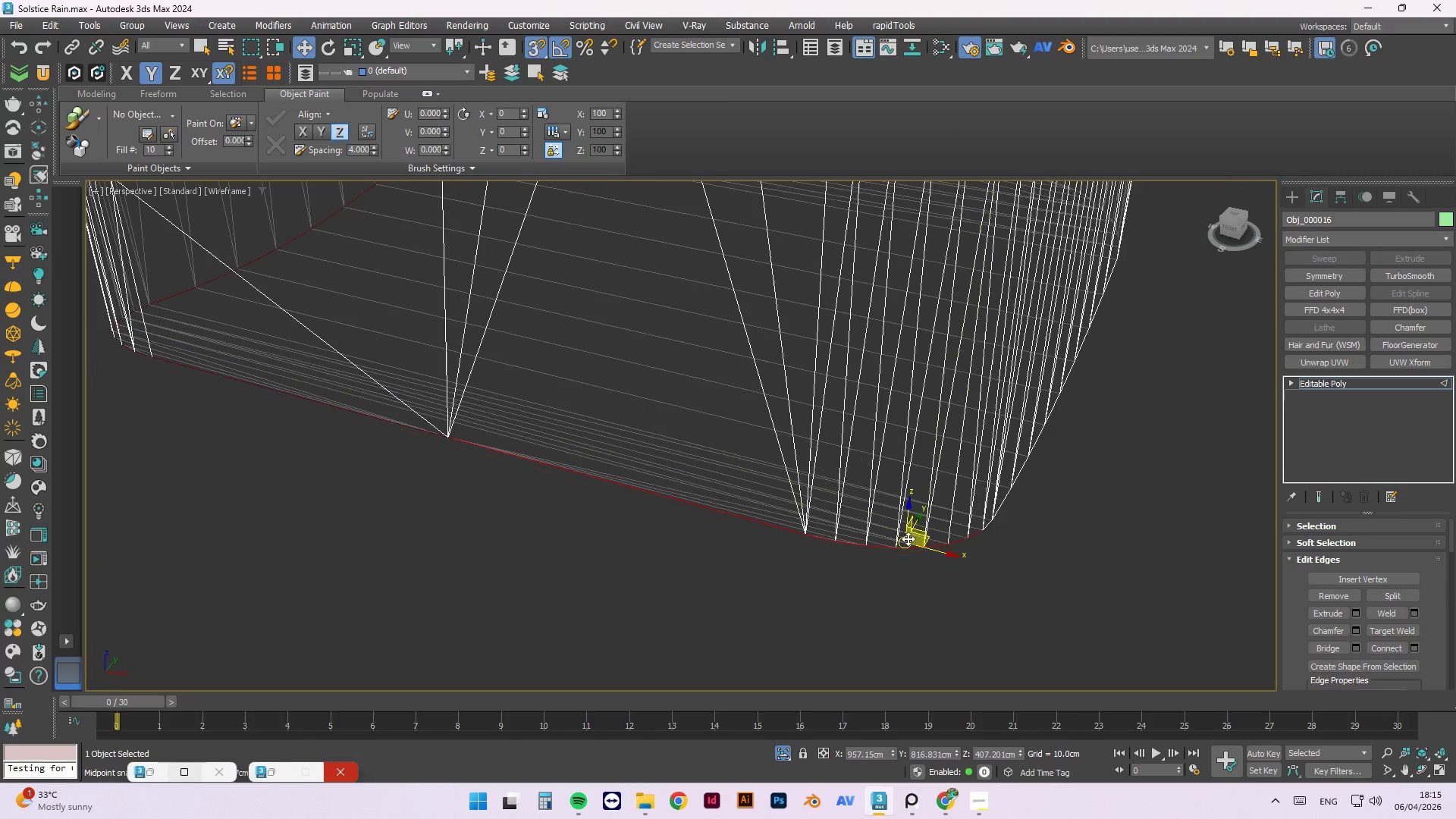 
scroll: coordinate [907, 589], scroll_direction: down, amount: 1.0
 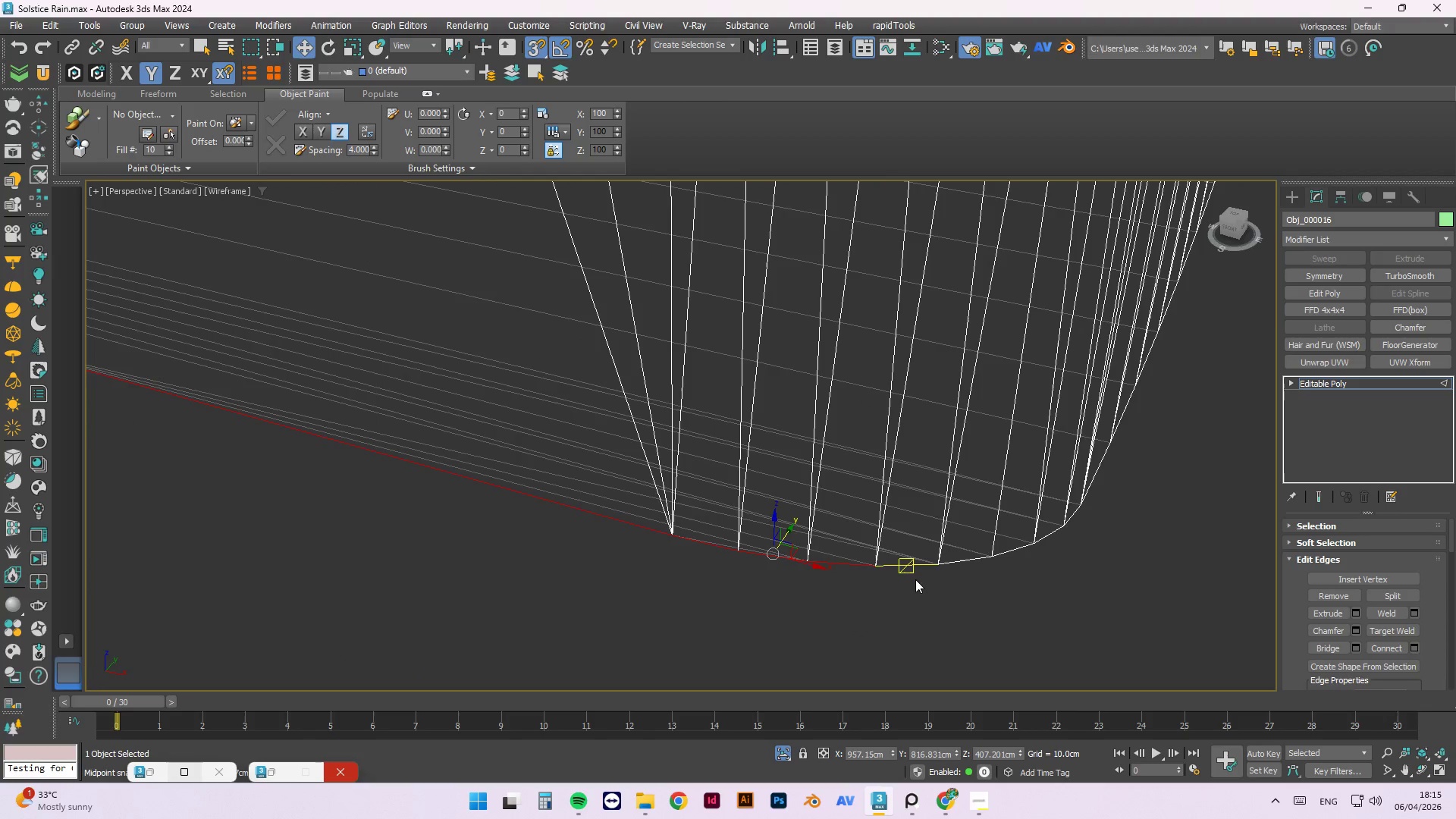 
left_click([918, 567])
 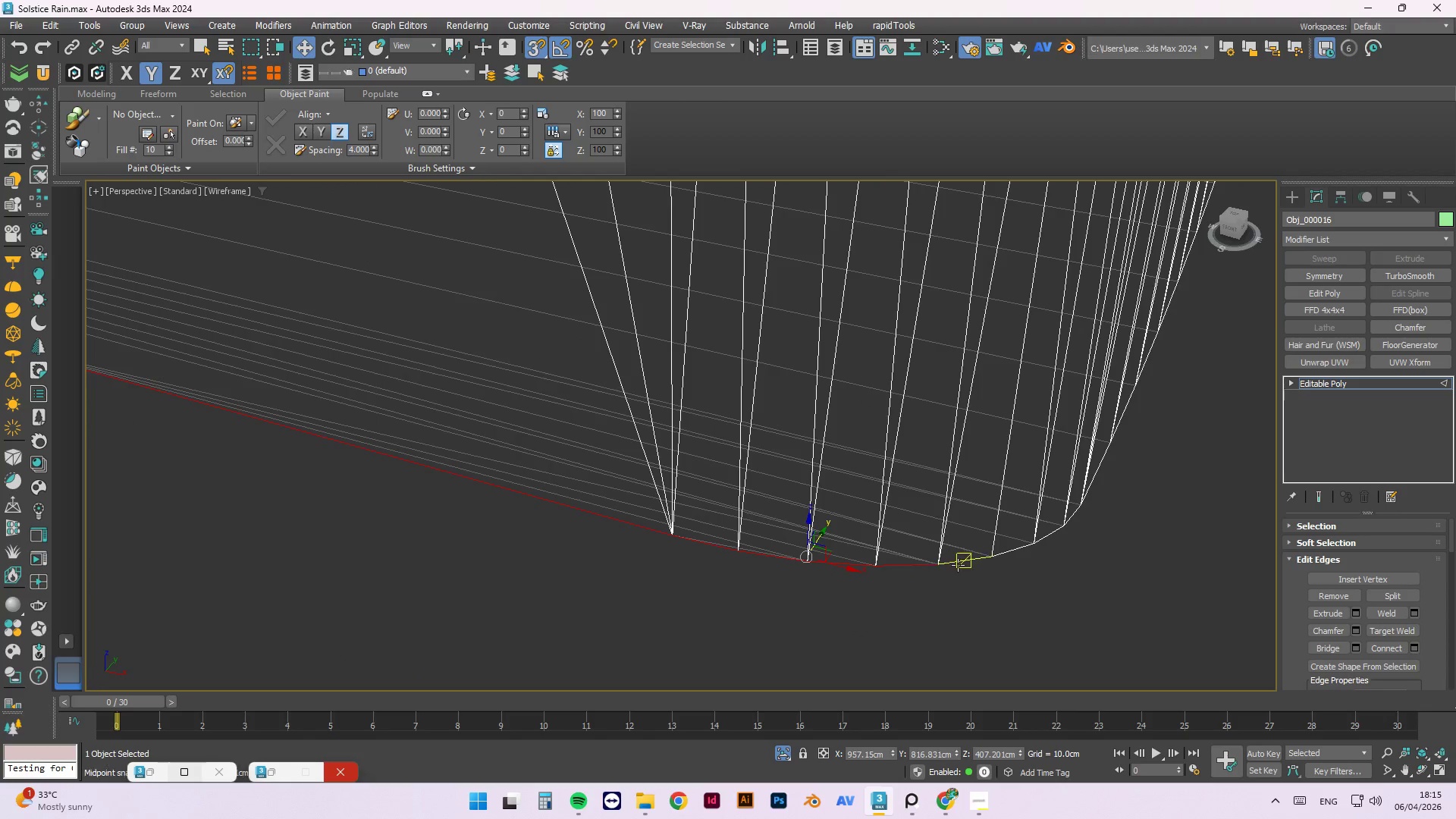 
double_click([959, 564])
 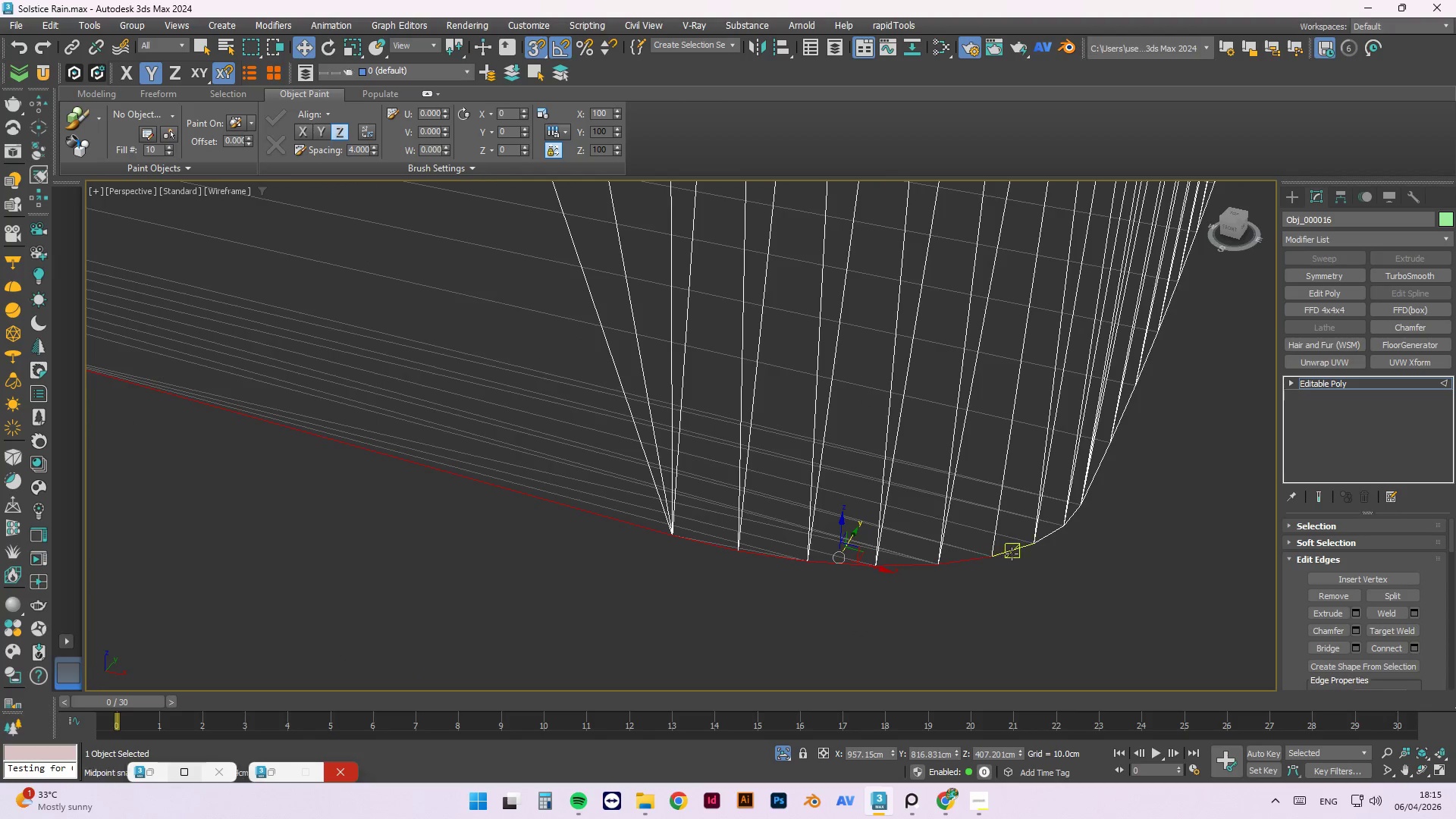 
triple_click([1012, 554])
 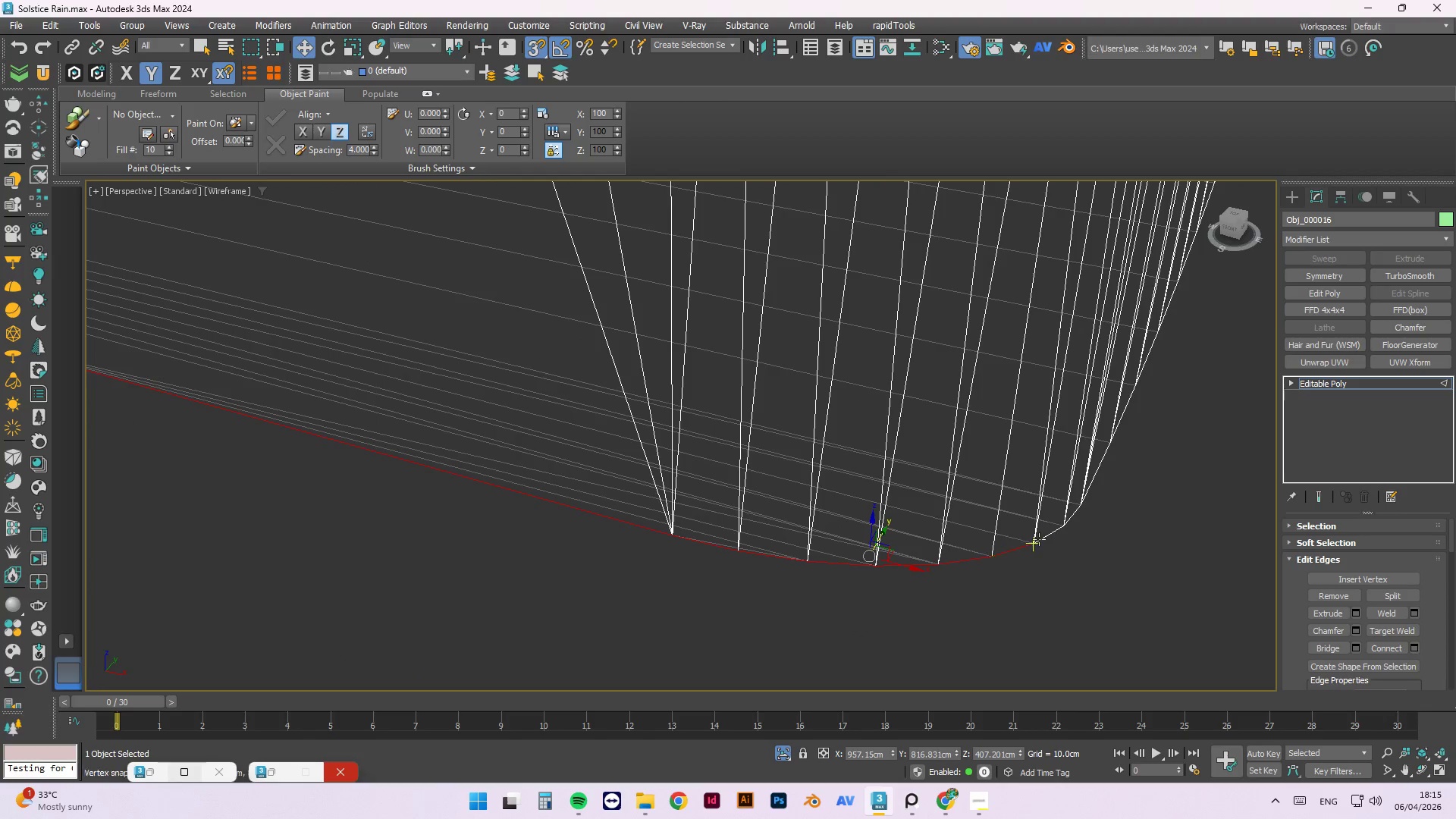 
hold_key(key=ControlLeft, duration=0.38)
triple_click([1053, 536])
 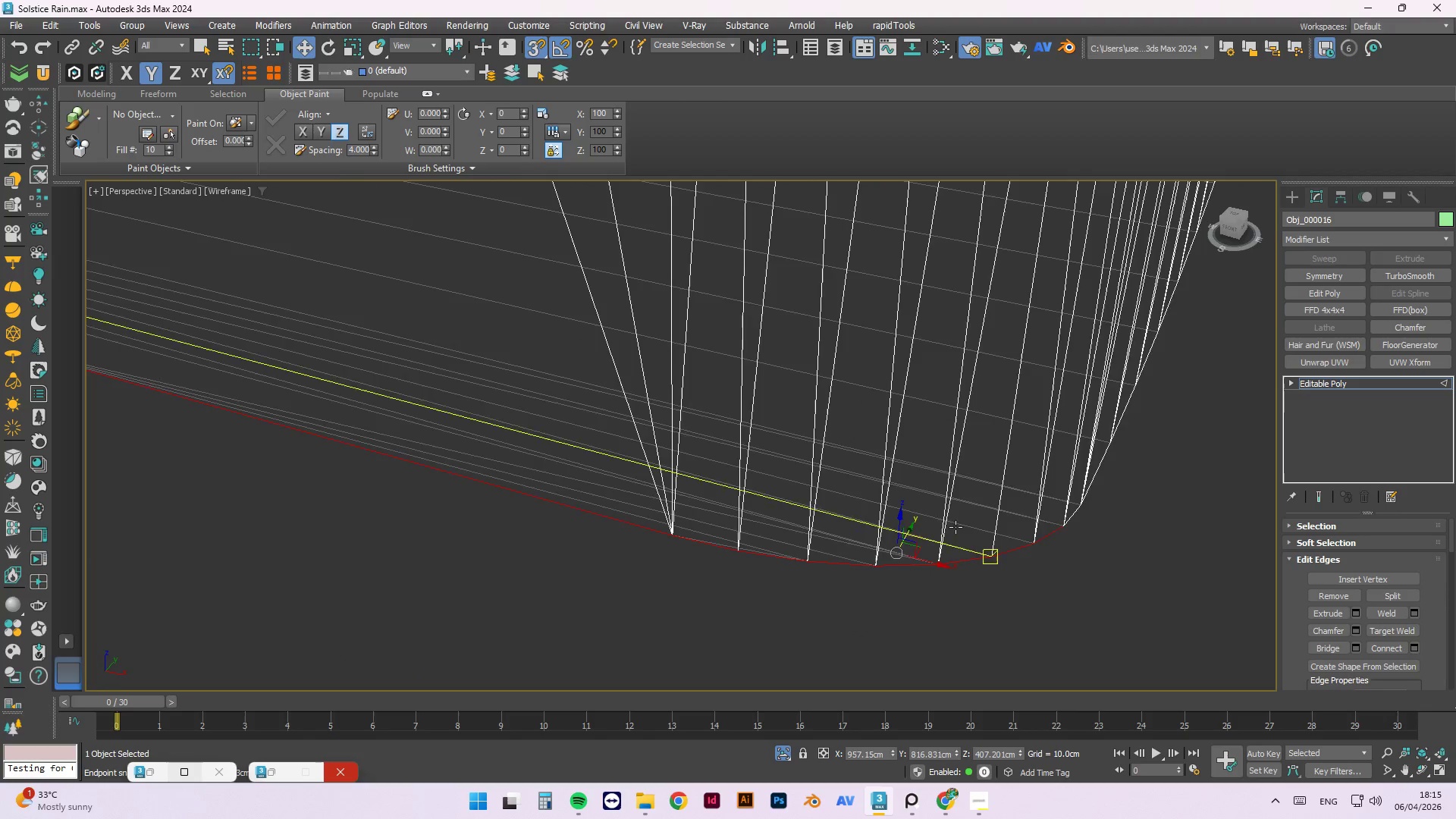 
hold_key(key=AltLeft, duration=0.52)
 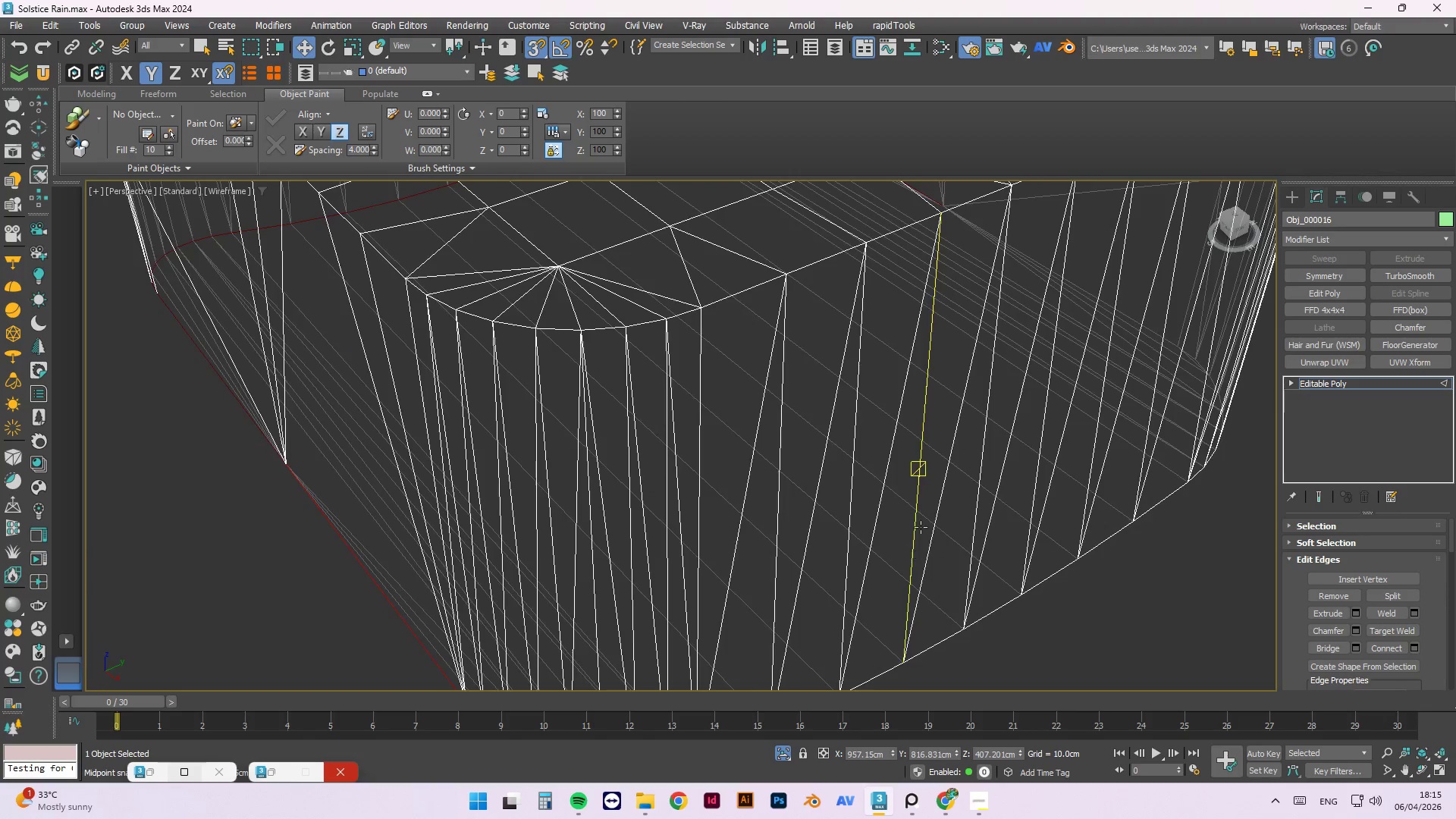 
scroll: coordinate [927, 518], scroll_direction: down, amount: 4.0
 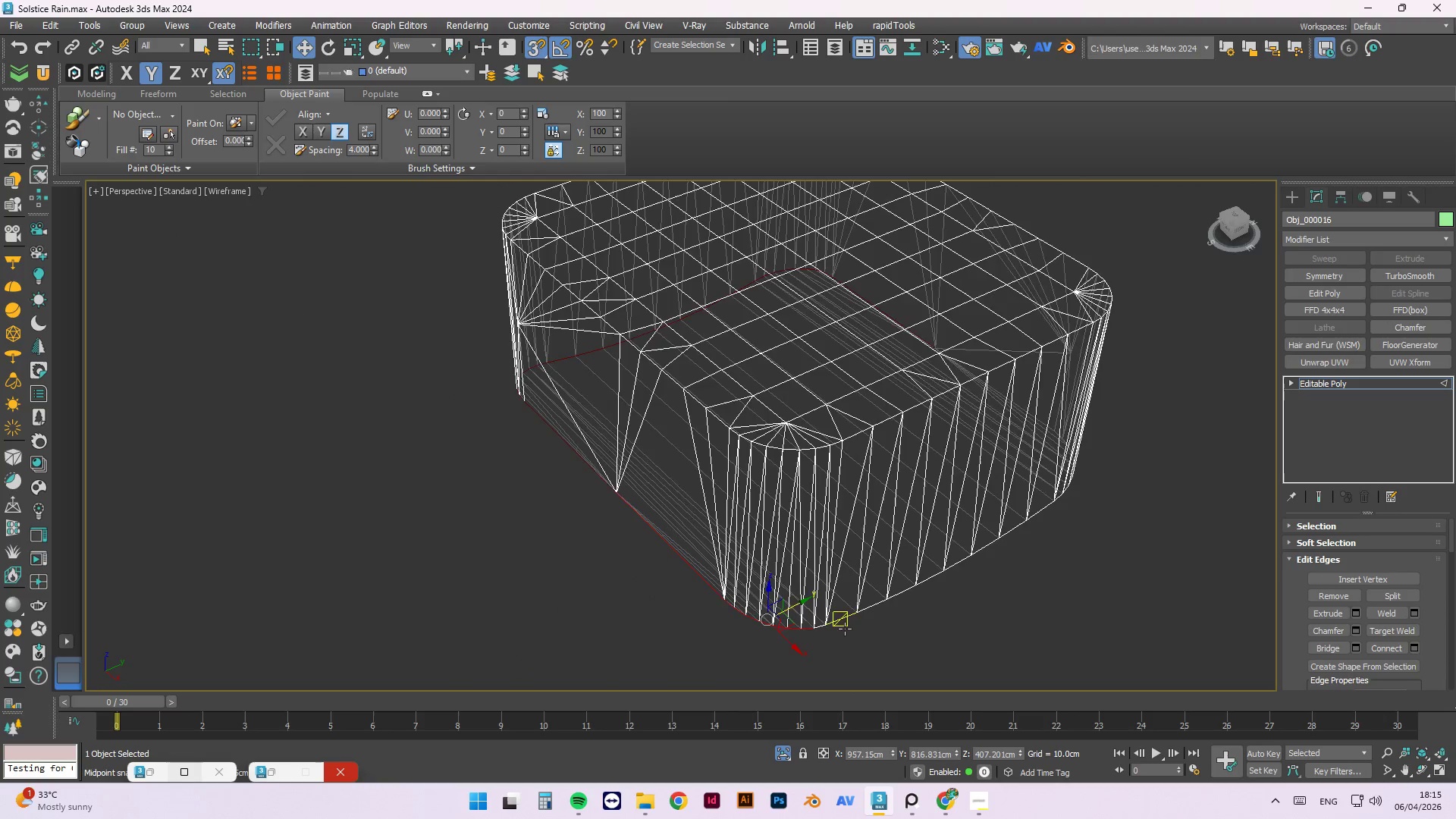 
hold_key(key=ControlLeft, duration=1.5)
 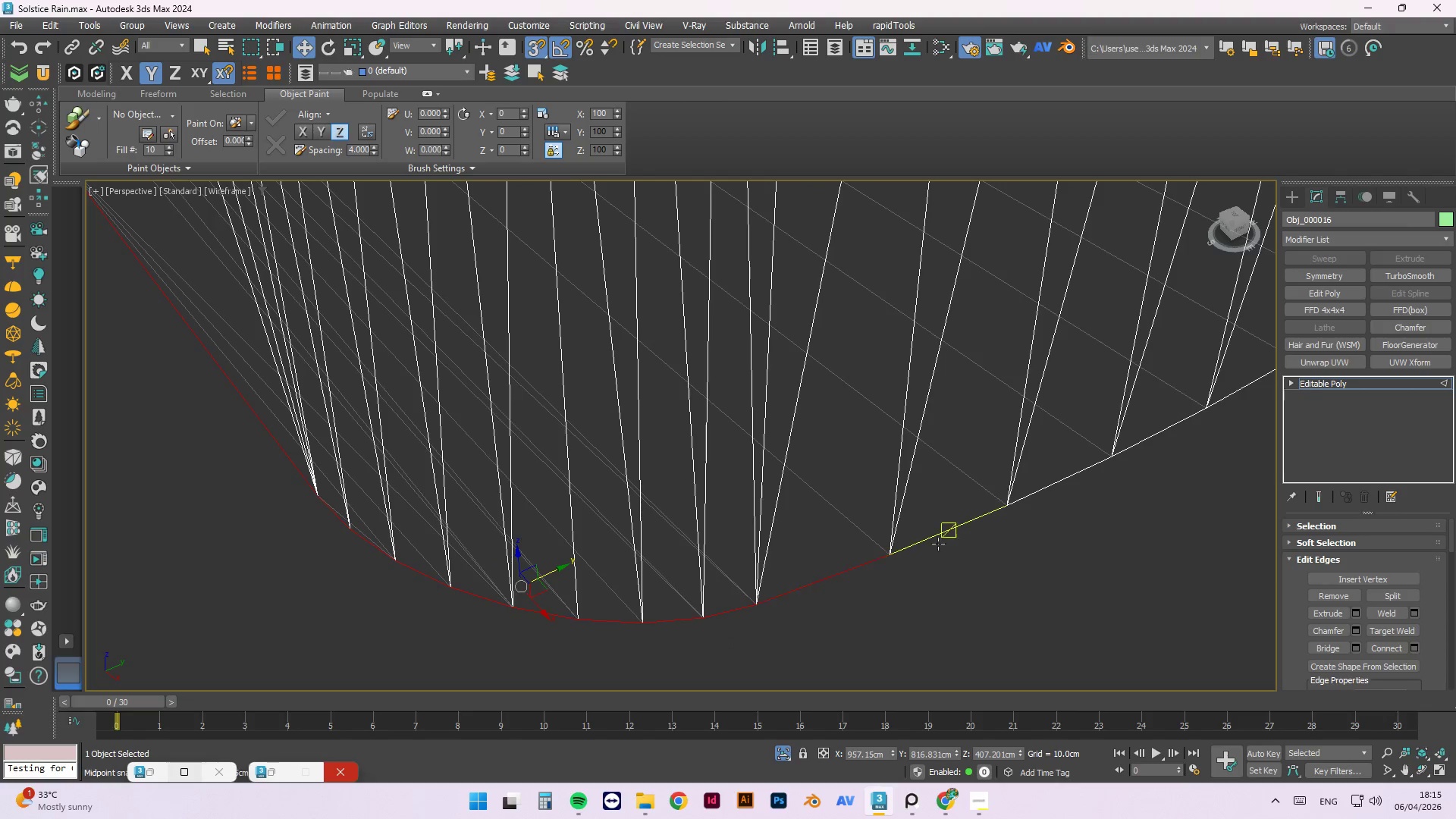 
scroll: coordinate [846, 631], scroll_direction: up, amount: 2.0
 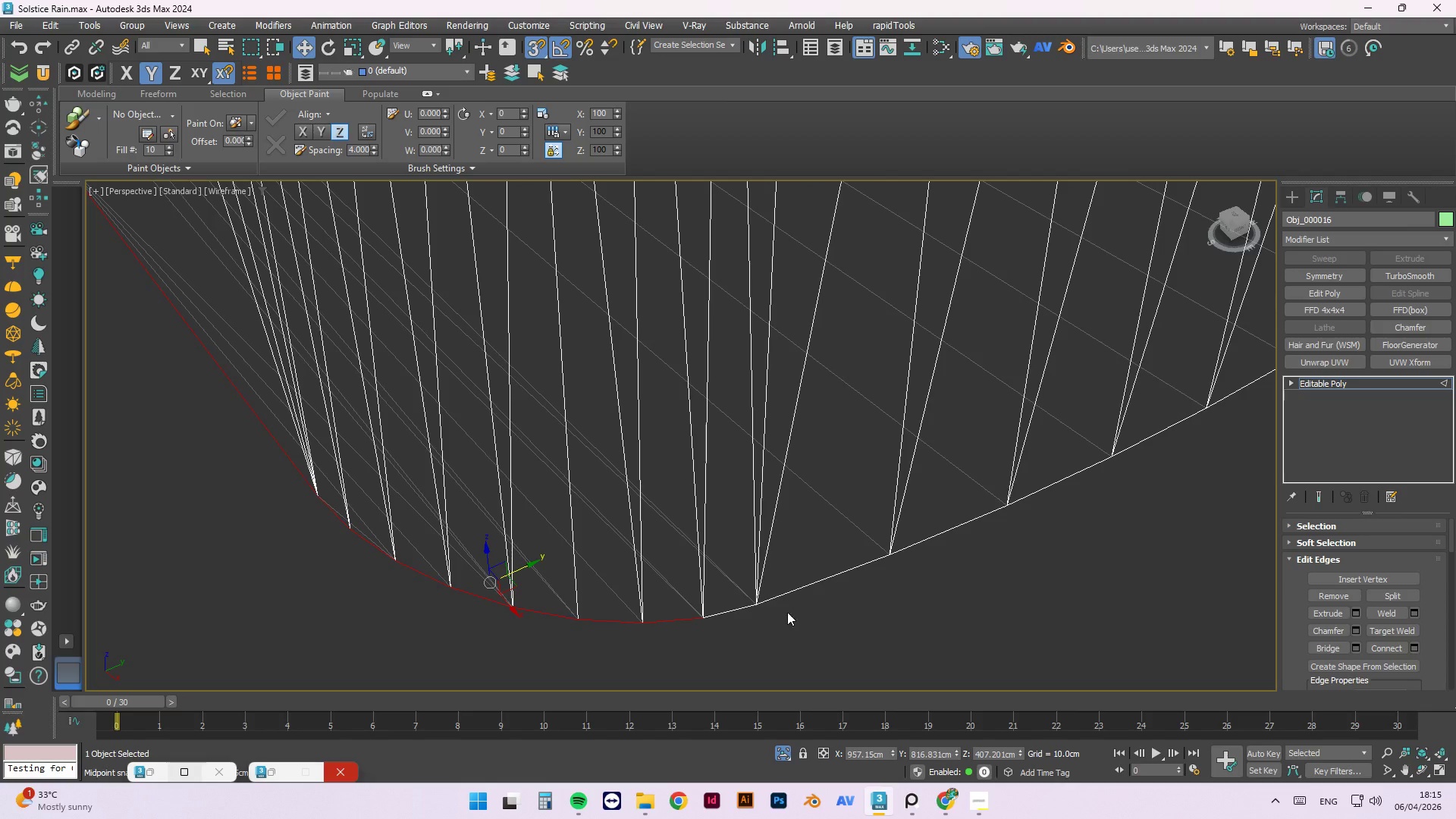 
left_click([747, 607])
 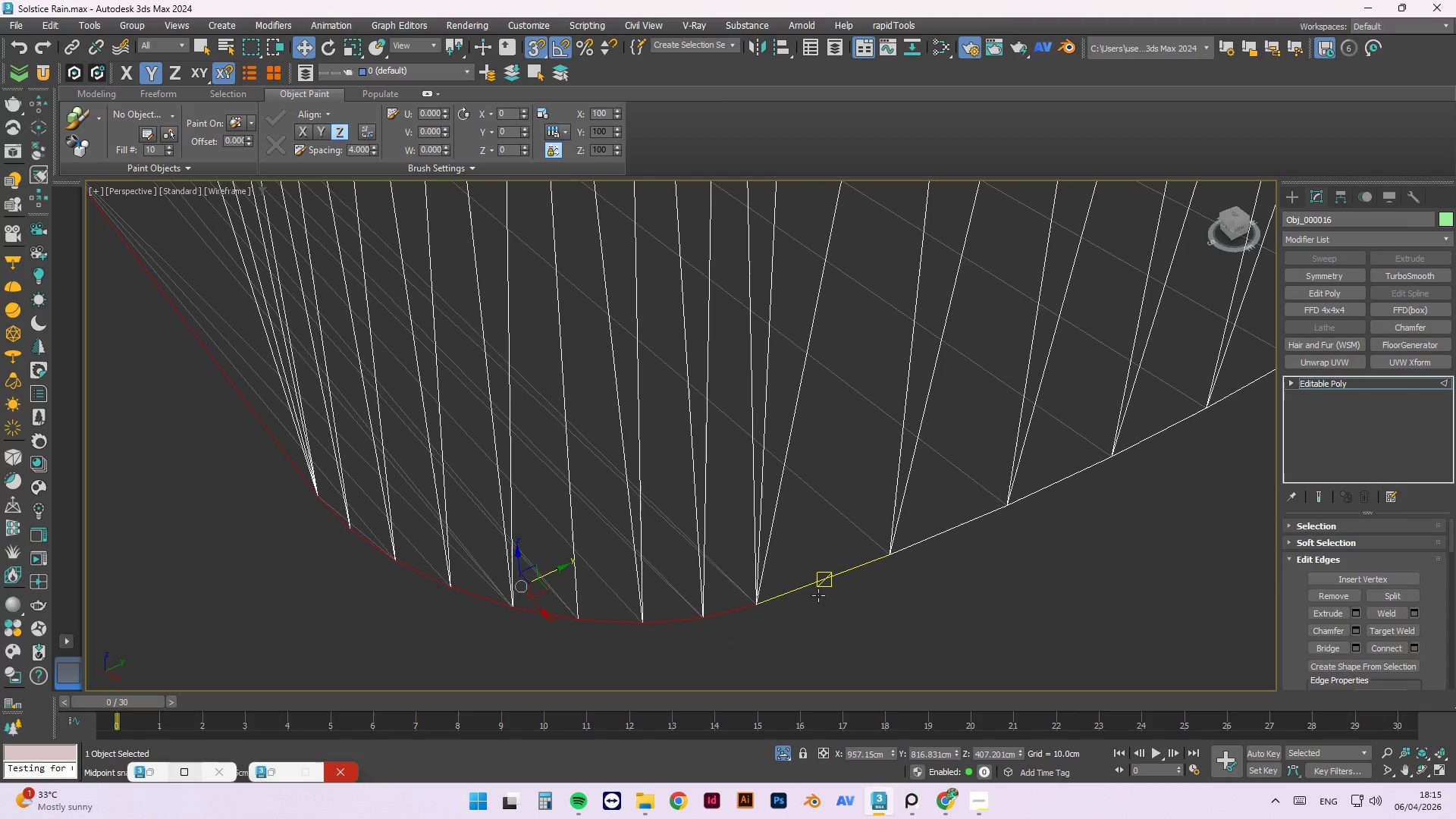 
double_click([821, 594])
 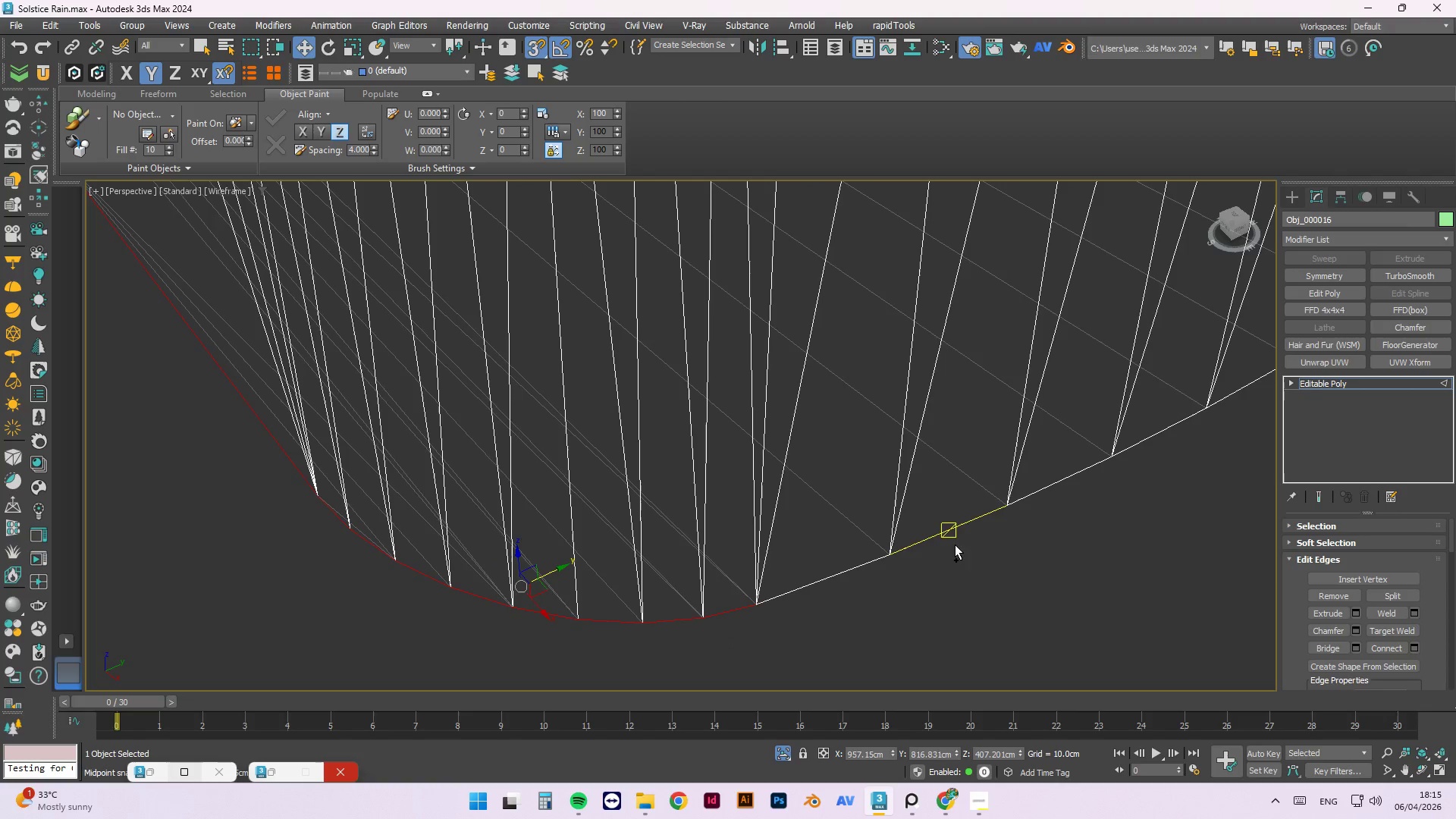 
hold_key(key=ControlLeft, duration=1.38)
left_click([857, 557])
 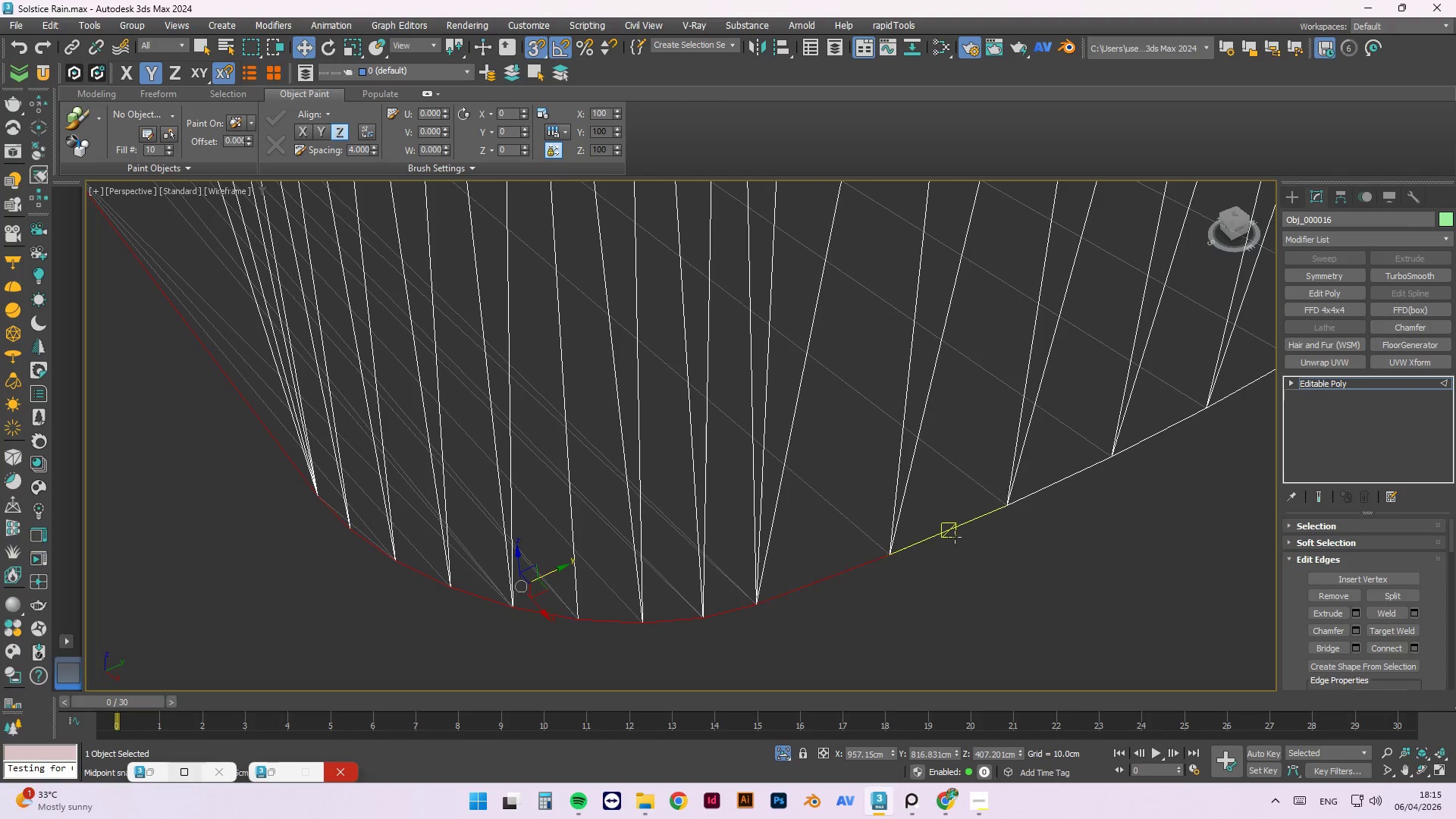 
double_click([955, 536])
 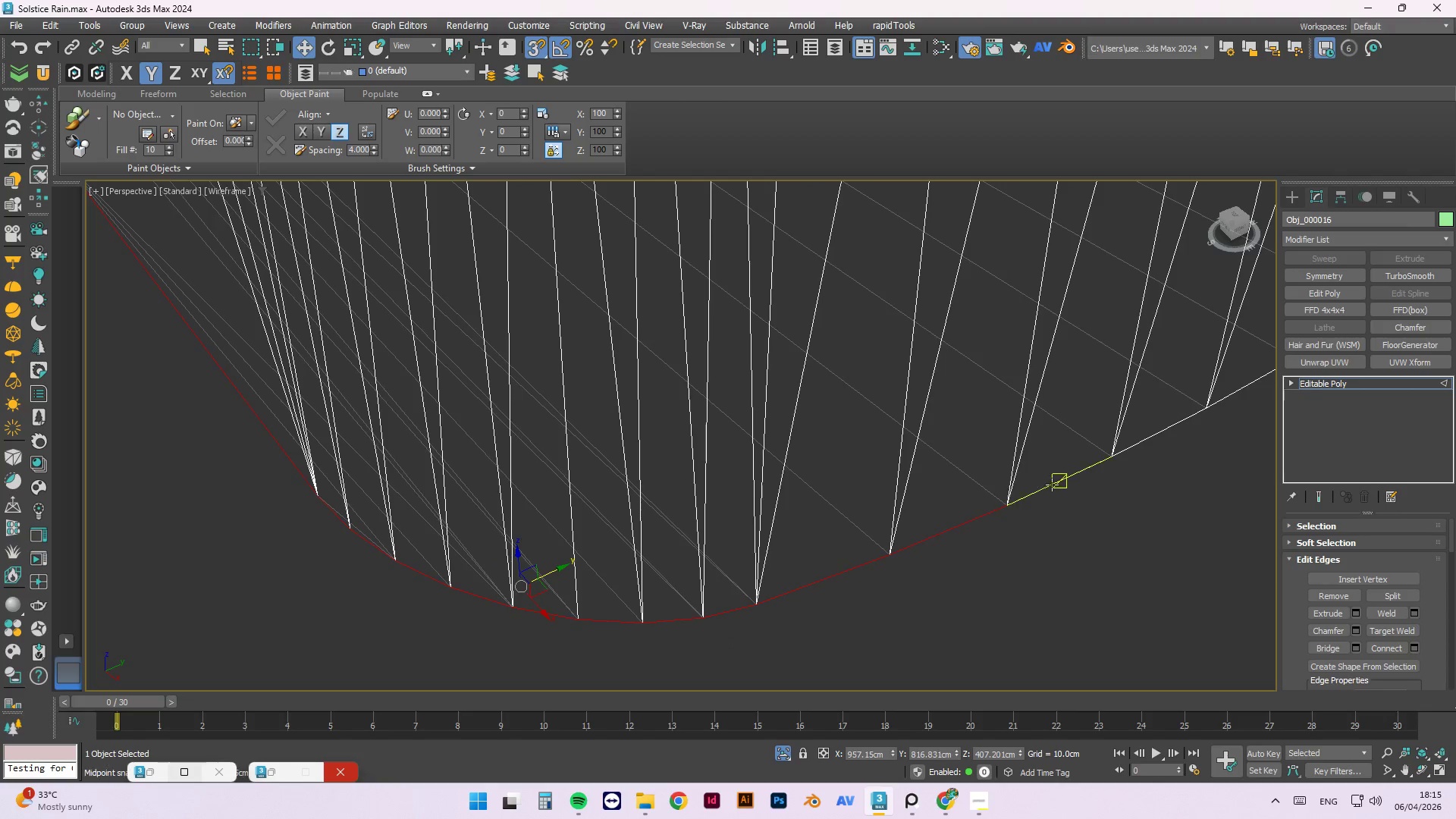 
triple_click([1054, 485])
 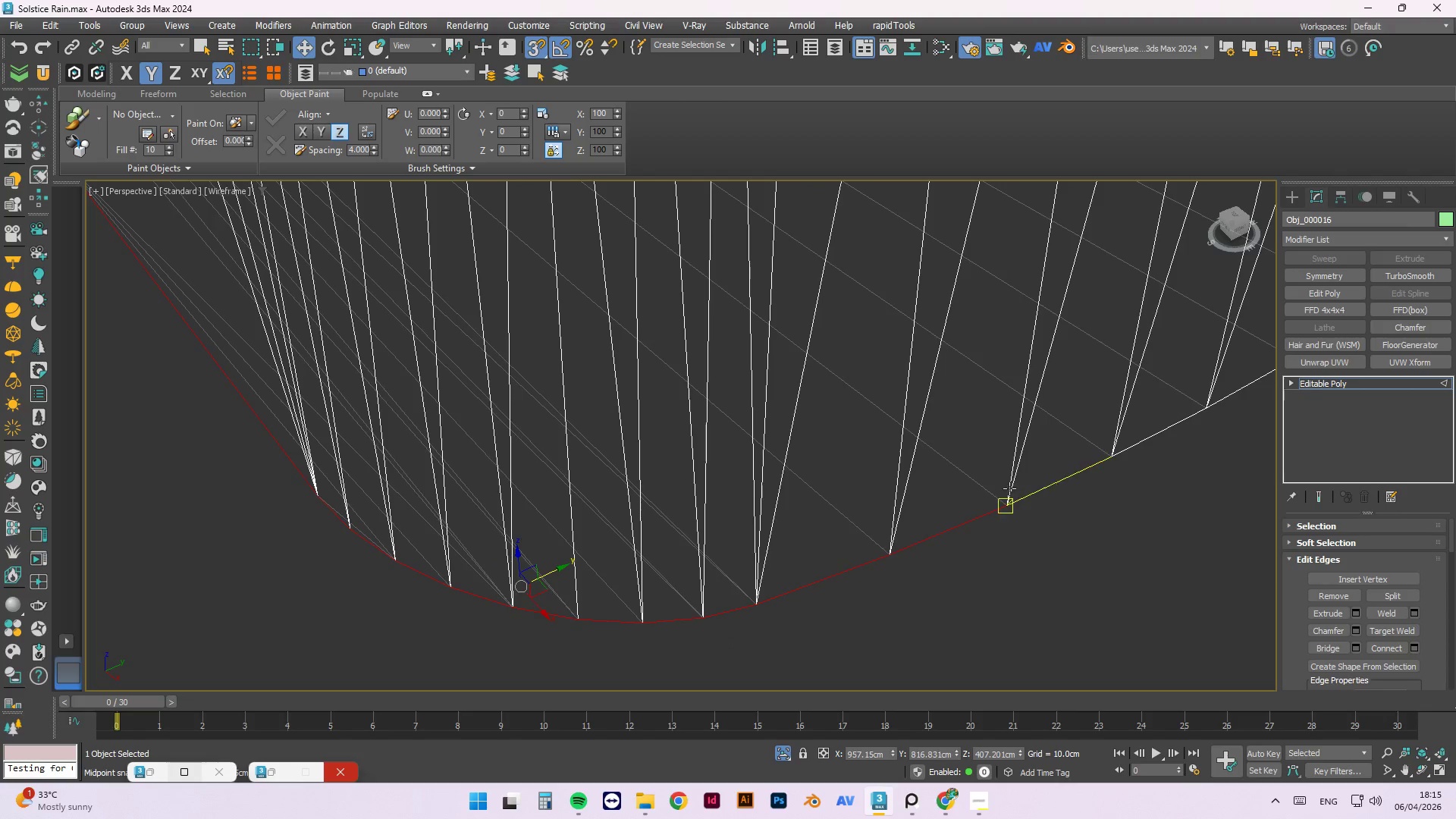 
hold_key(key=ControlLeft, duration=1.31)
left_click([962, 491])
 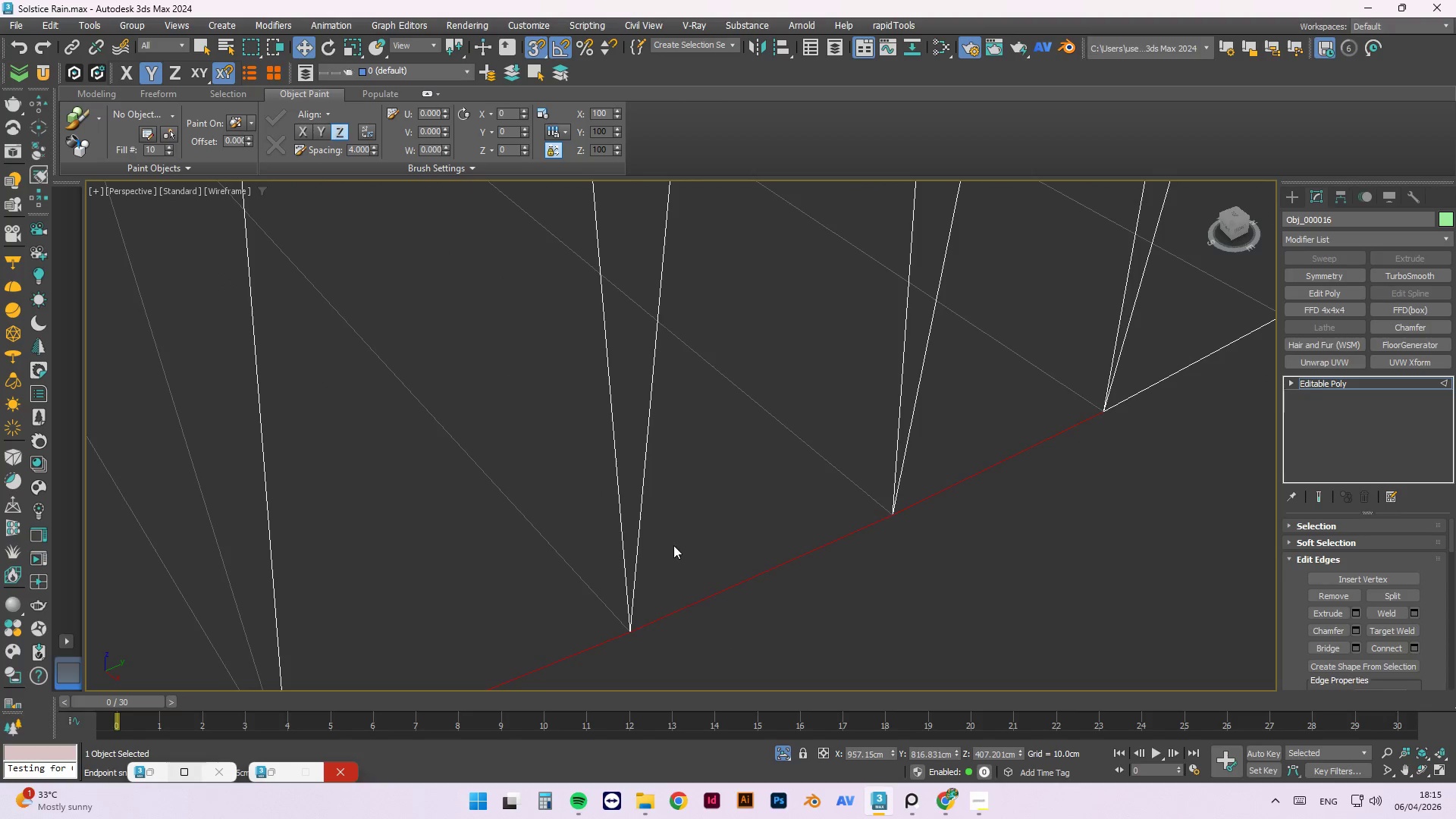 
scroll: coordinate [922, 504], scroll_direction: none, amount: 0.0
 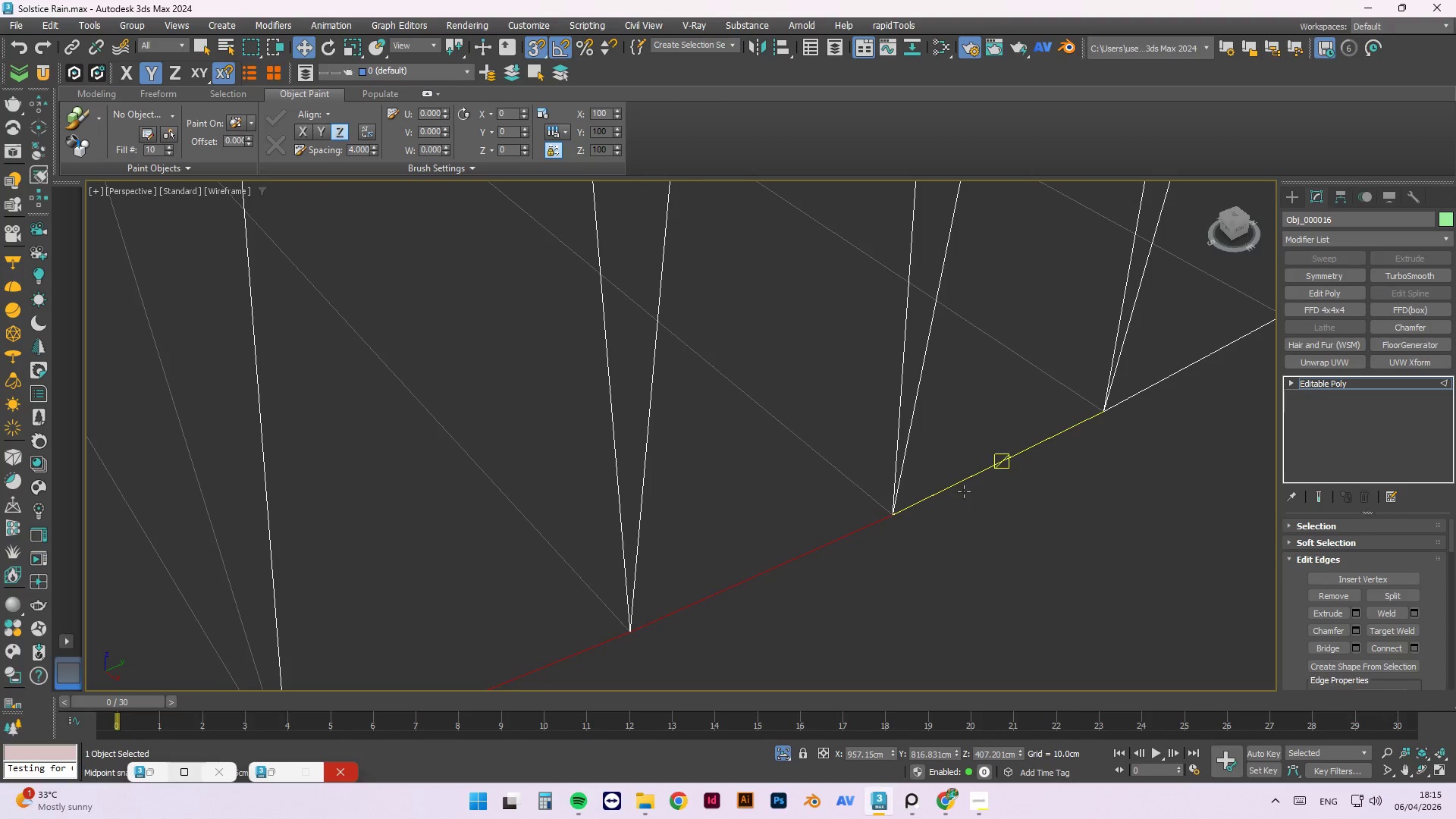 
scroll: coordinate [783, 526], scroll_direction: down, amount: 4.0
 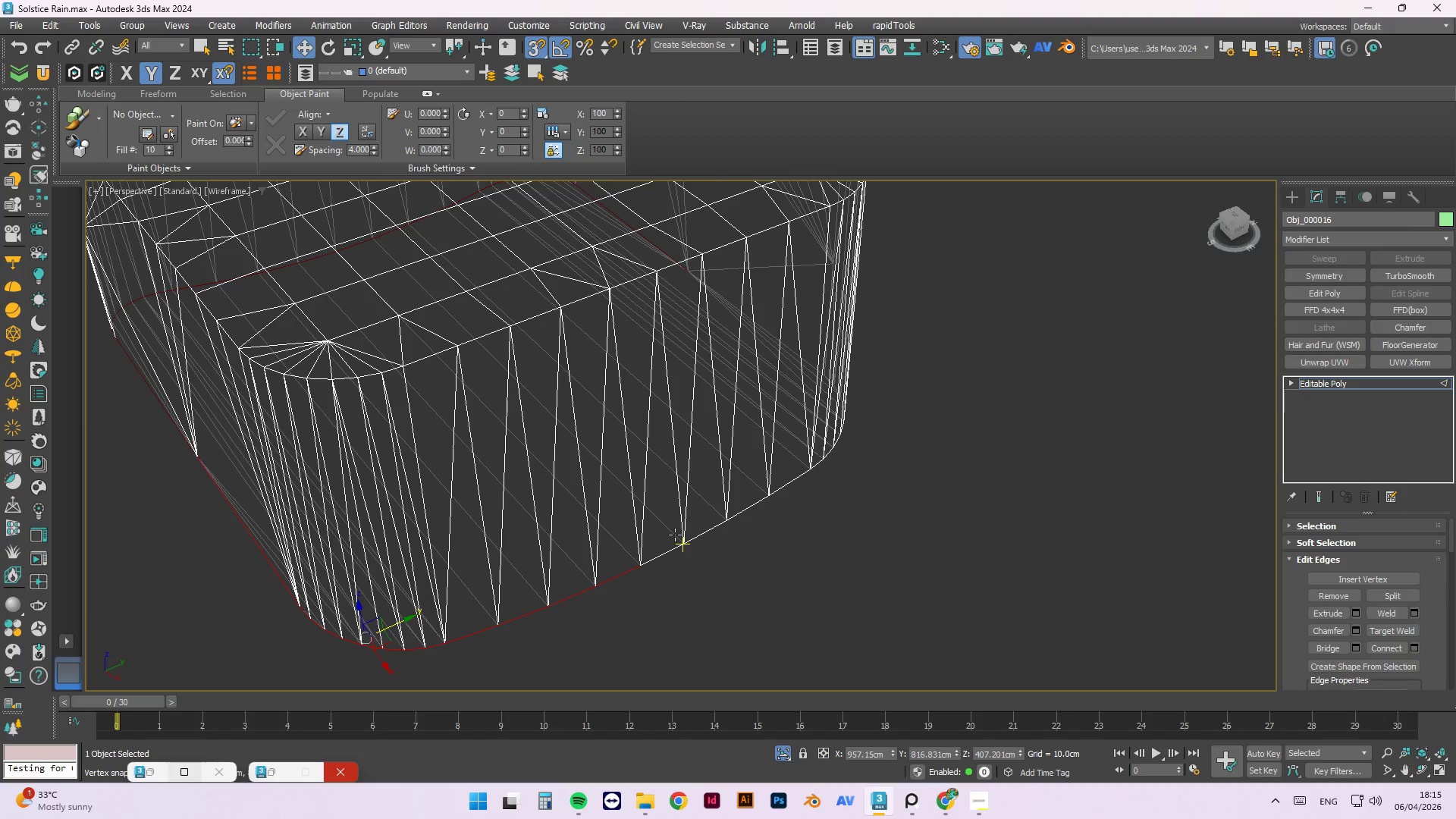 
hold_key(key=ControlLeft, duration=1.5)
left_click([669, 545])
 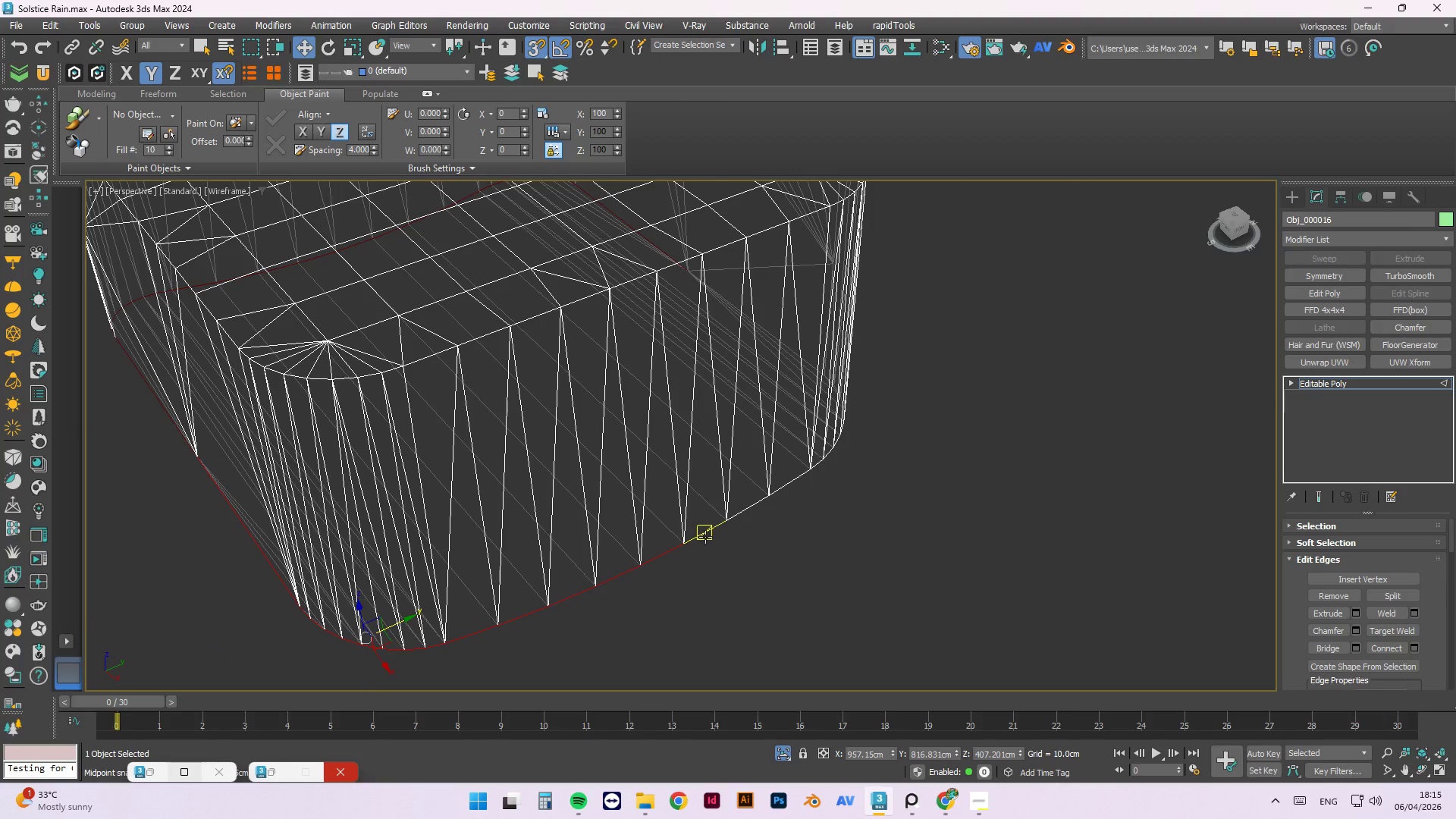 
left_click([705, 537])
 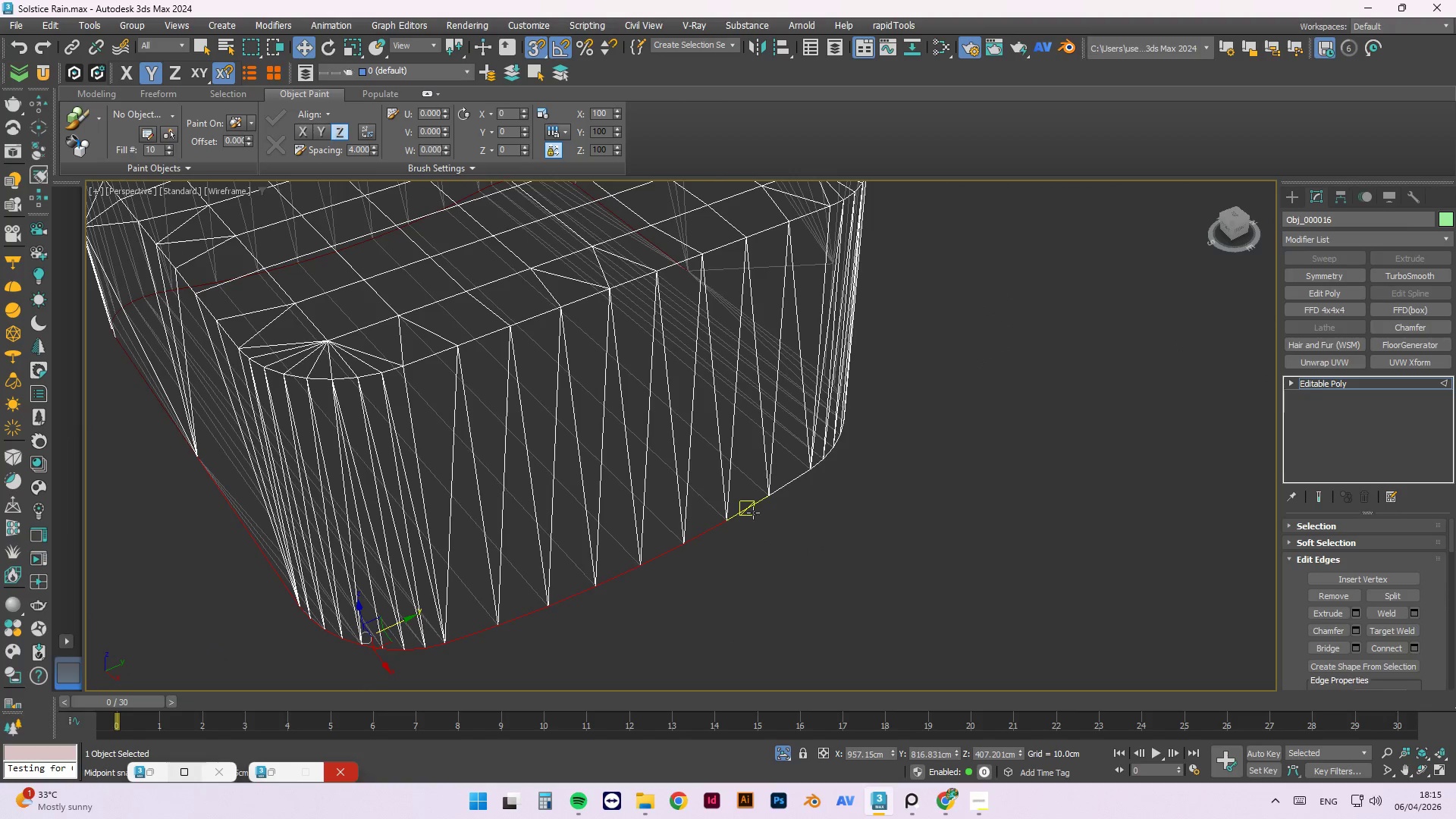 
hold_key(key=ControlLeft, duration=0.78)
left_click([753, 510])
 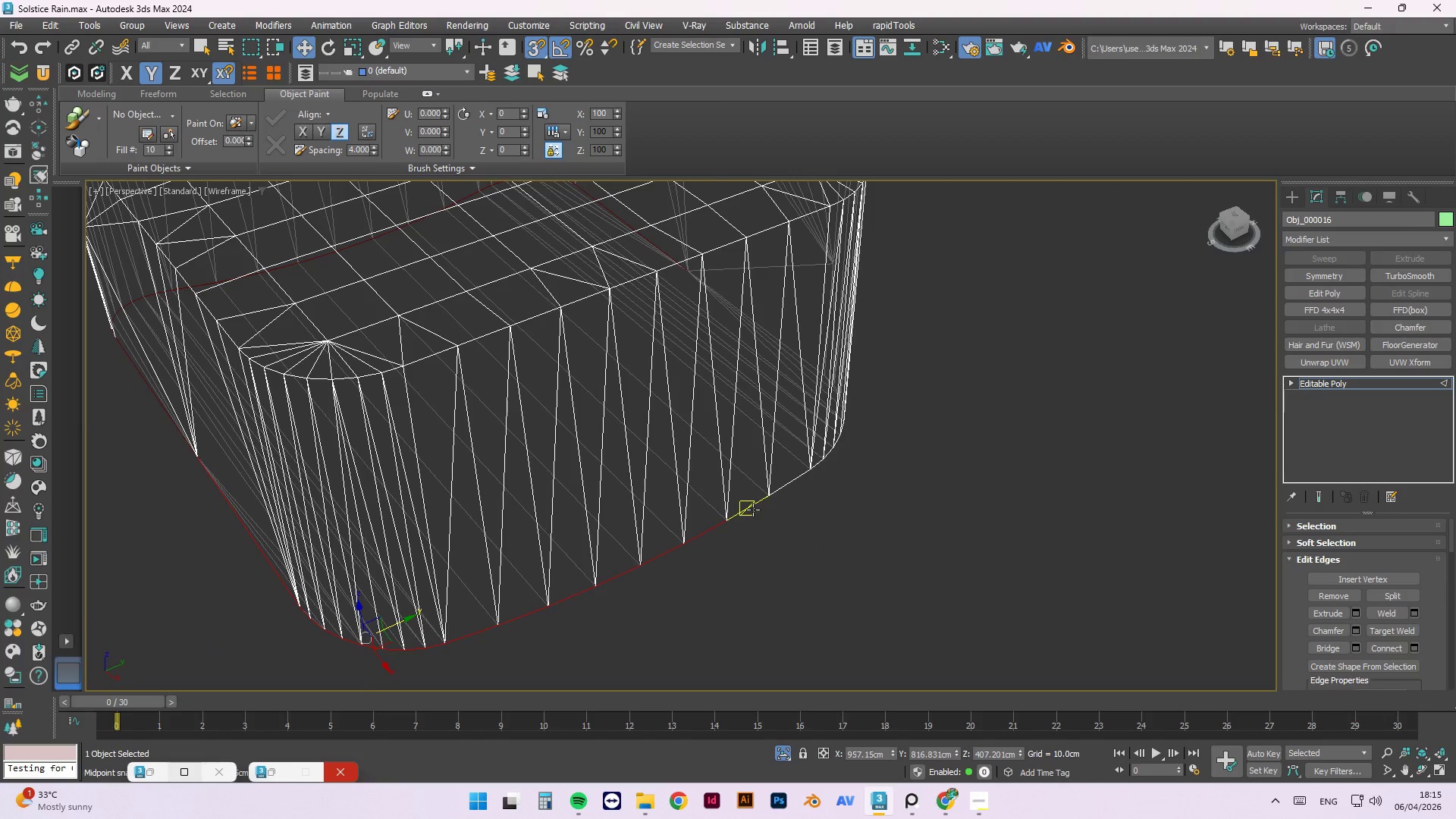 
double_click([795, 486])
 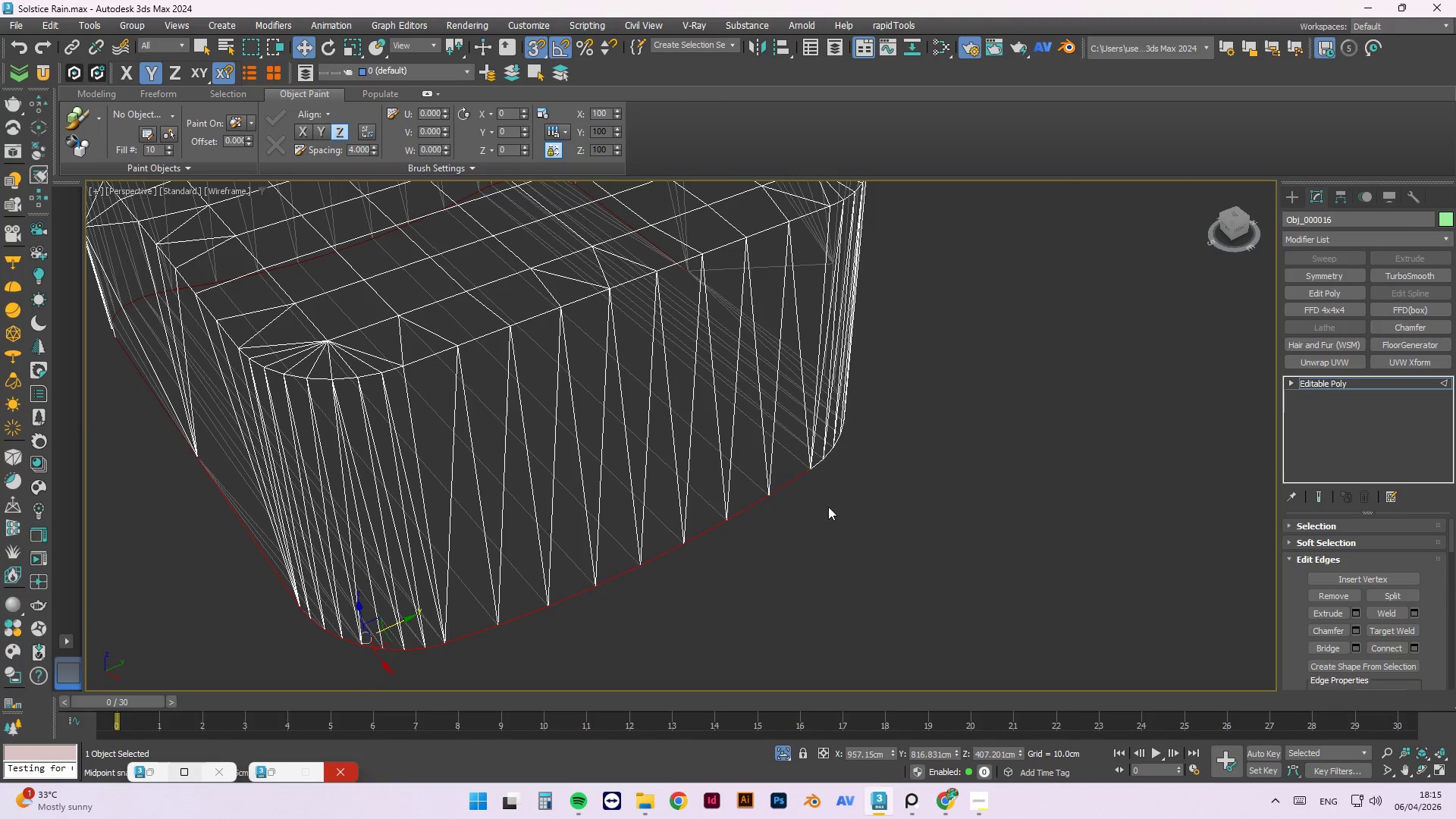 
hold_key(key=AltLeft, duration=0.66)
 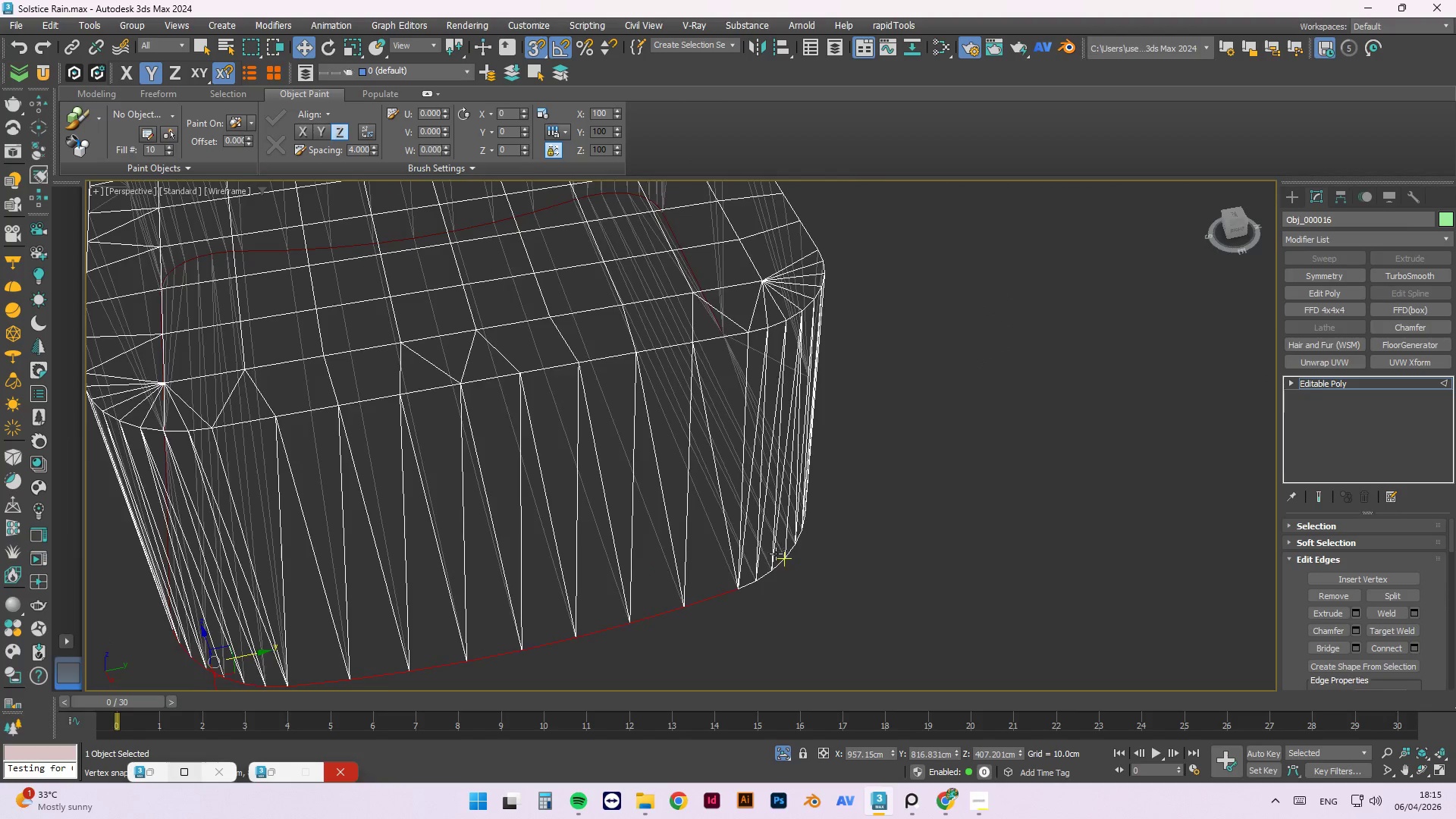 
hold_key(key=ControlLeft, duration=1.33)
 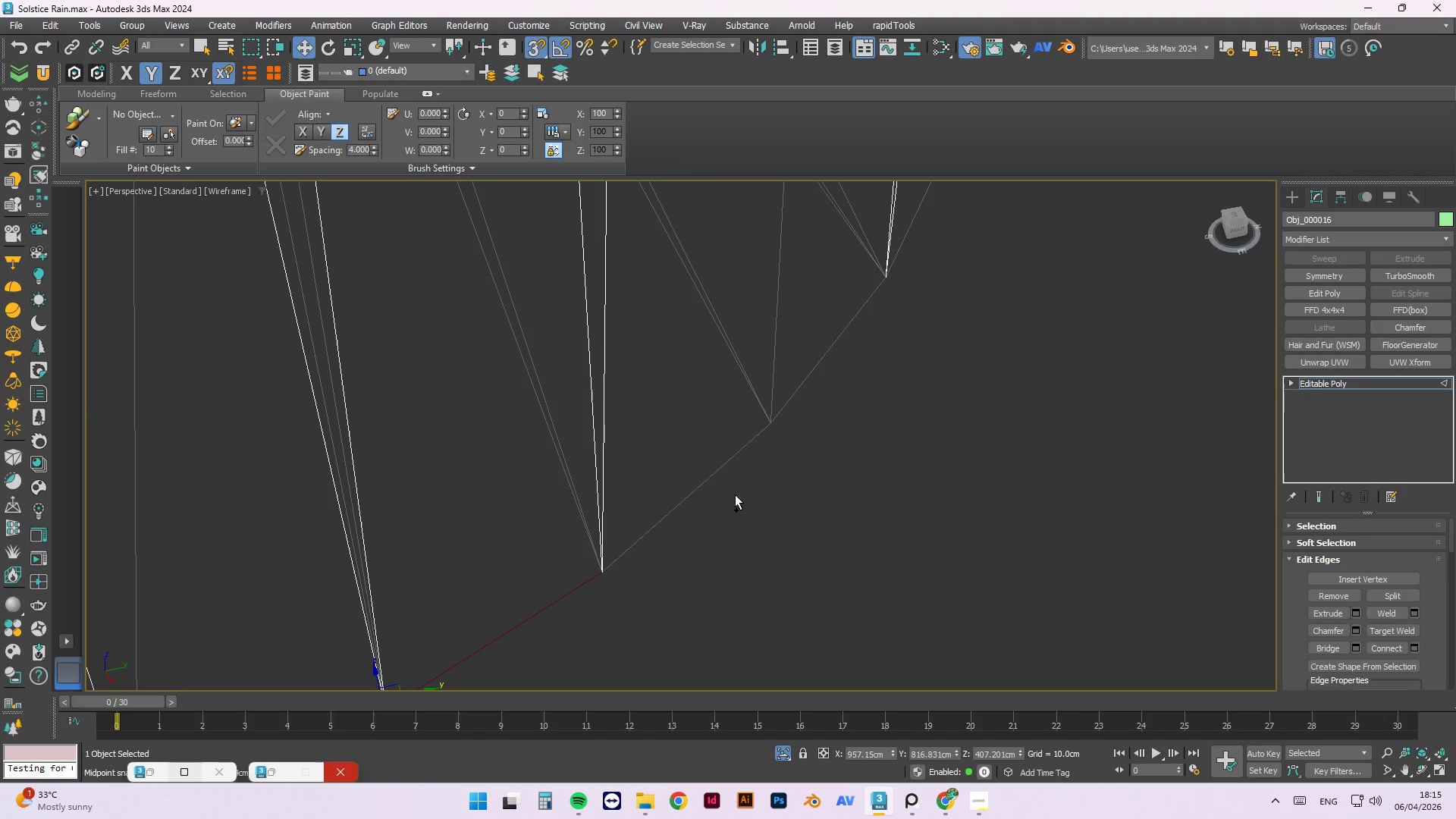 
scroll: coordinate [777, 554], scroll_direction: up, amount: 1.0
 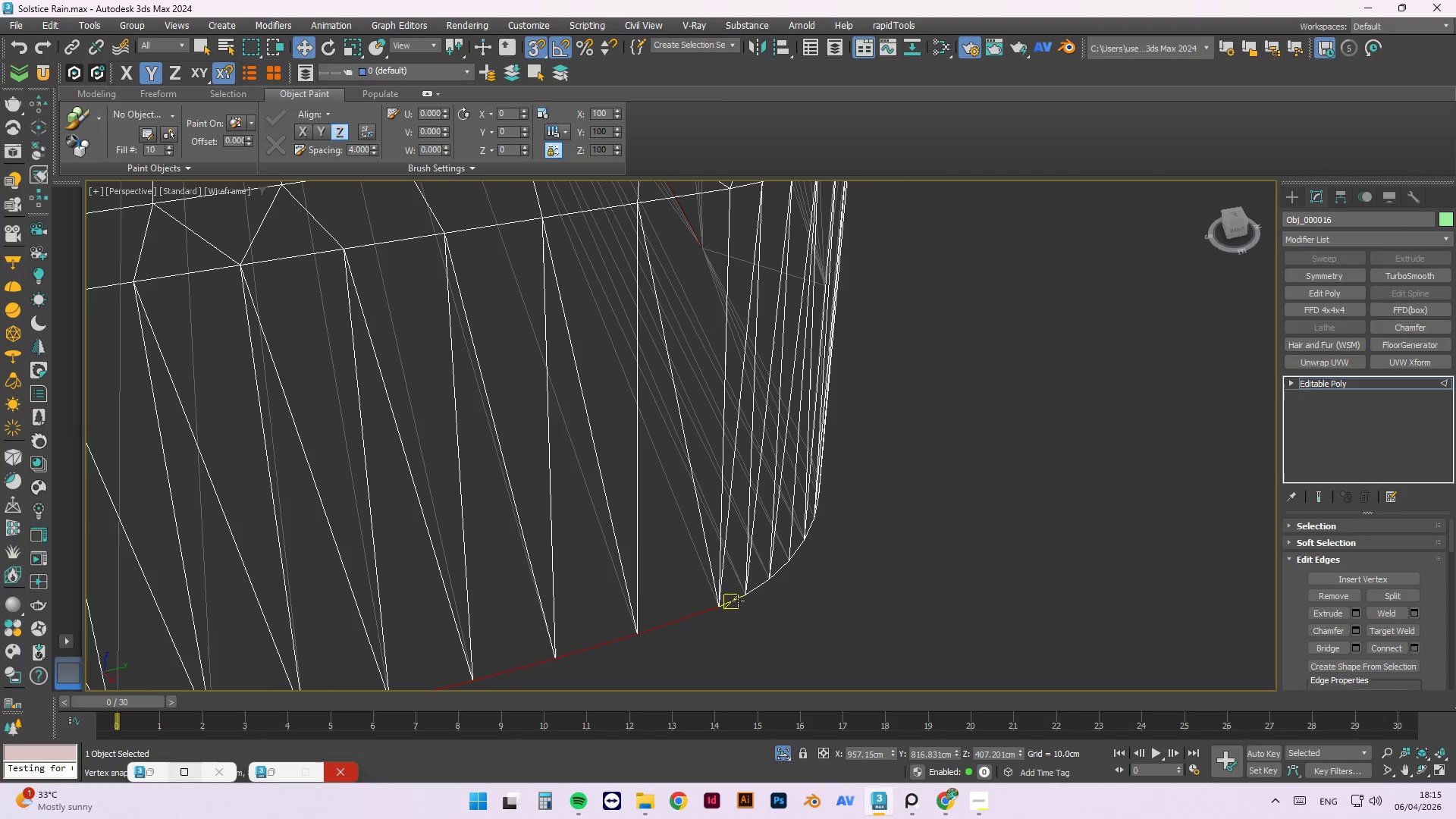 
left_click([736, 600])
 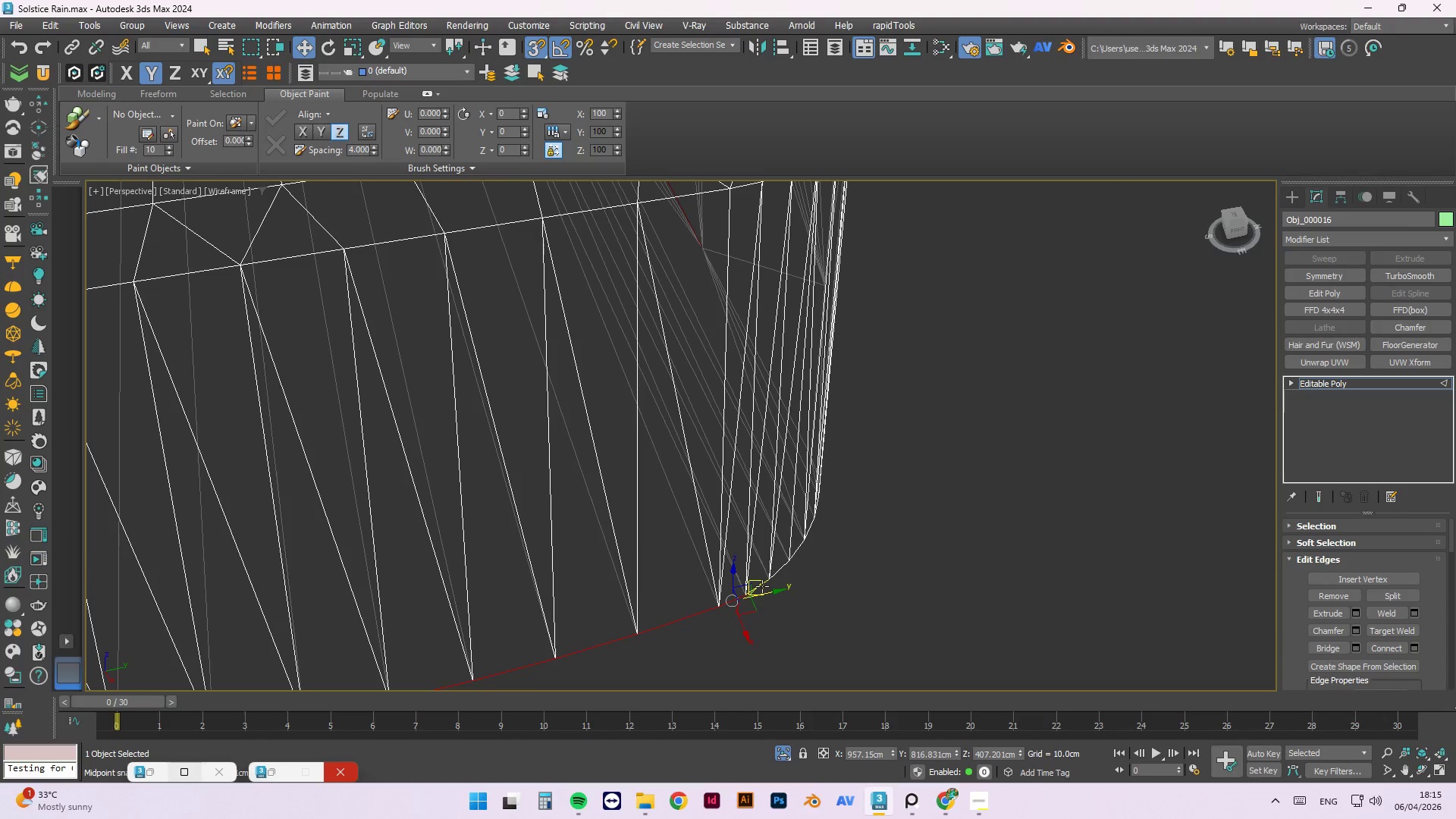 
left_click([762, 586])
 